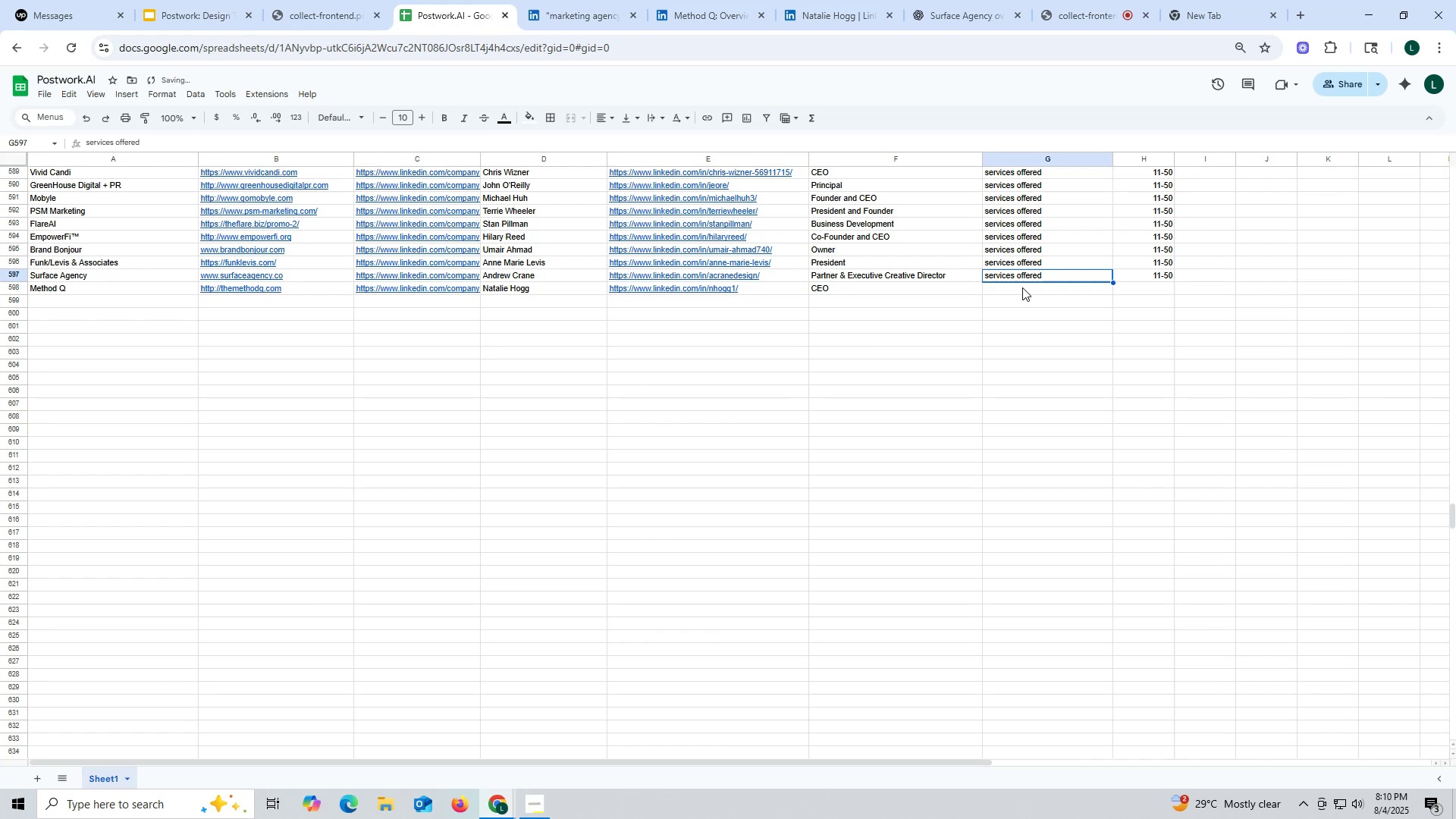 
key(Control+C)
 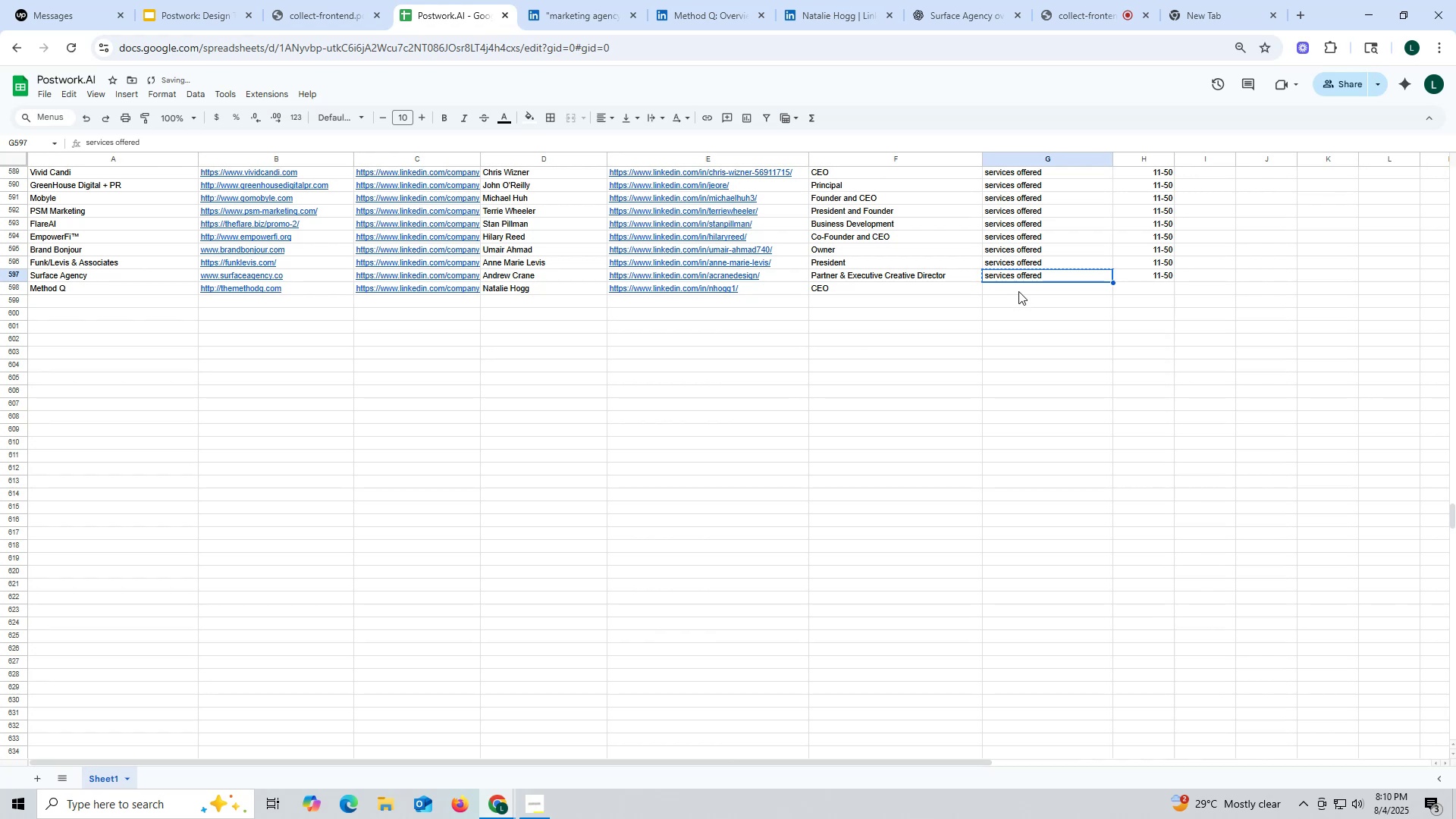 
double_click([1018, 291])
 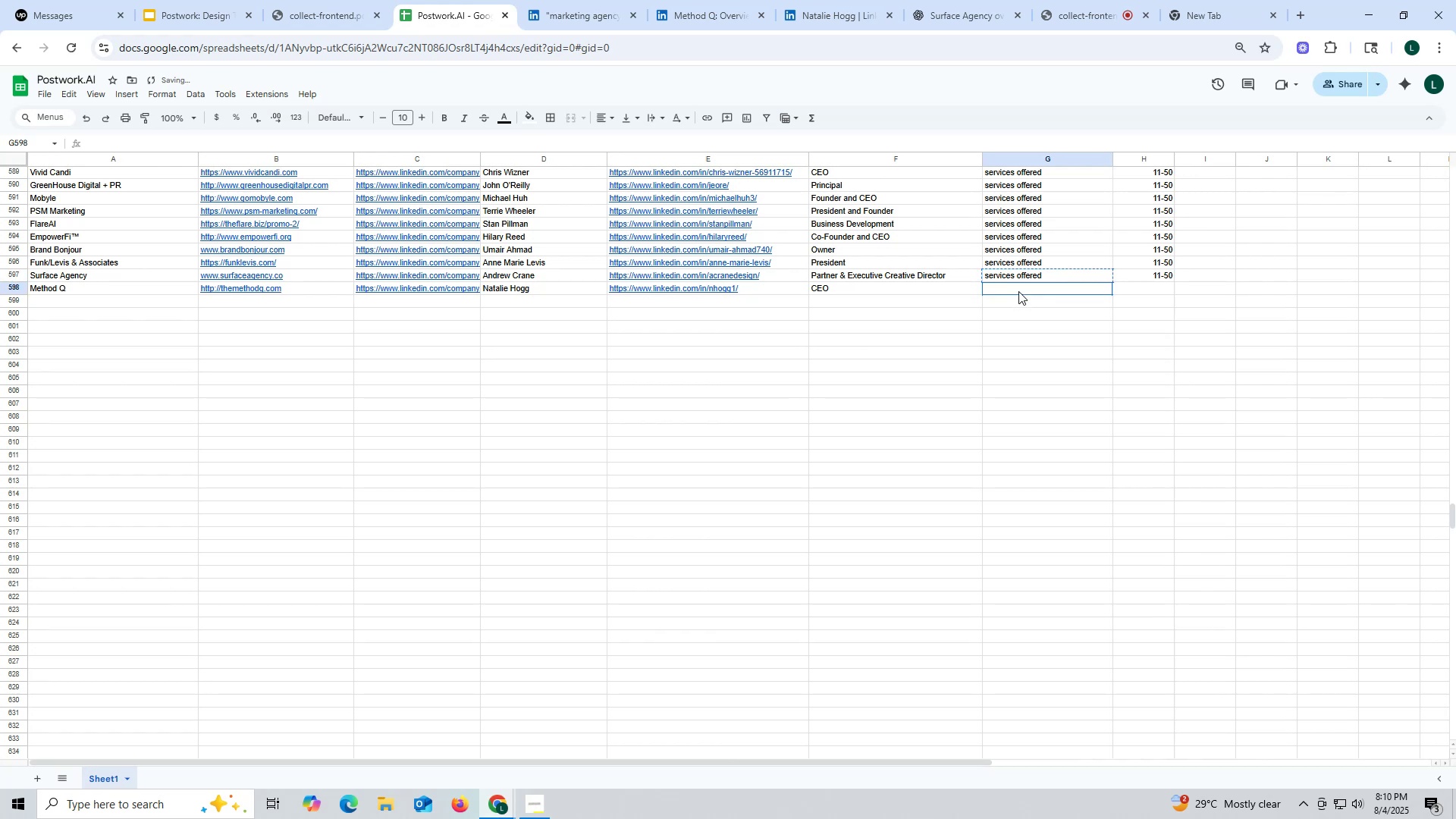 
key(Control+ControlLeft)
 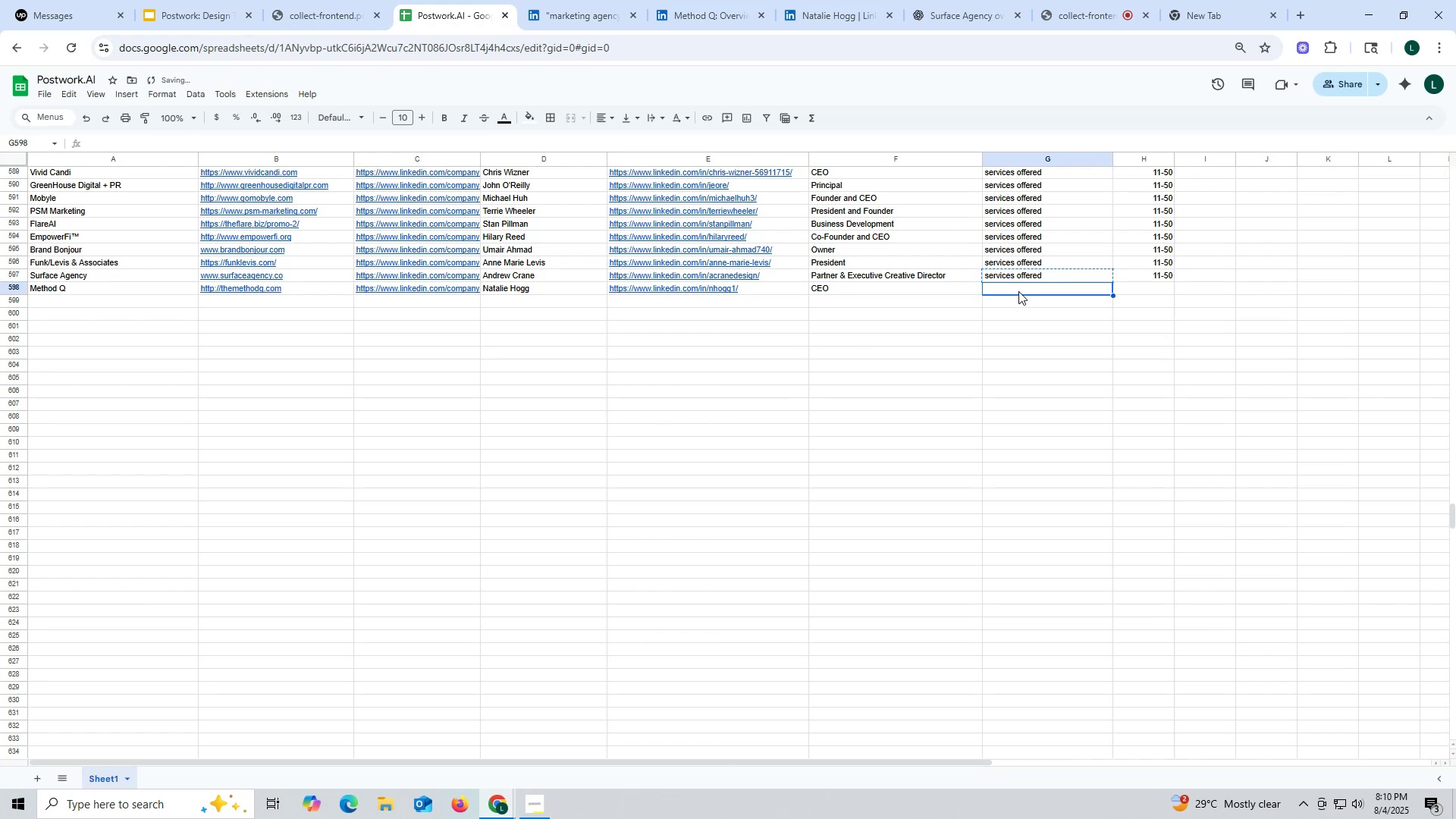 
key(Control+V)
 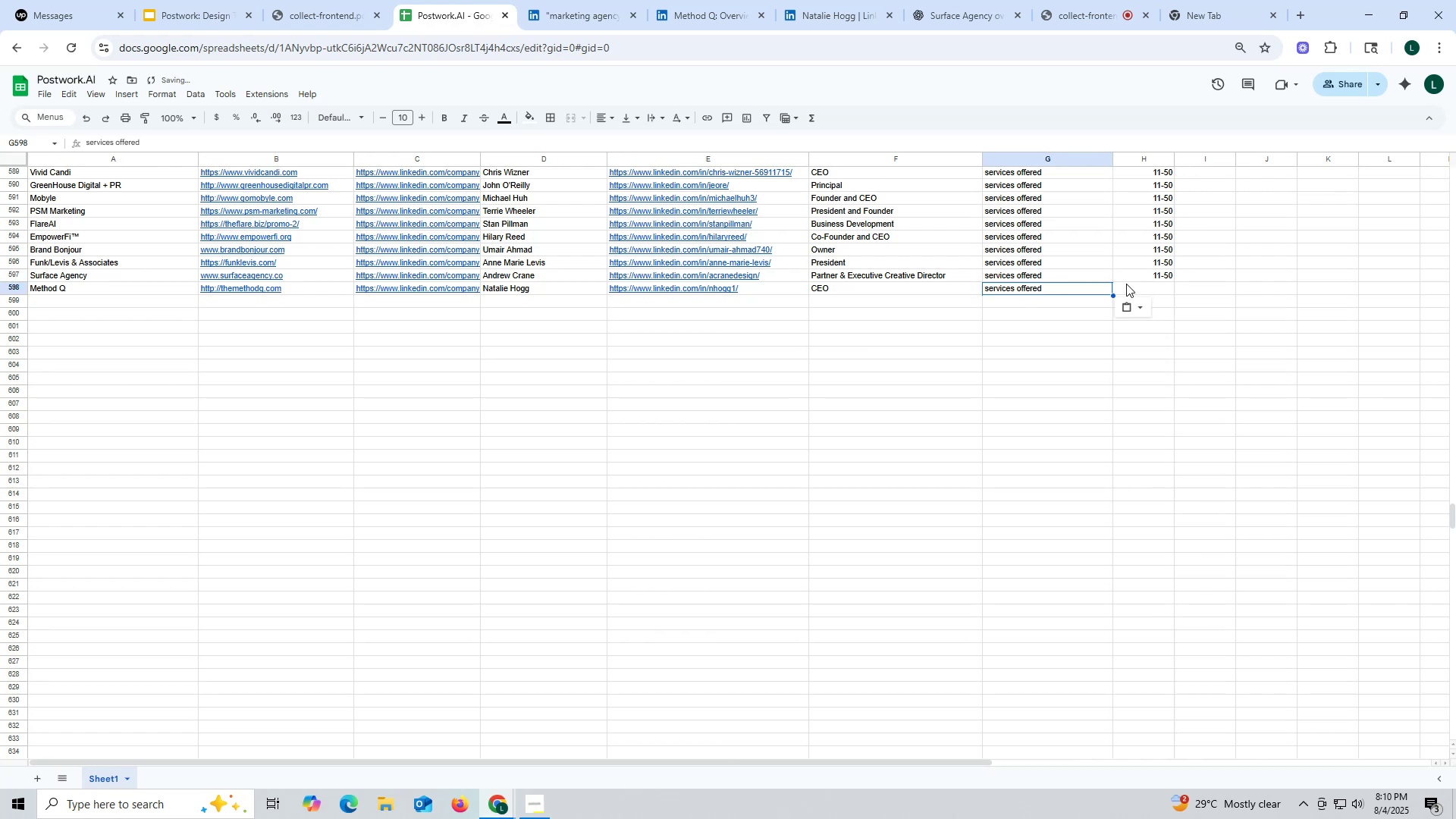 
left_click([1125, 281])
 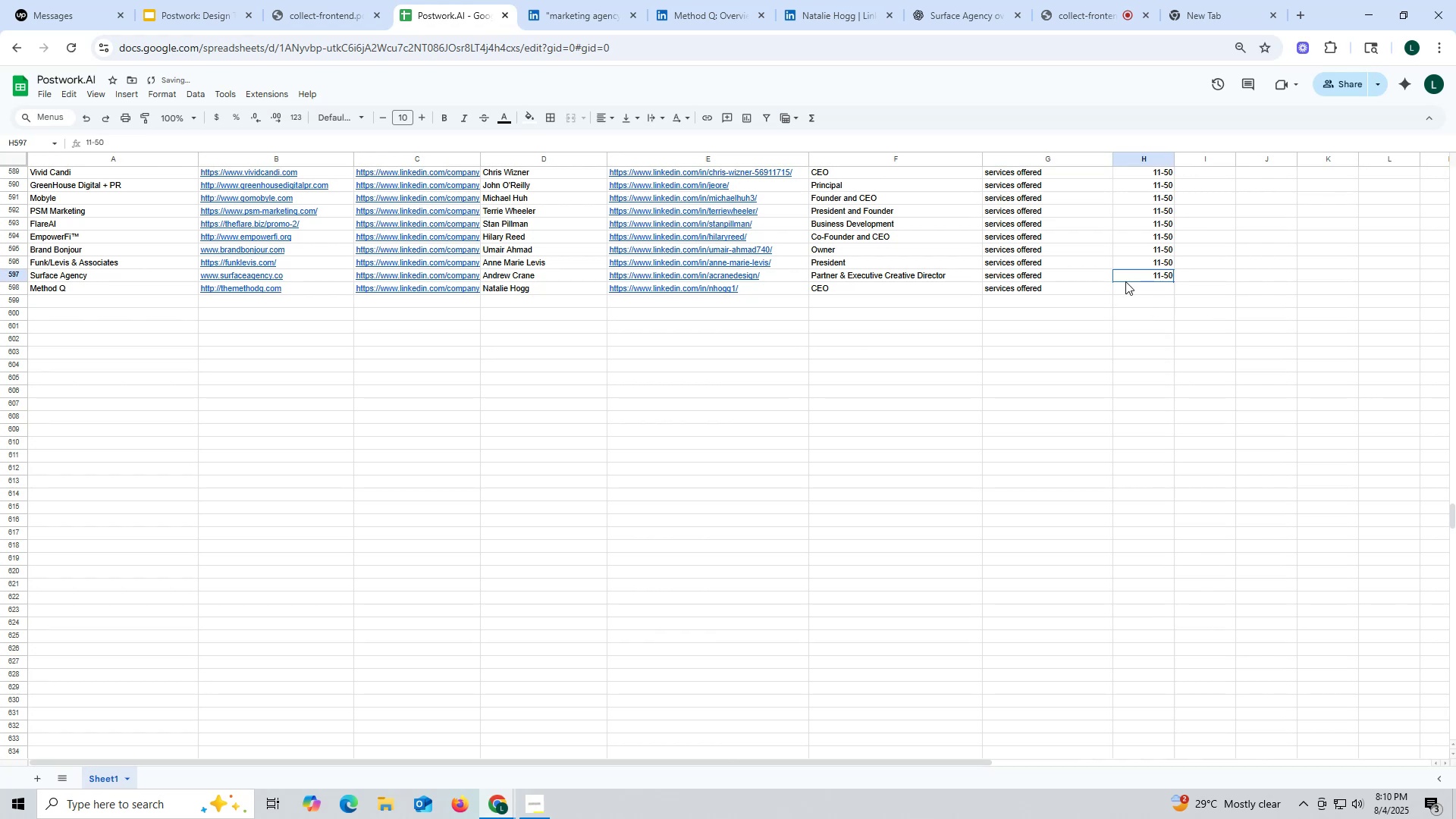 
key(Control+ControlLeft)
 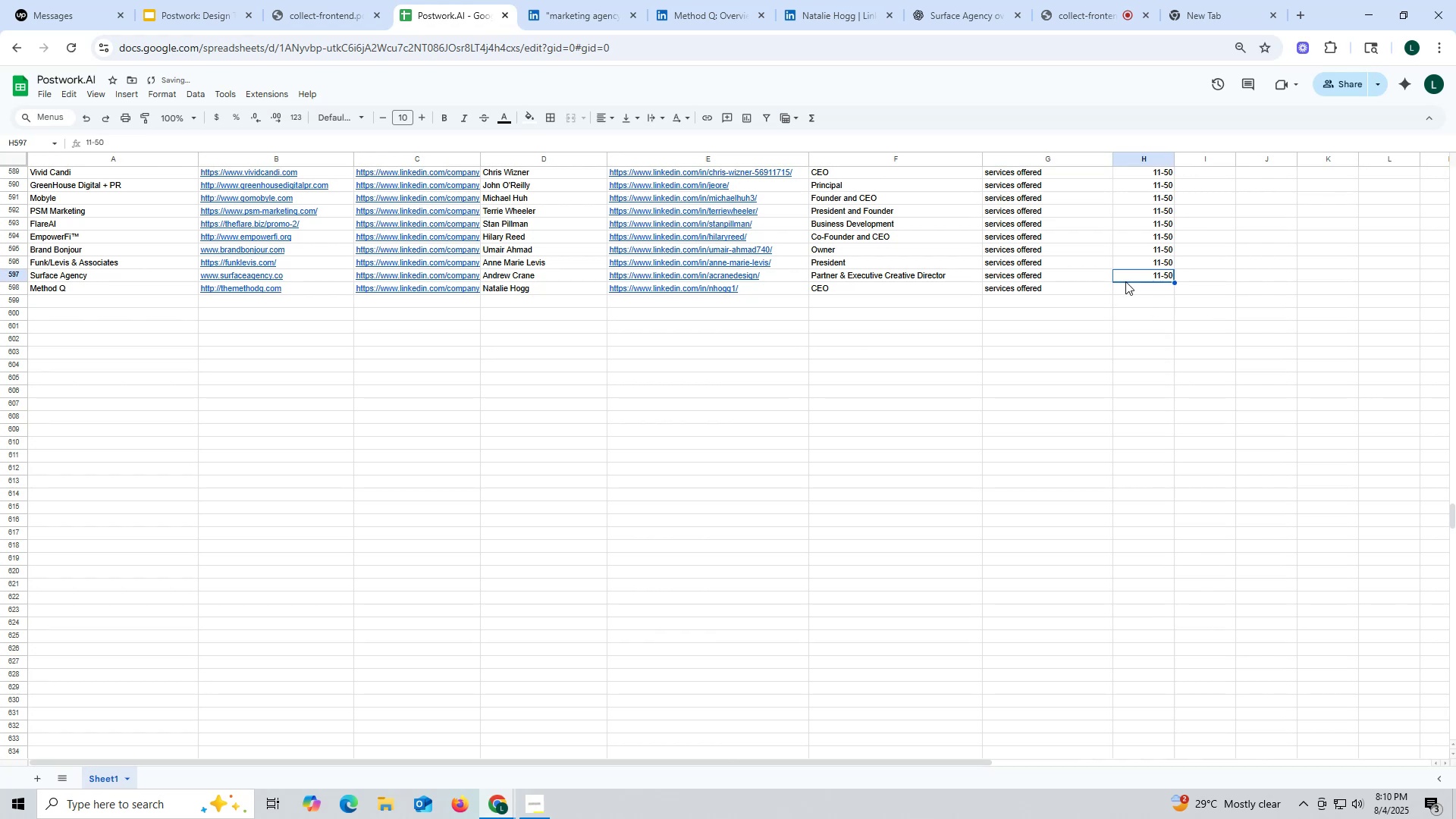 
key(Control+C)
 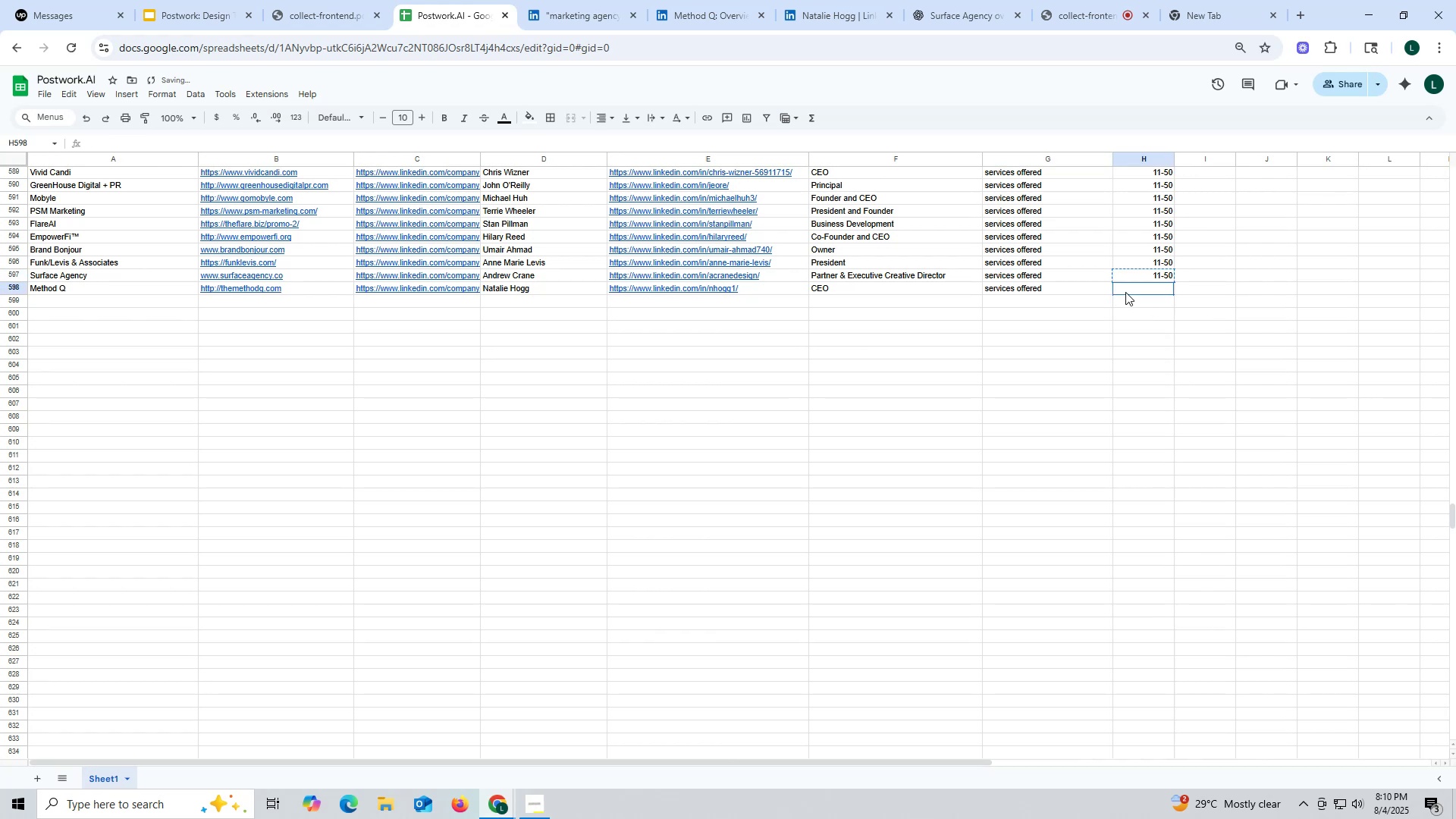 
double_click([1125, 292])
 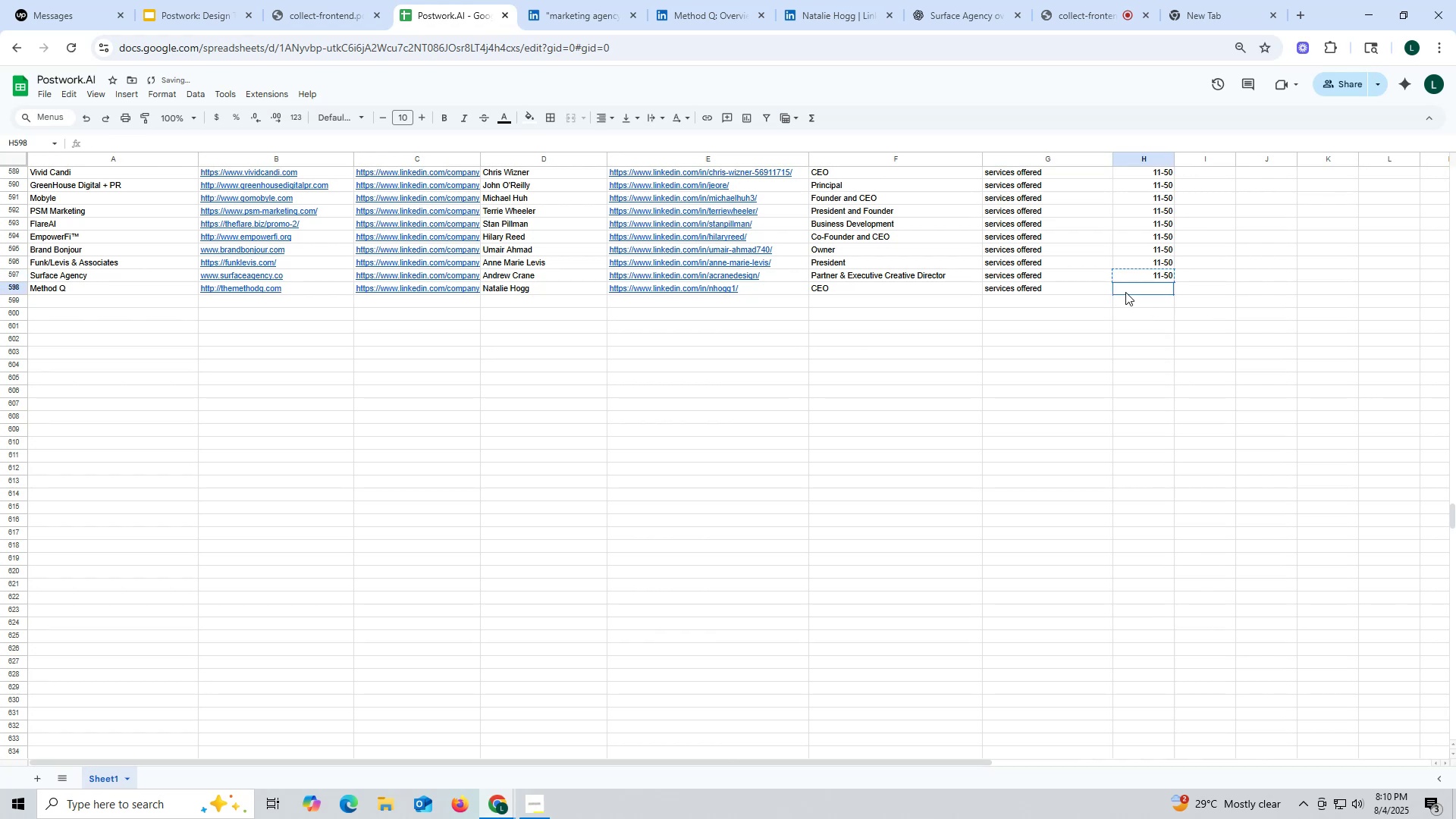 
key(Control+ControlLeft)
 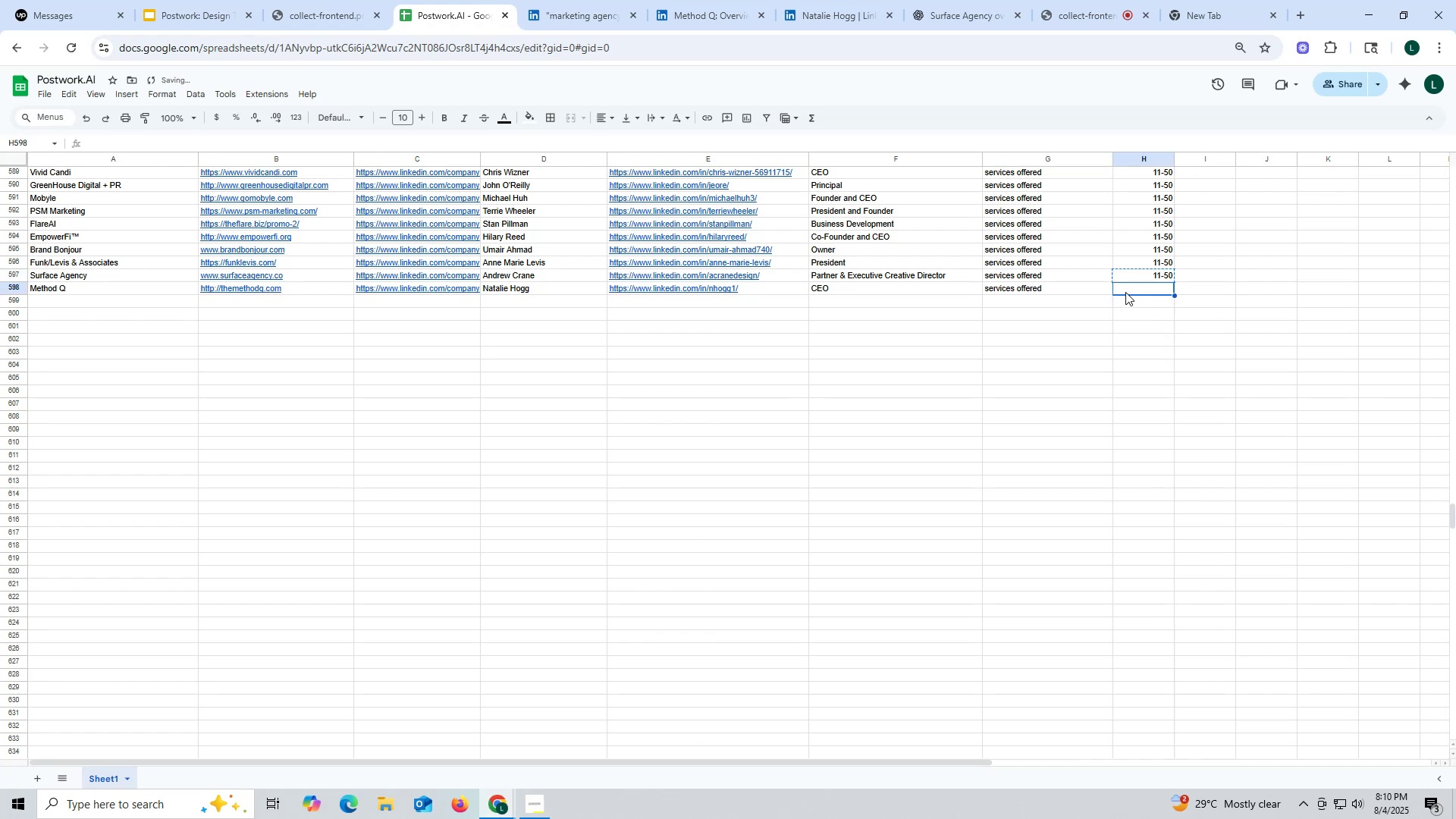 
key(Control+V)
 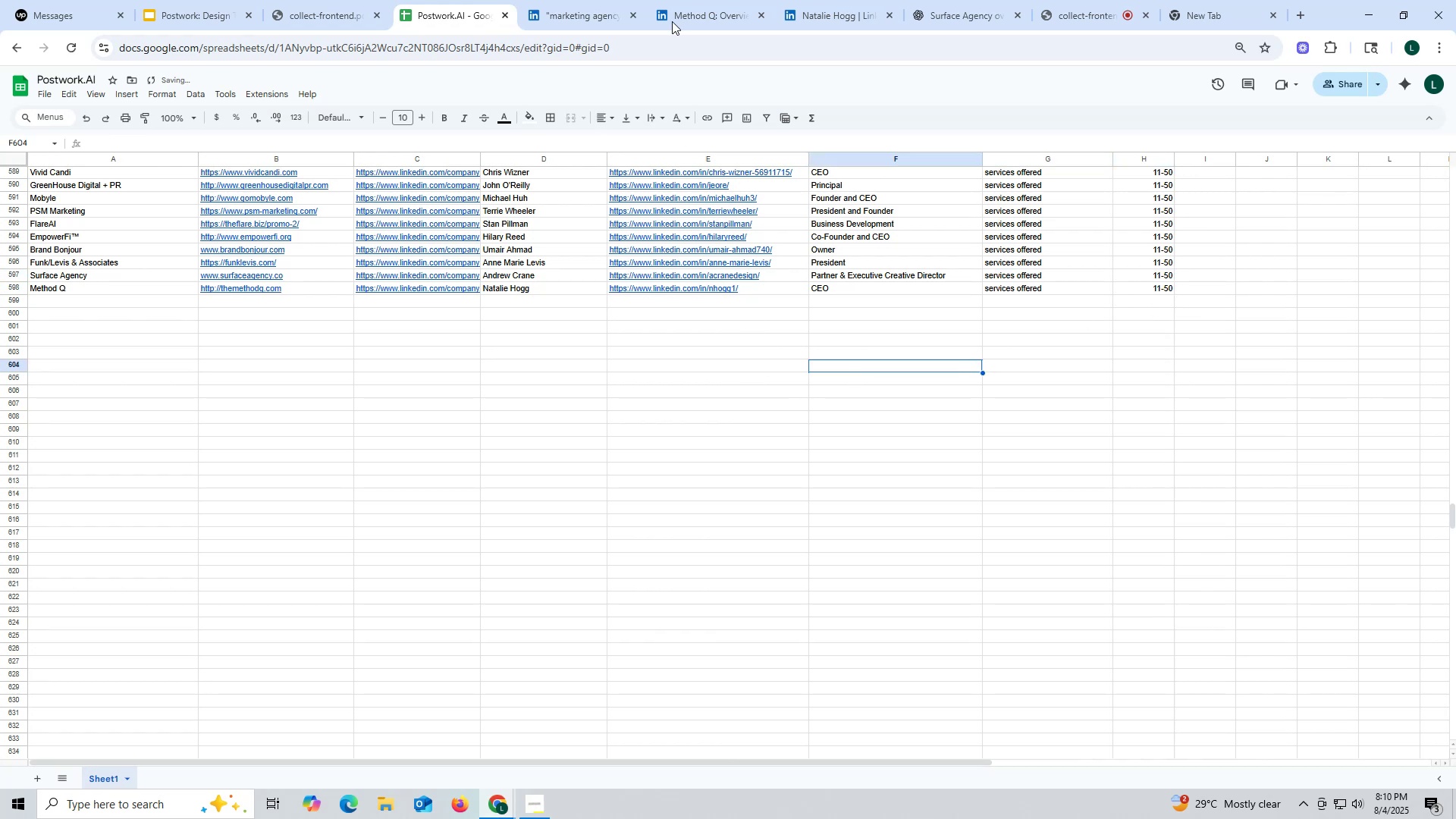 
left_click_drag(start_coordinate=[733, 7], to_coordinate=[737, 8])
 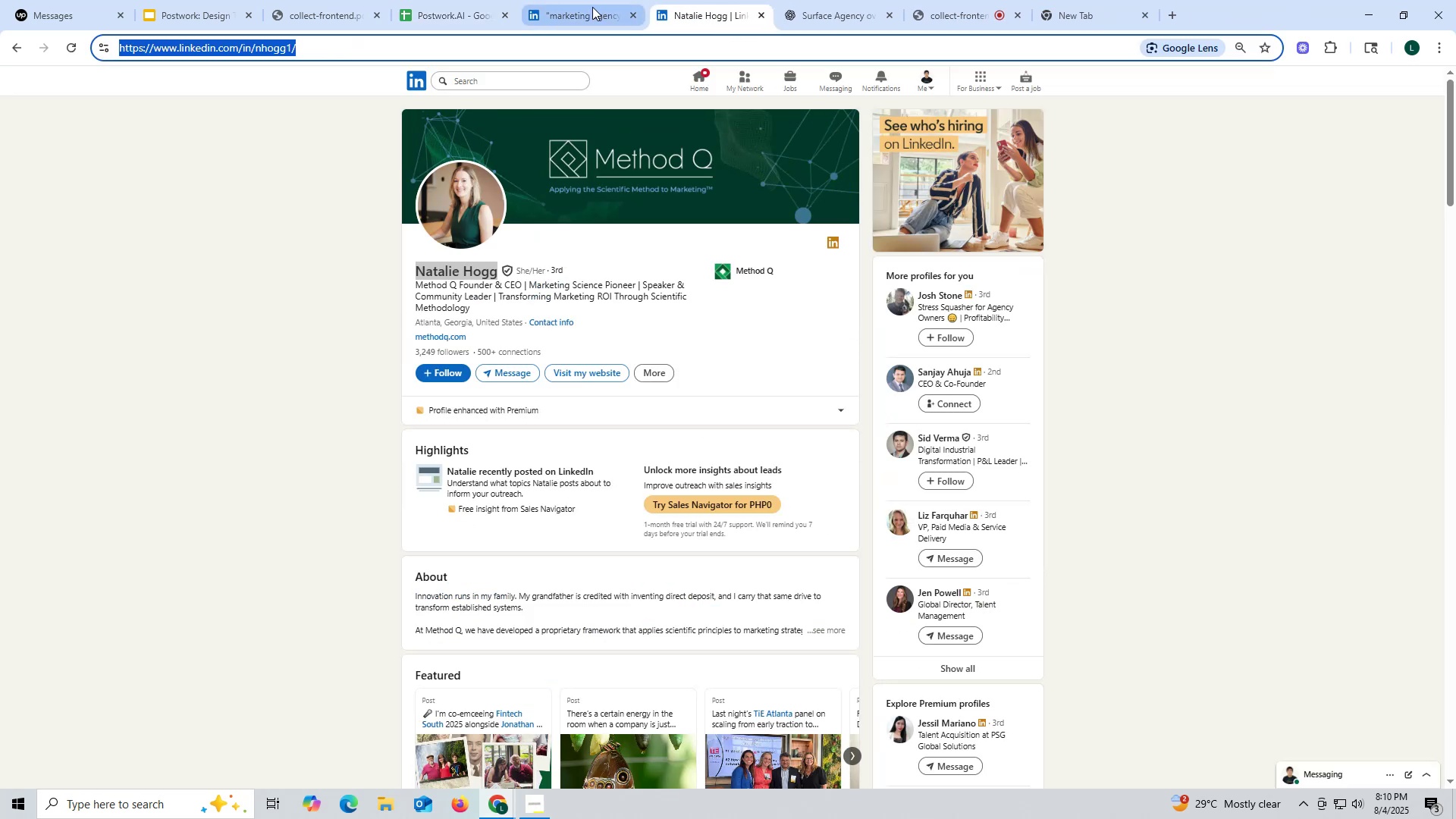 
left_click([582, 8])
 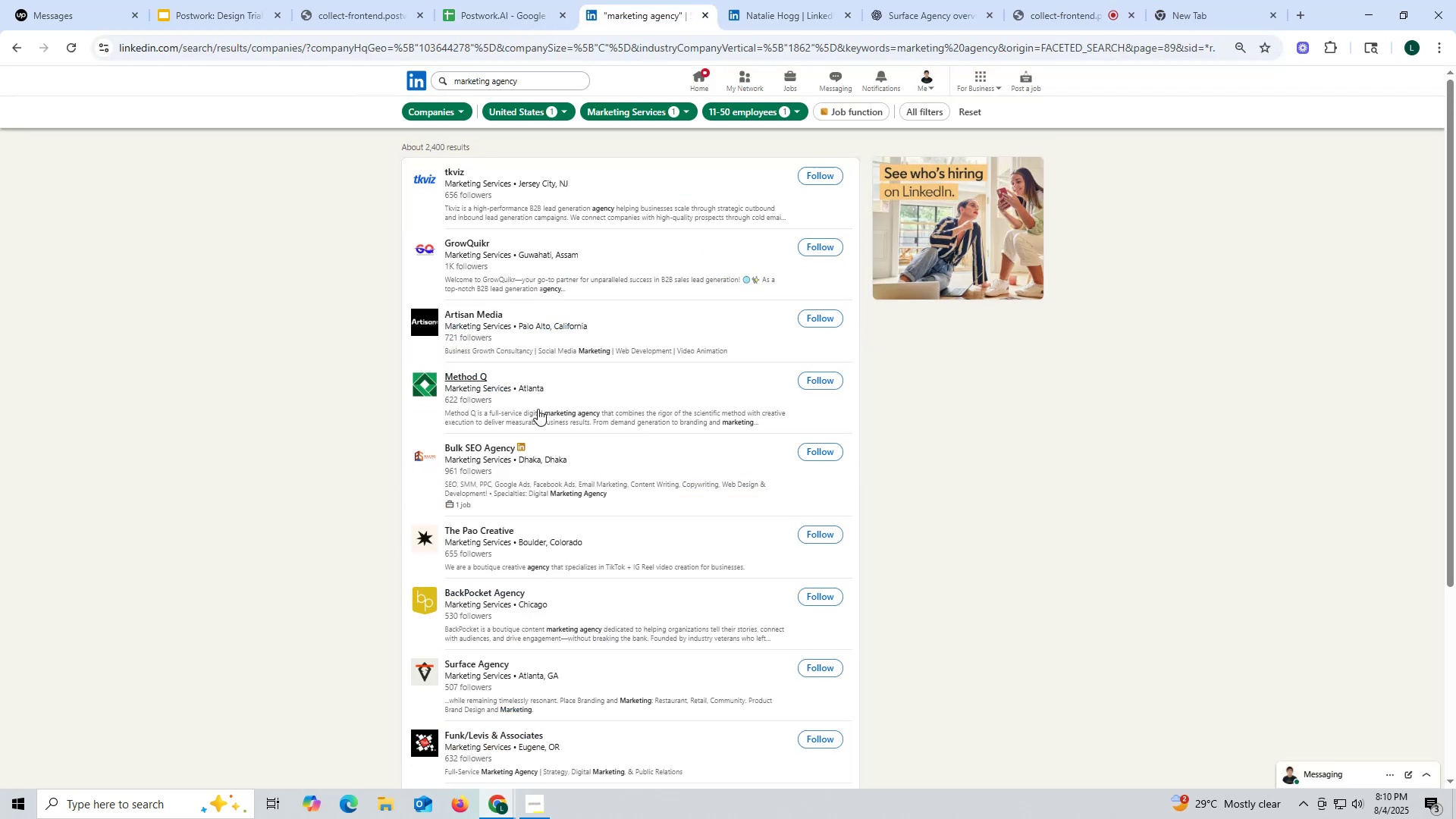 
scroll: coordinate [522, 410], scroll_direction: up, amount: 1.0
 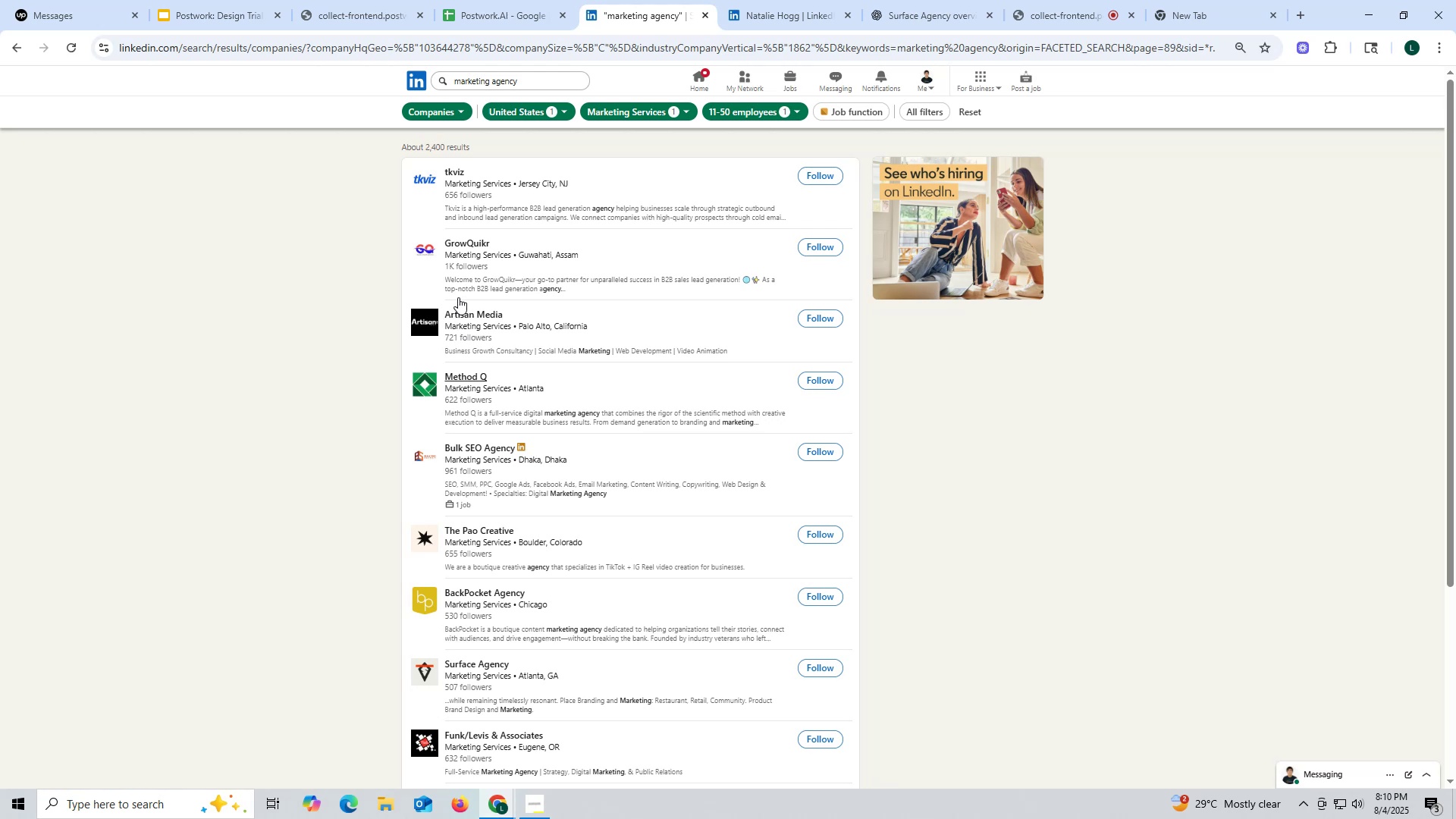 
wait(5.82)
 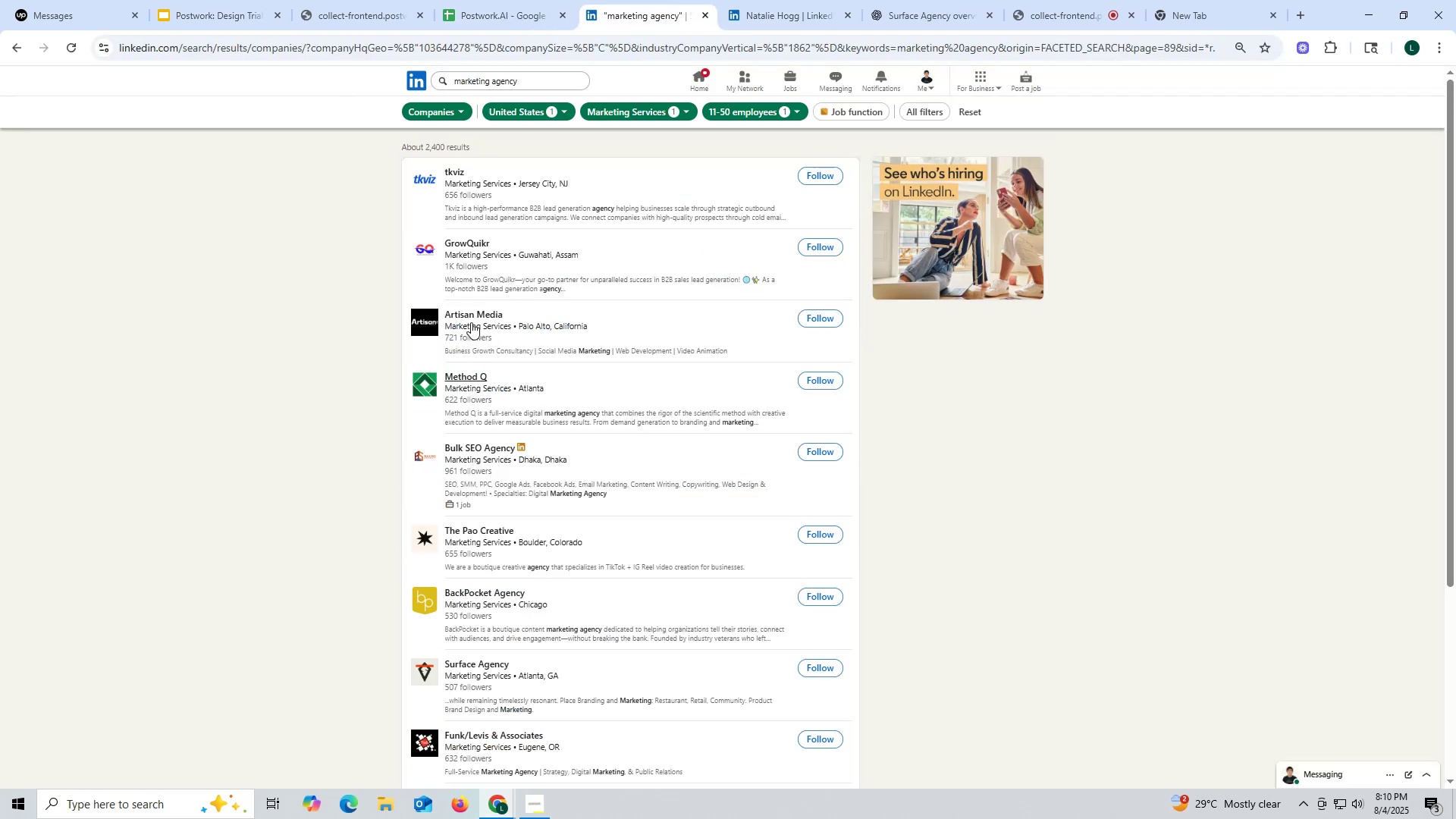 
scroll: coordinate [458, 325], scroll_direction: up, amount: 3.0
 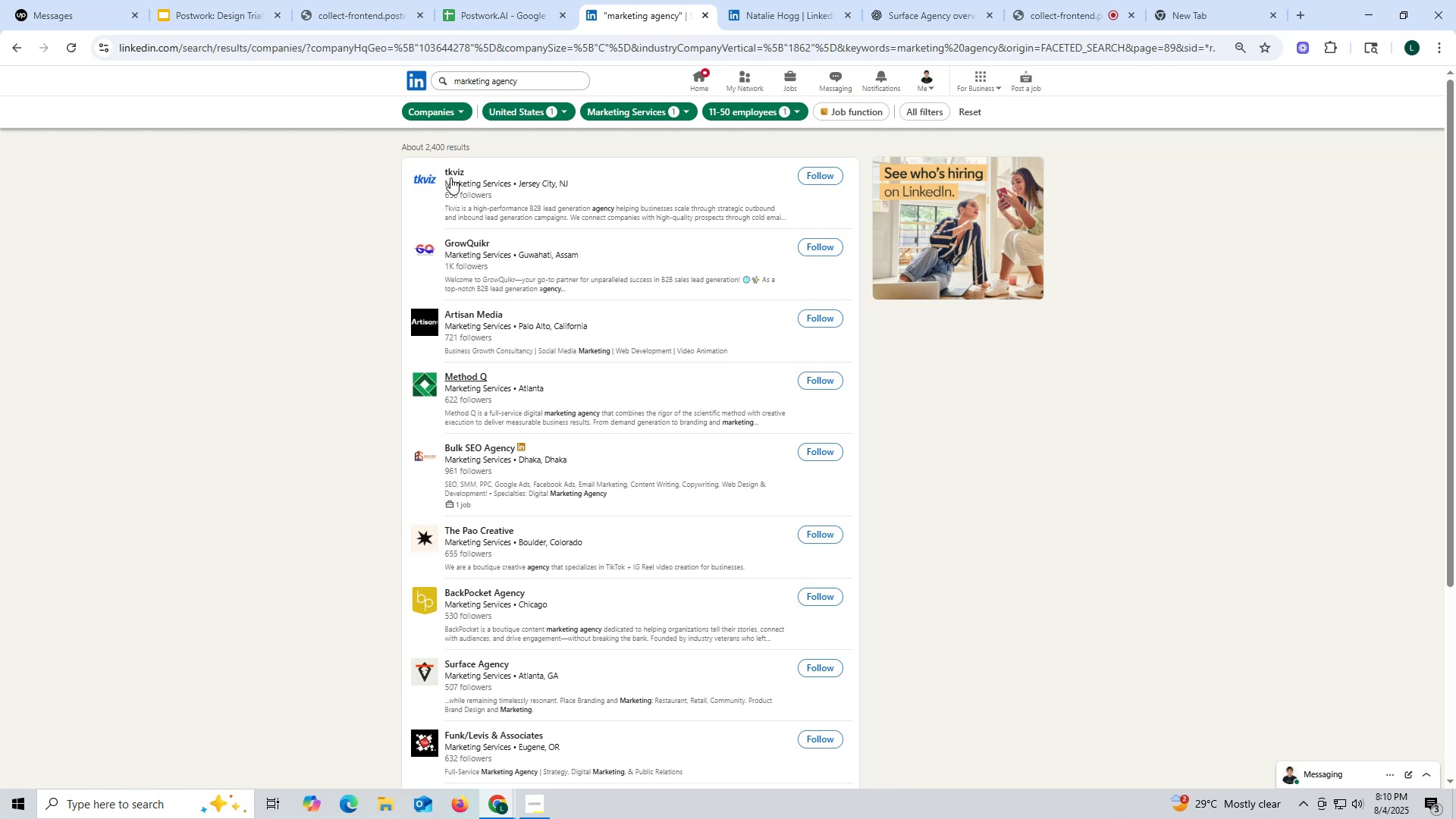 
wait(5.38)
 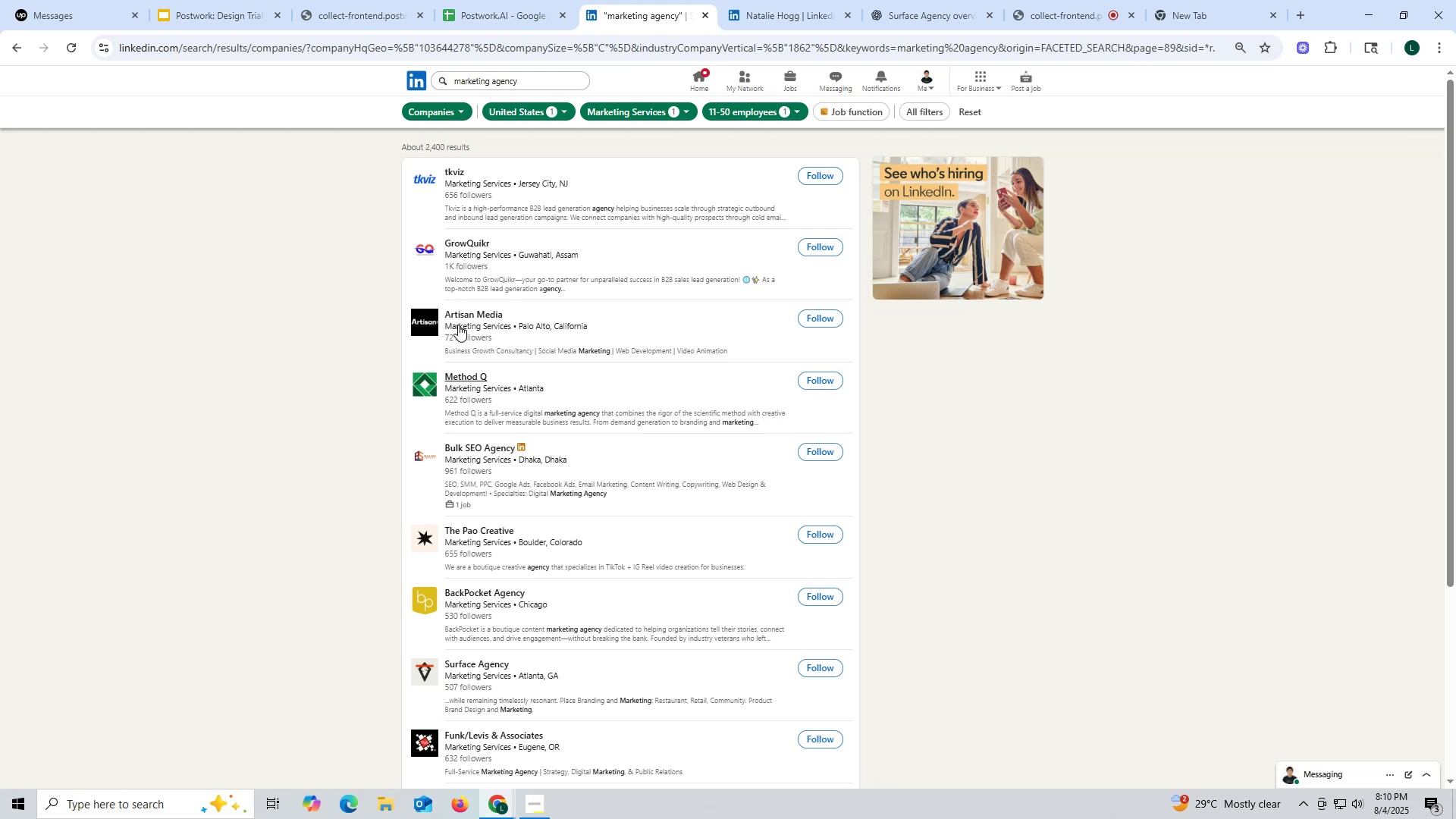 
left_click([494, 196])
 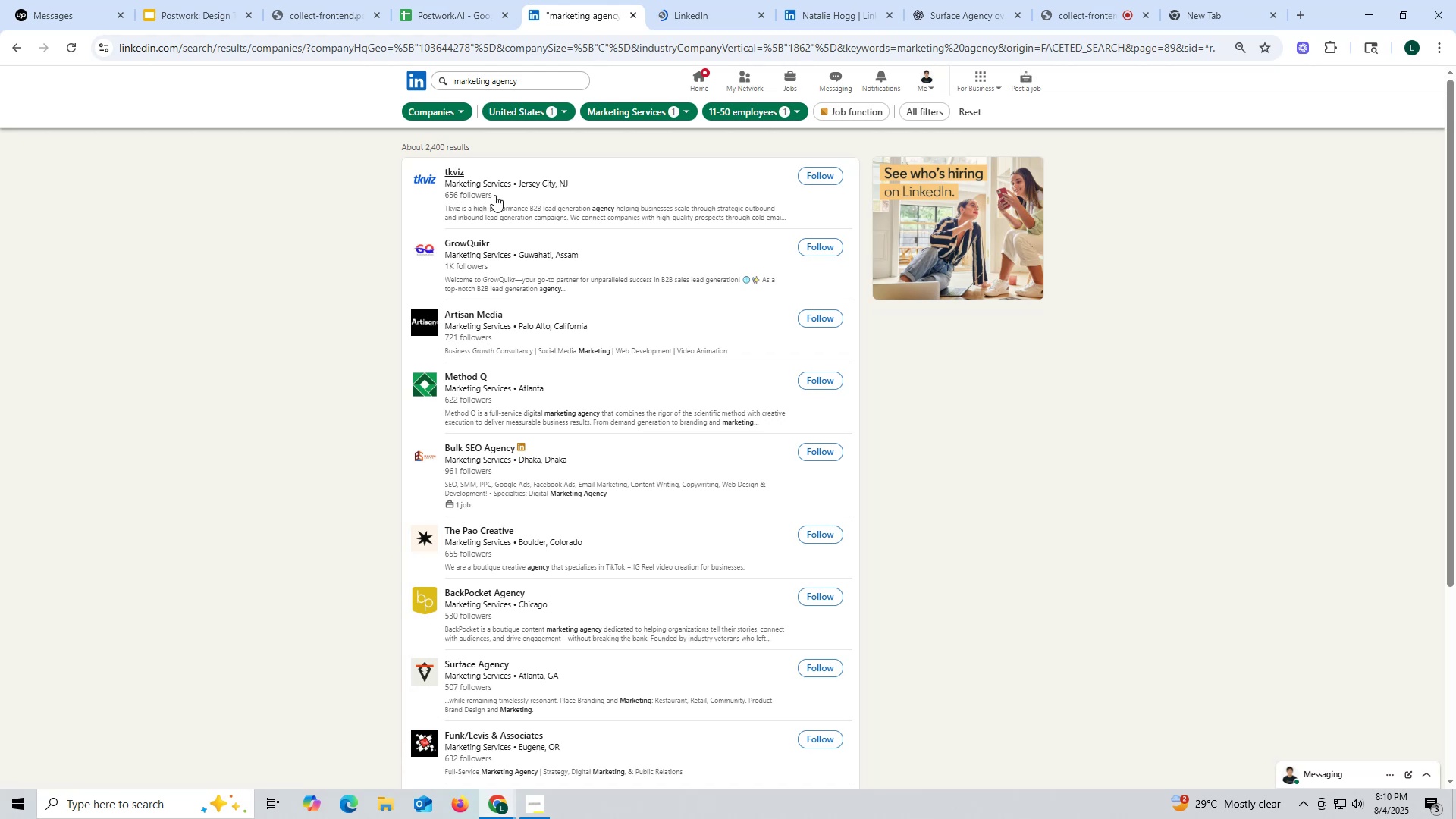 
left_click([692, 12])
 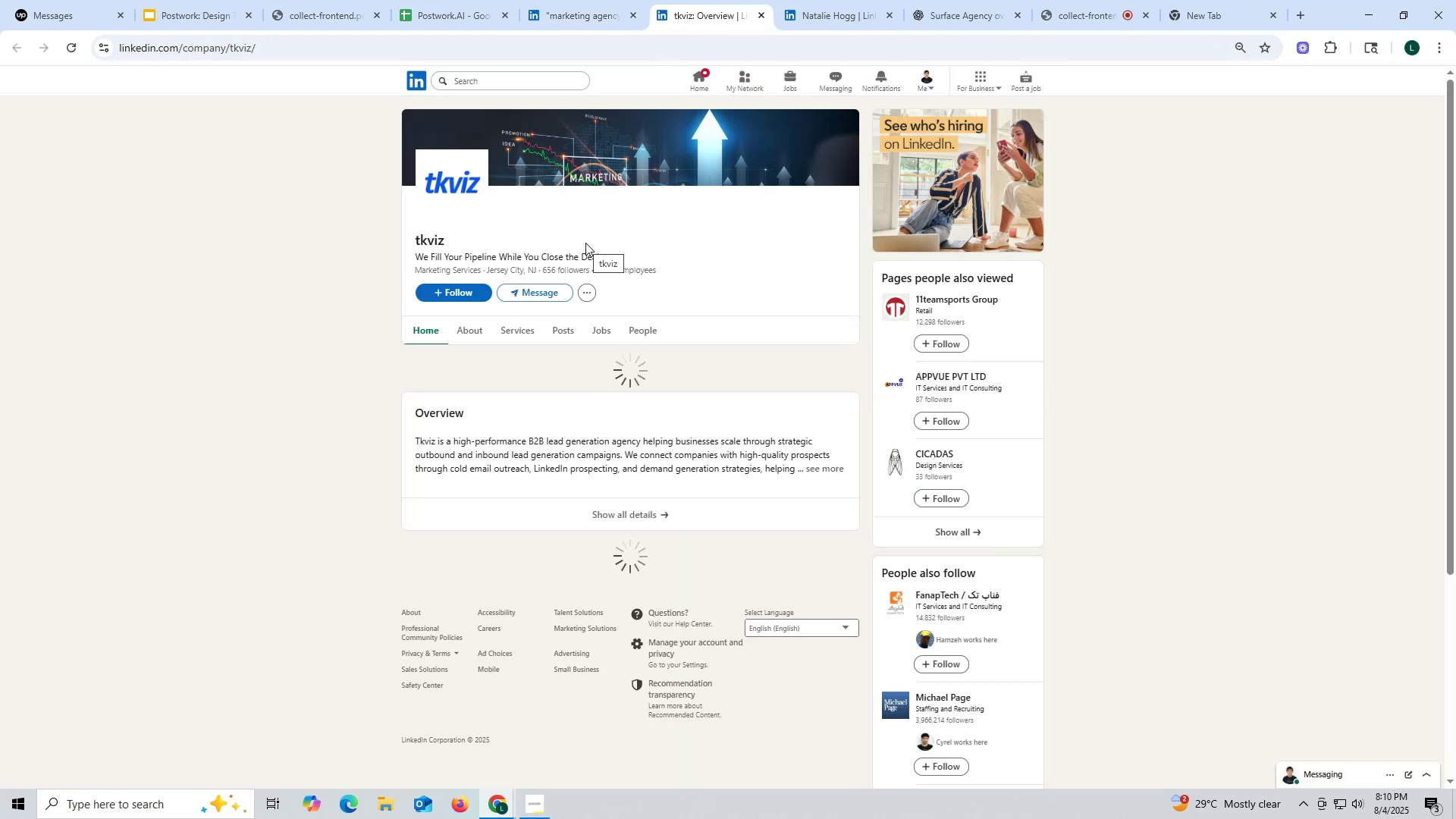 
wait(6.42)
 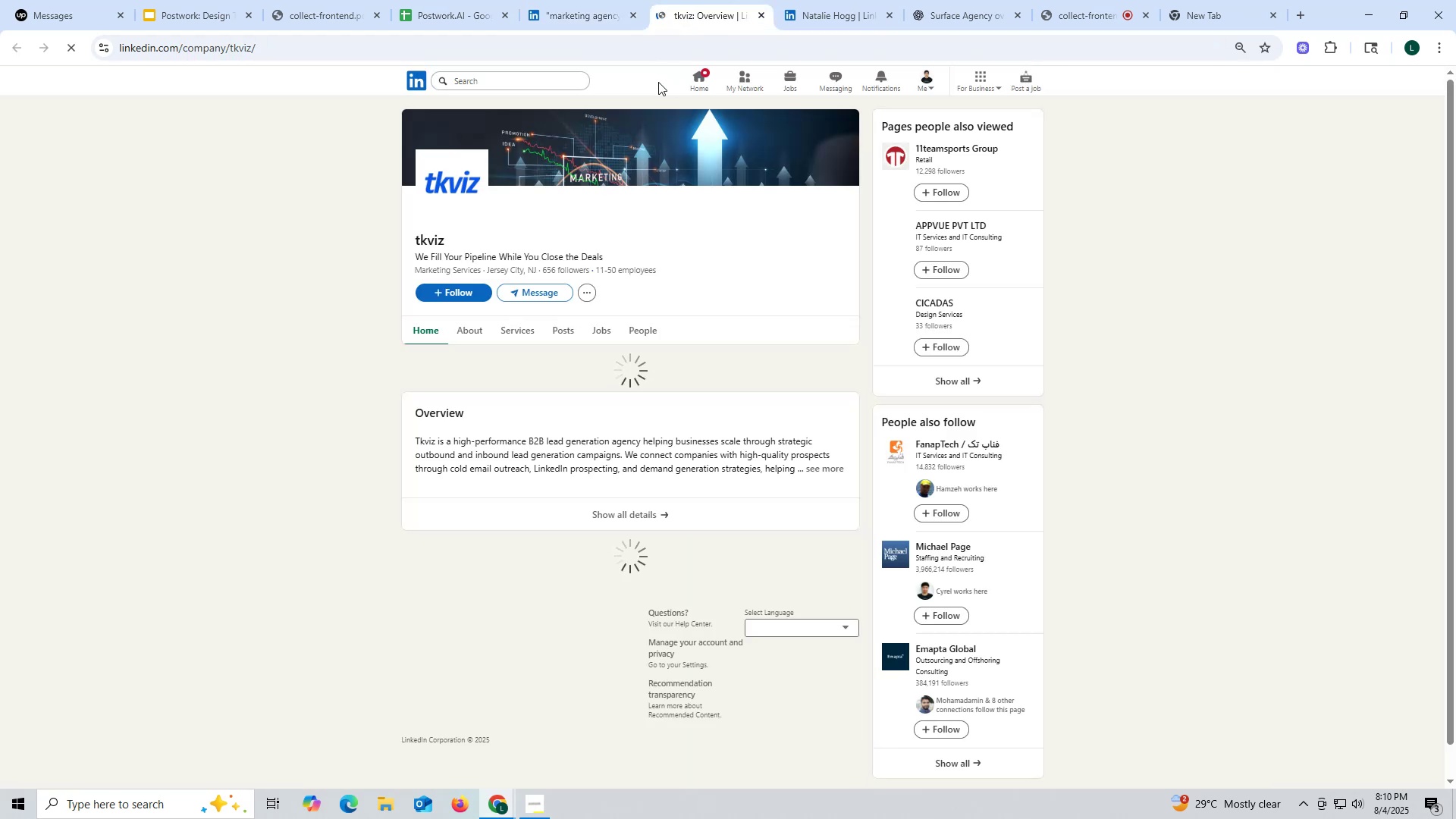 
left_click([556, 331])
 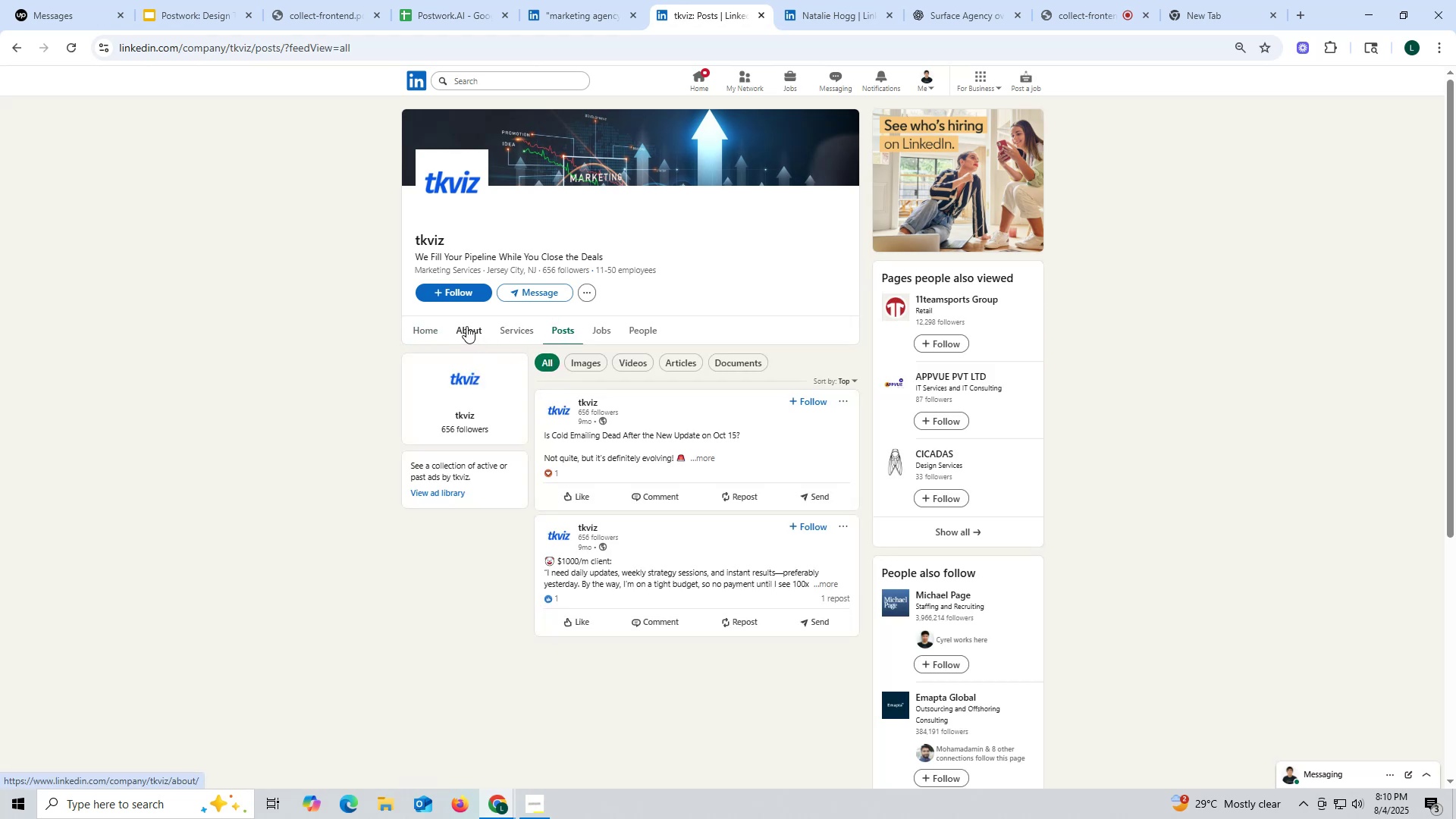 
wait(6.58)
 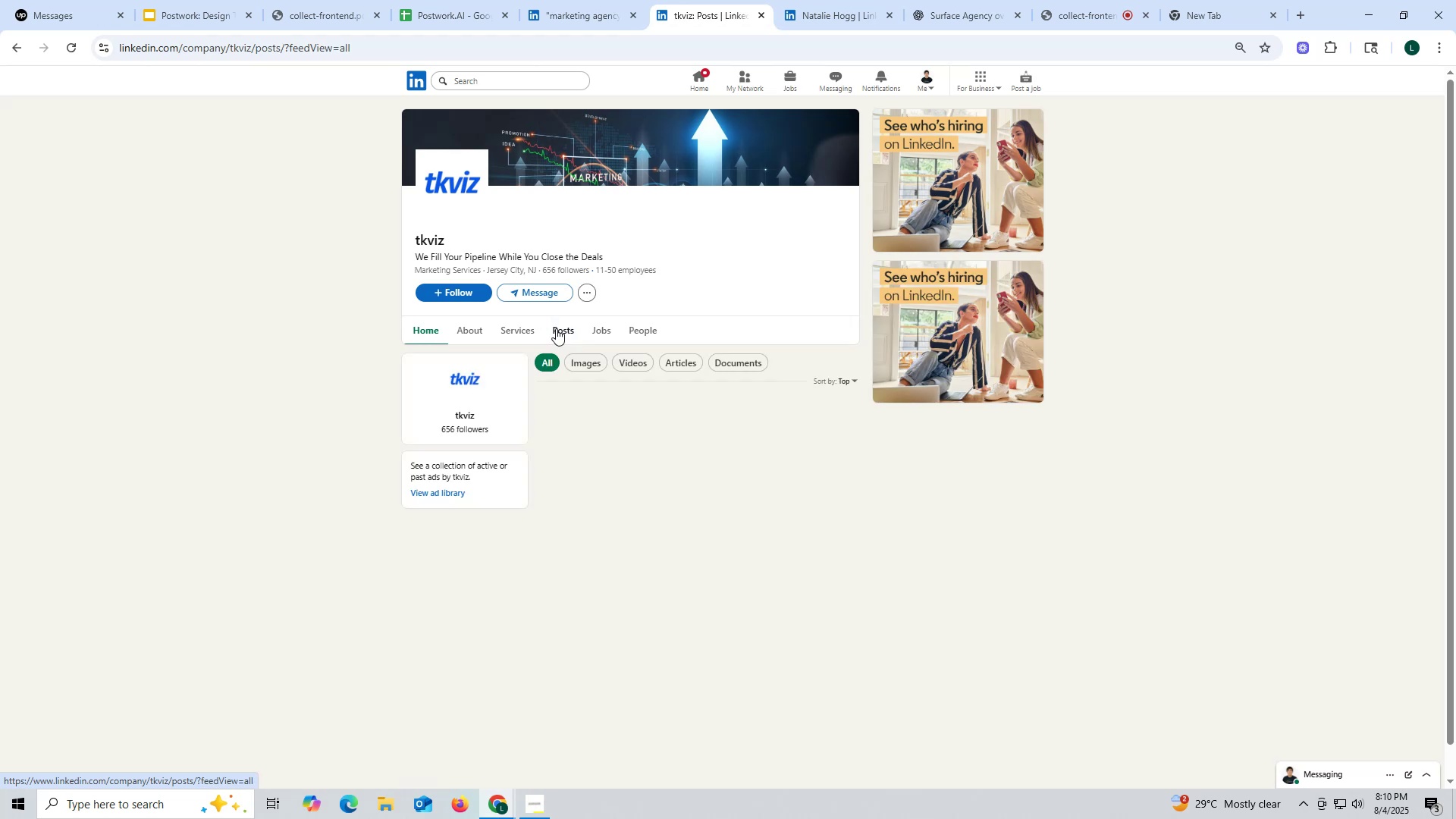 
left_click([757, 16])
 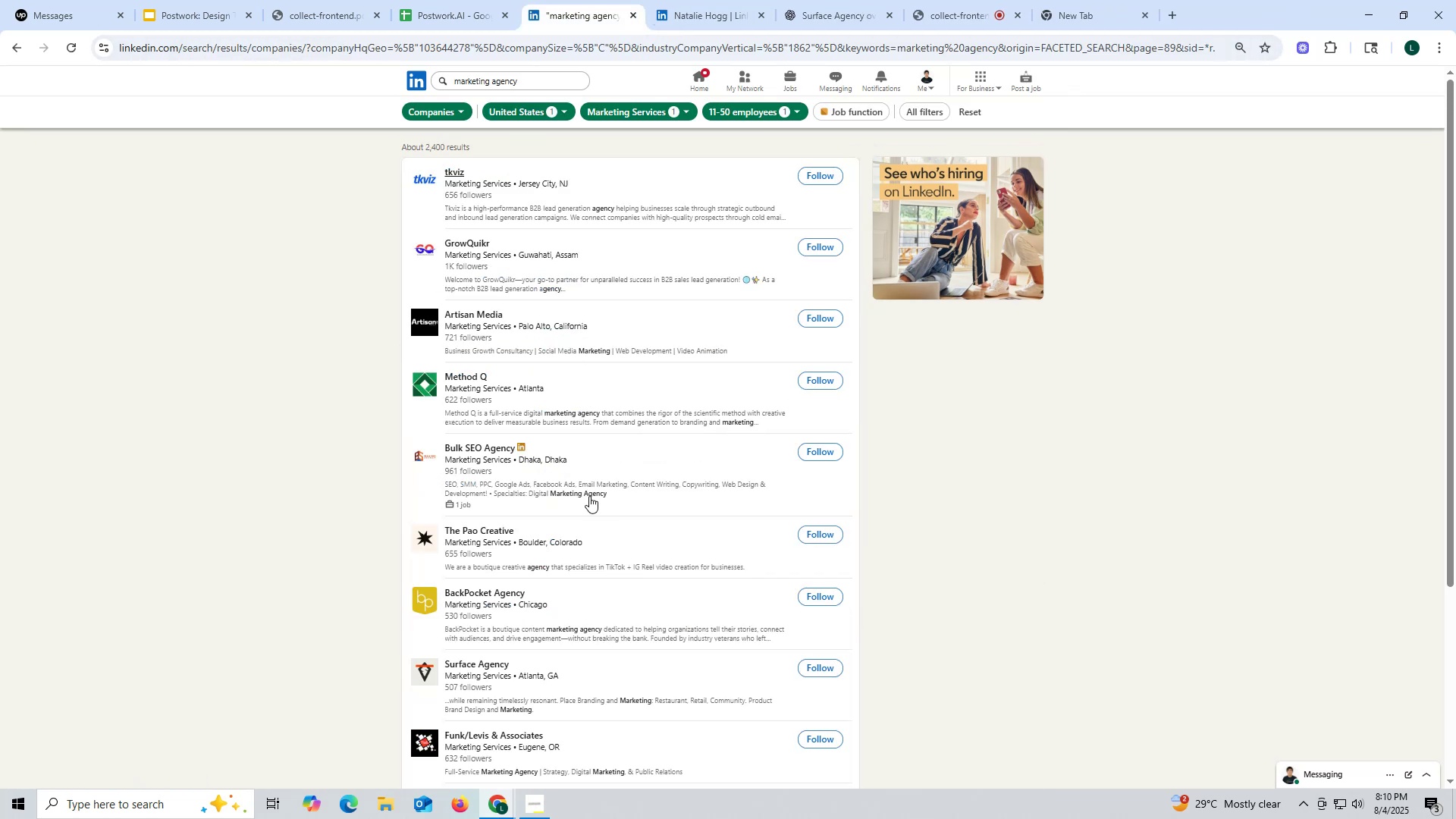 
scroll: coordinate [568, 542], scroll_direction: down, amount: 24.0
 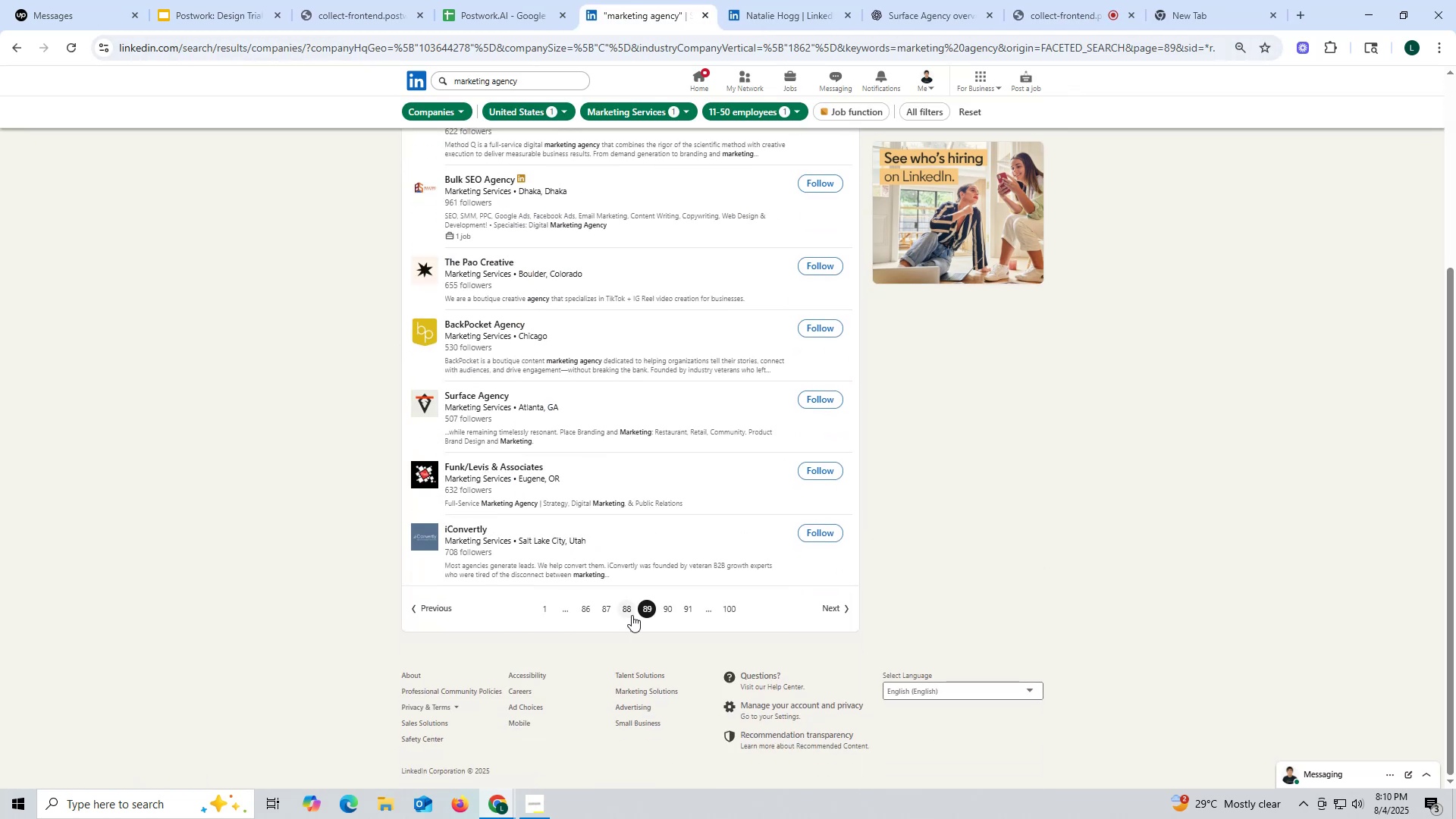 
left_click([629, 606])
 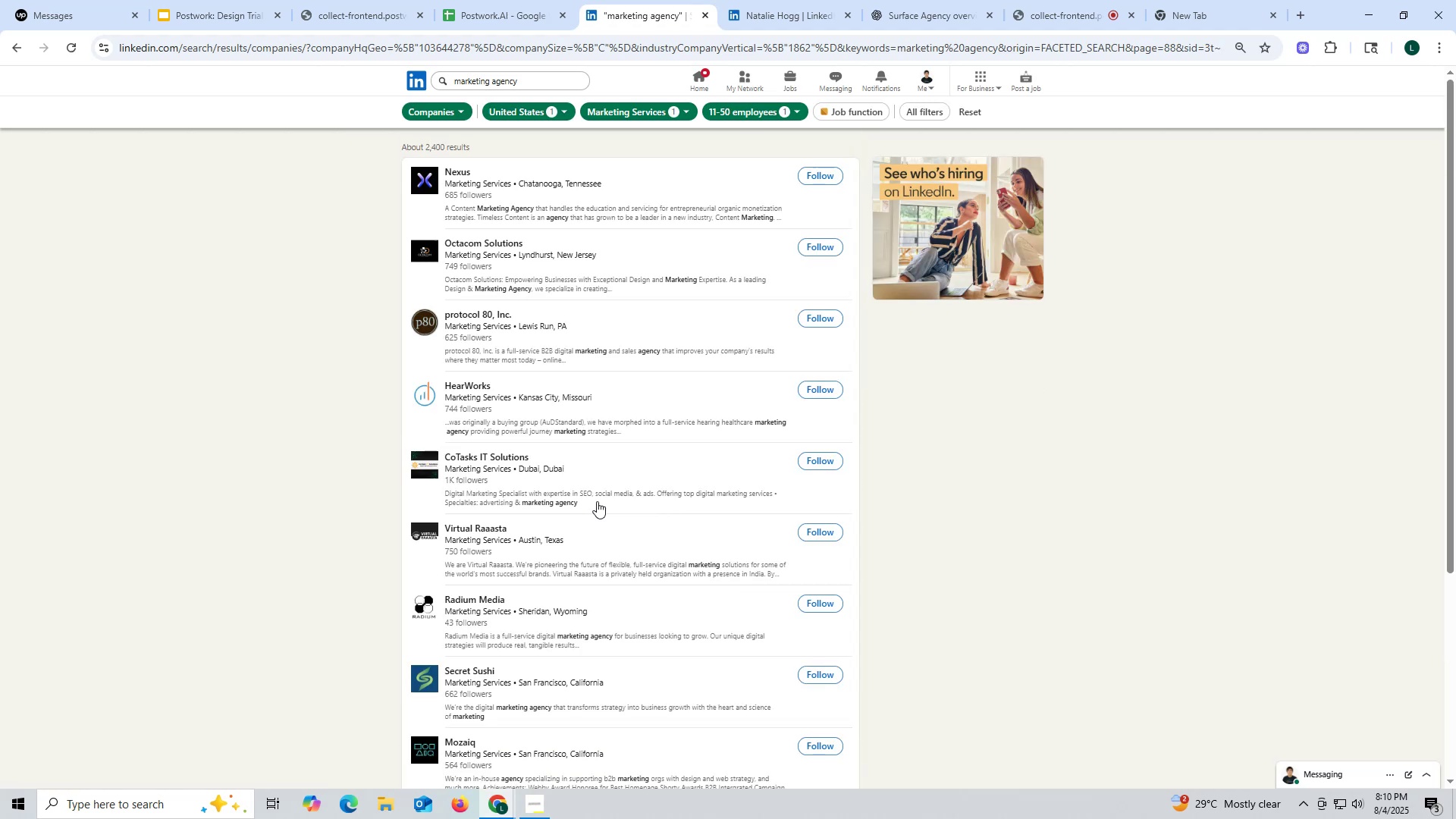 
scroll: coordinate [597, 501], scroll_direction: down, amount: 9.0
 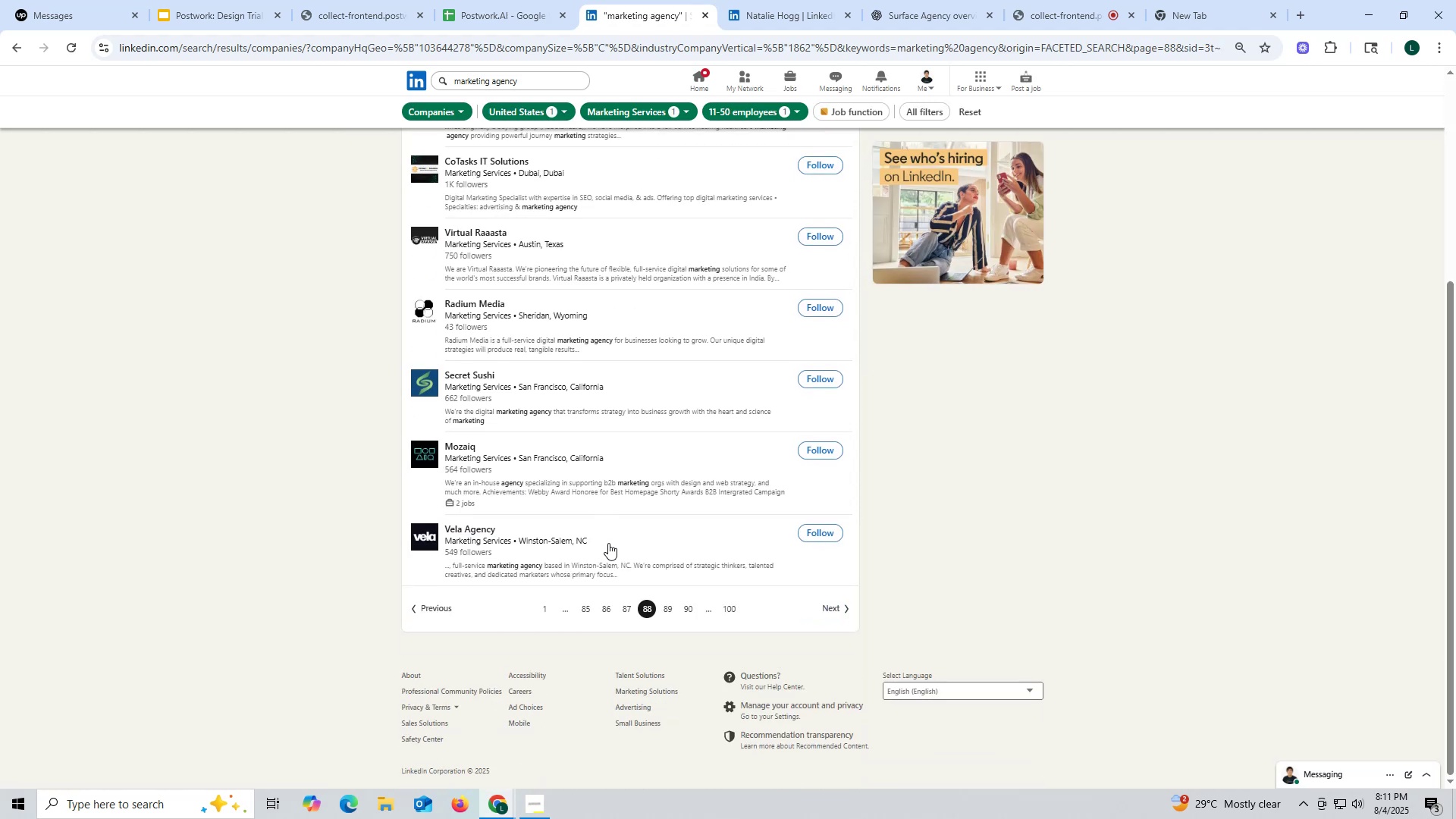 
wait(6.04)
 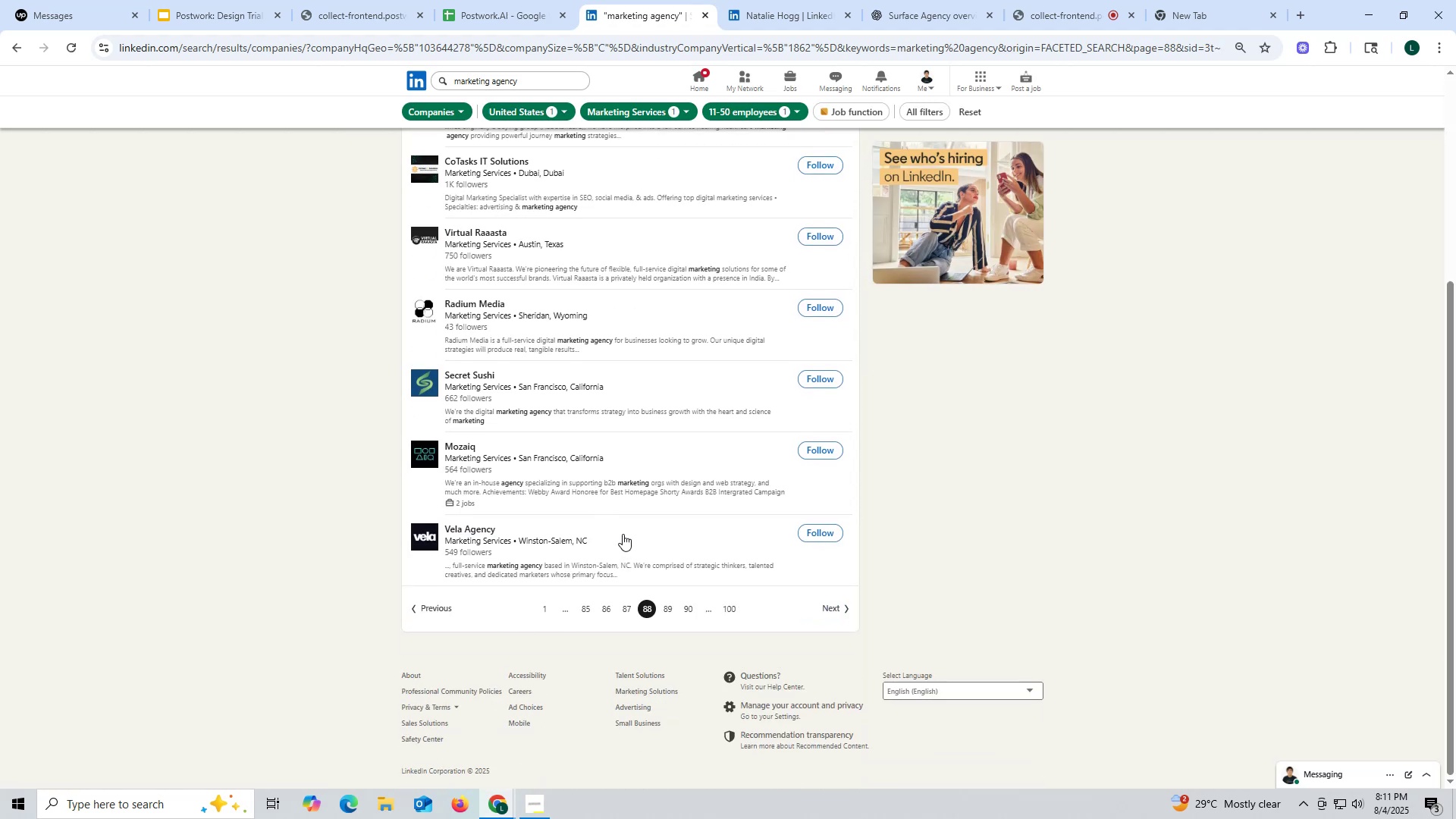 
right_click([469, 526])
 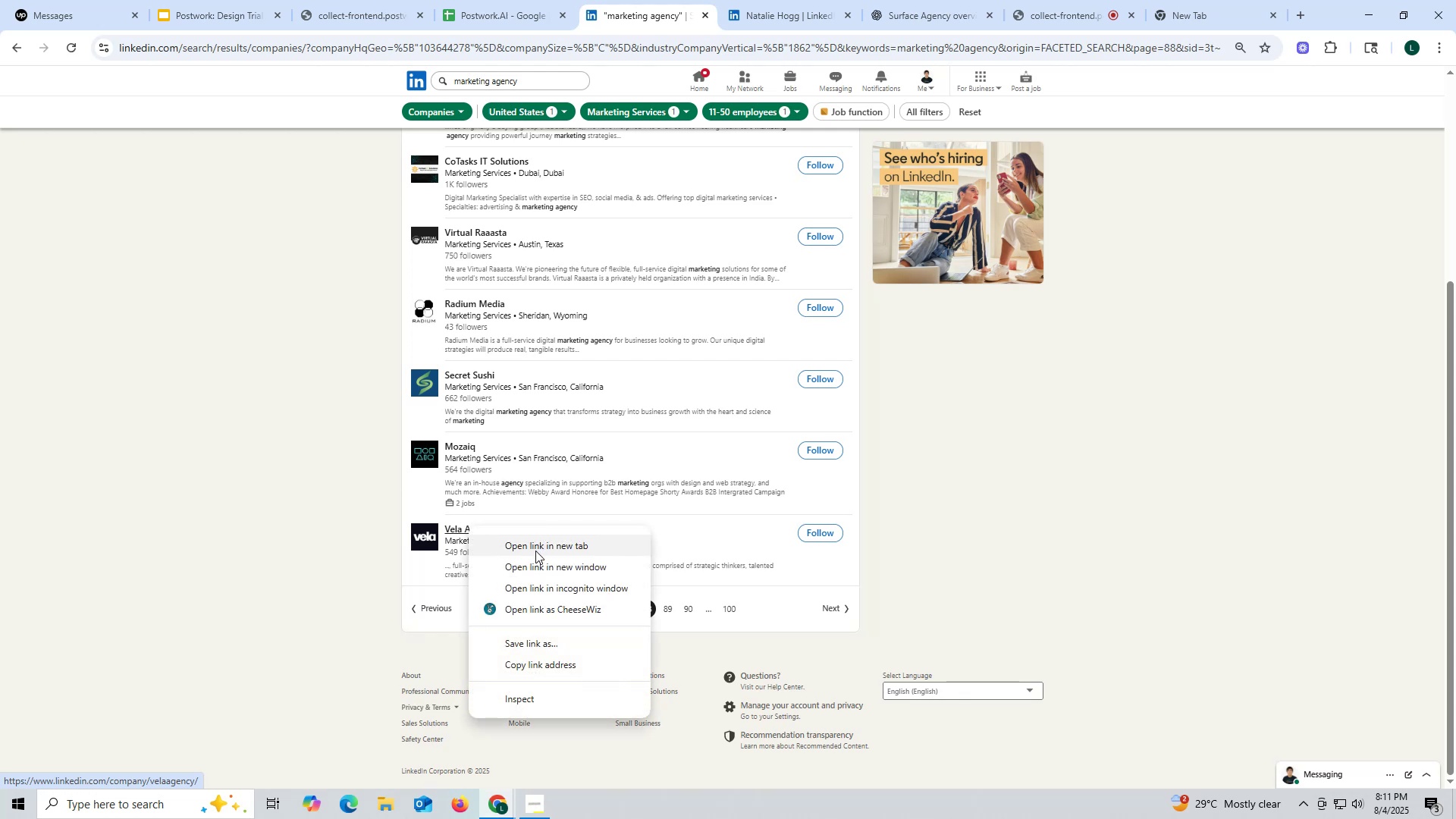 
left_click([535, 551])
 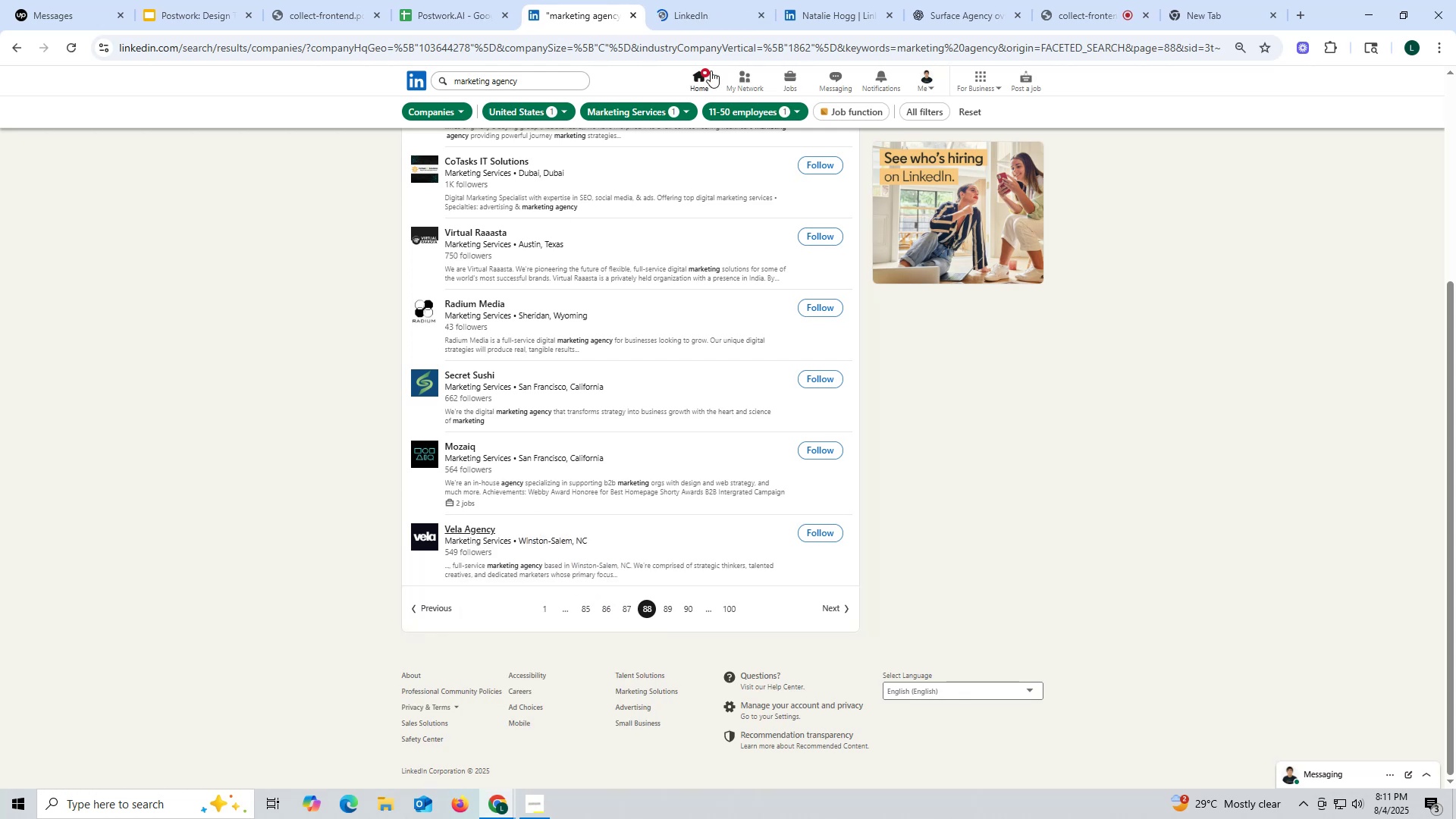 
left_click([704, 0])
 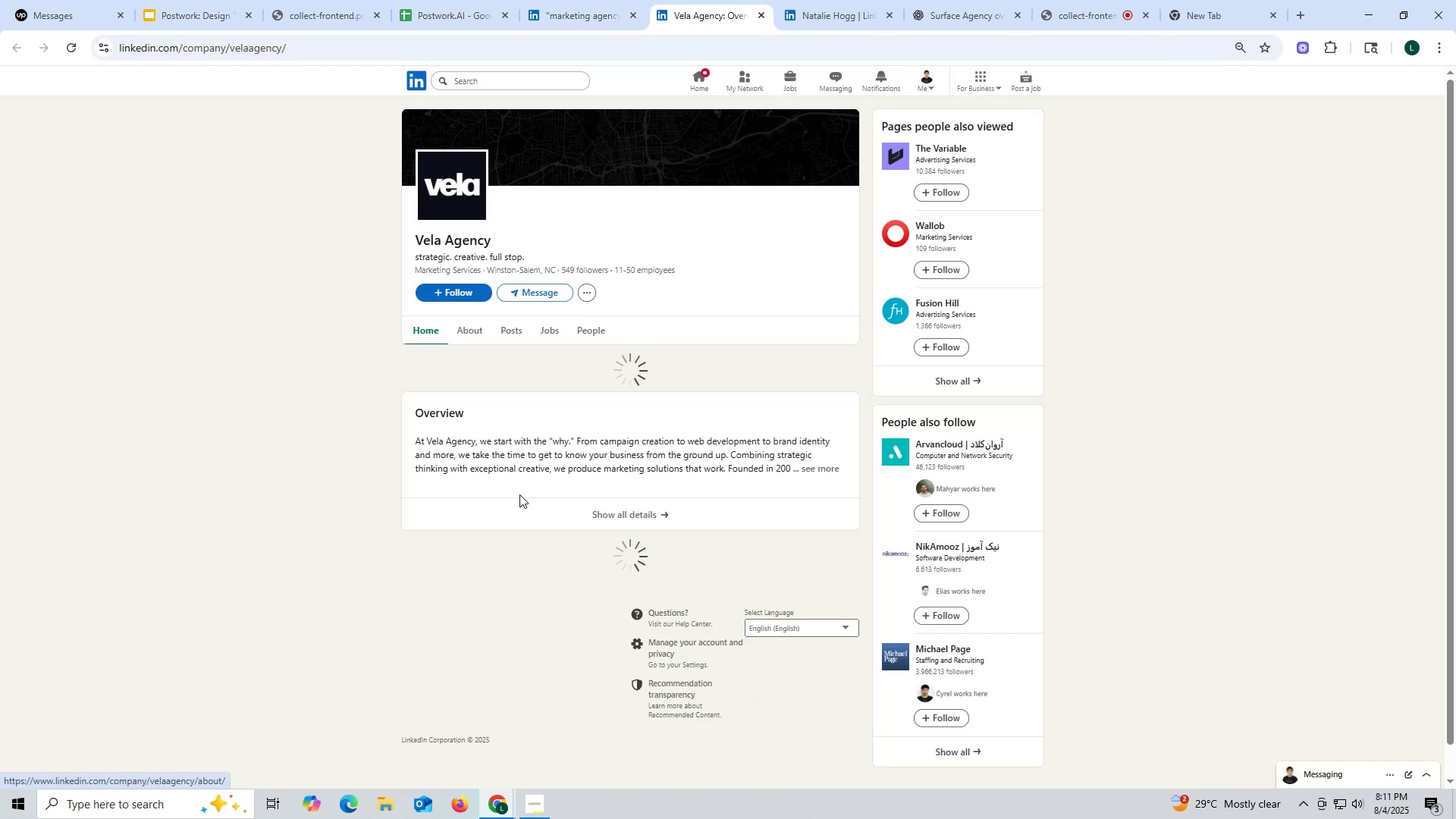 
wait(6.18)
 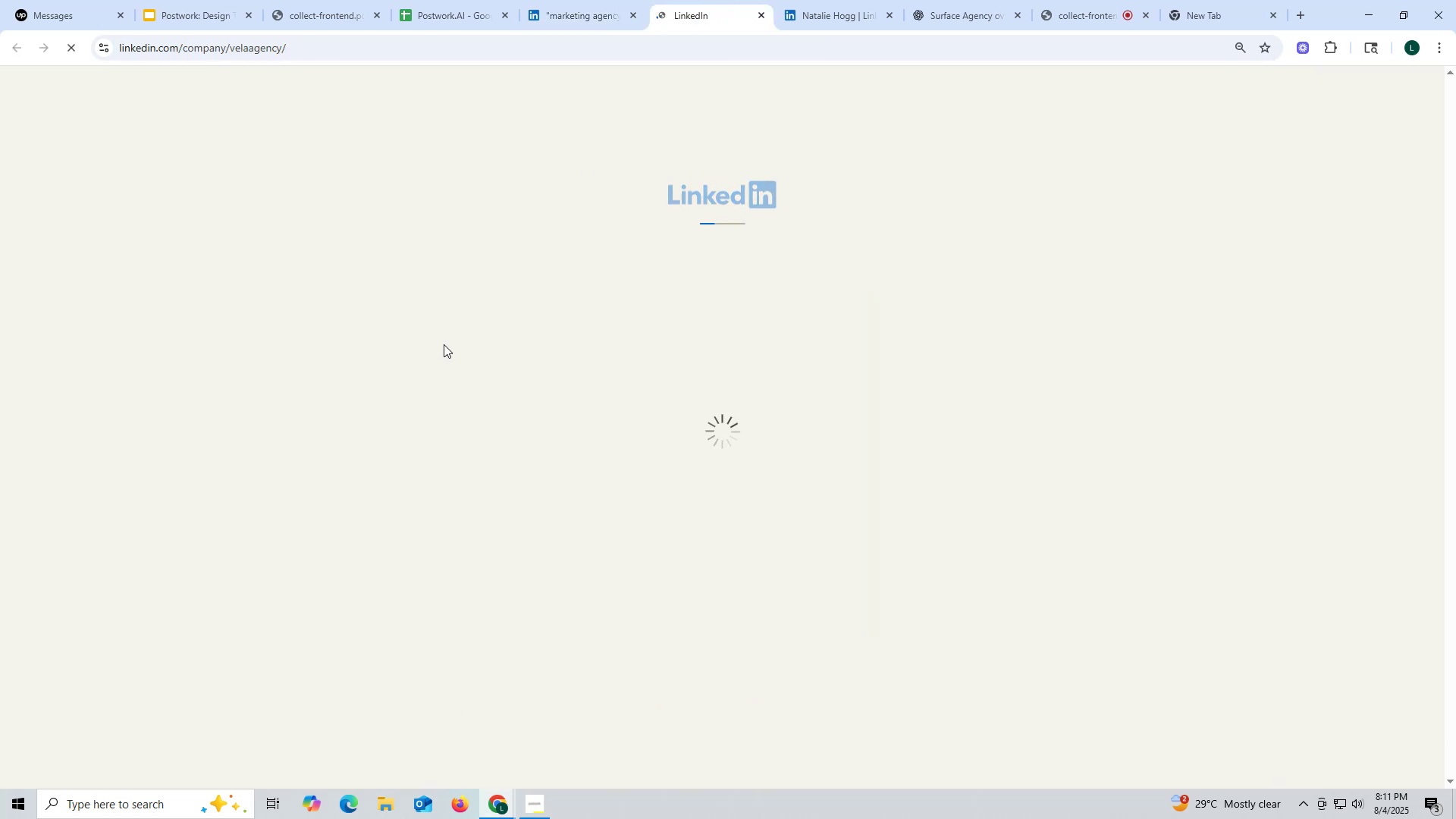 
left_click([508, 330])
 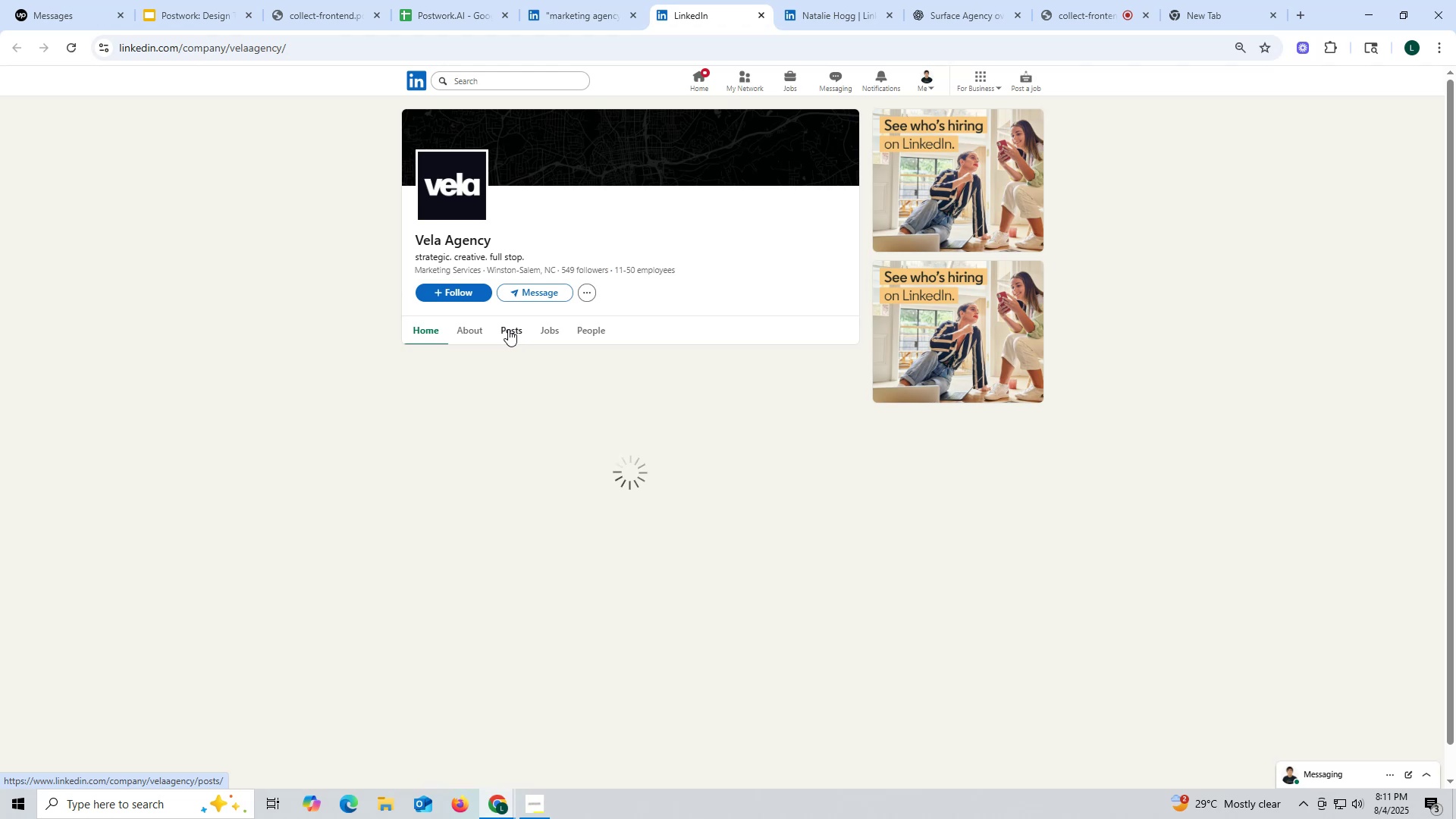 
mouse_move([472, 329])
 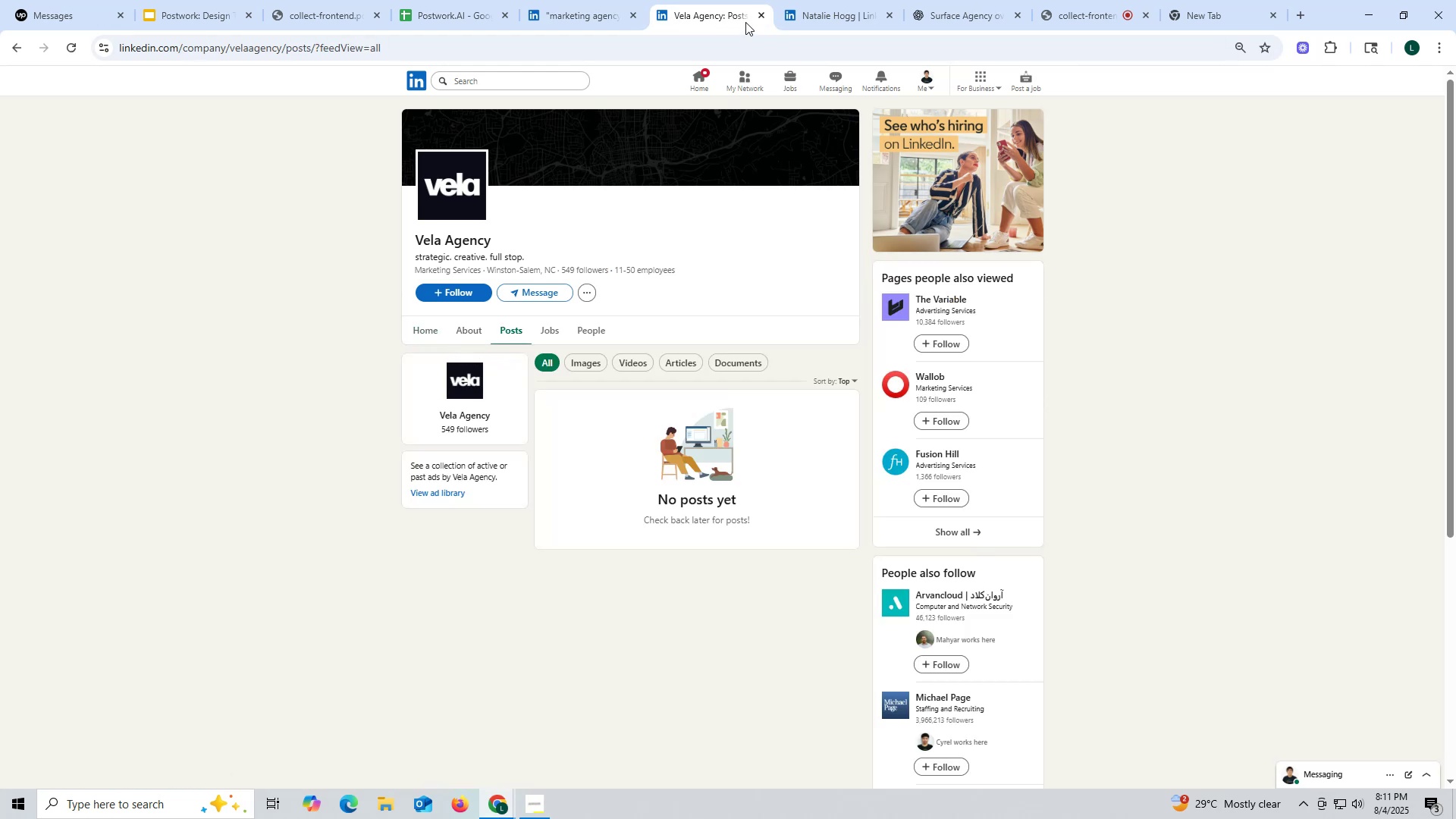 
left_click([762, 14])
 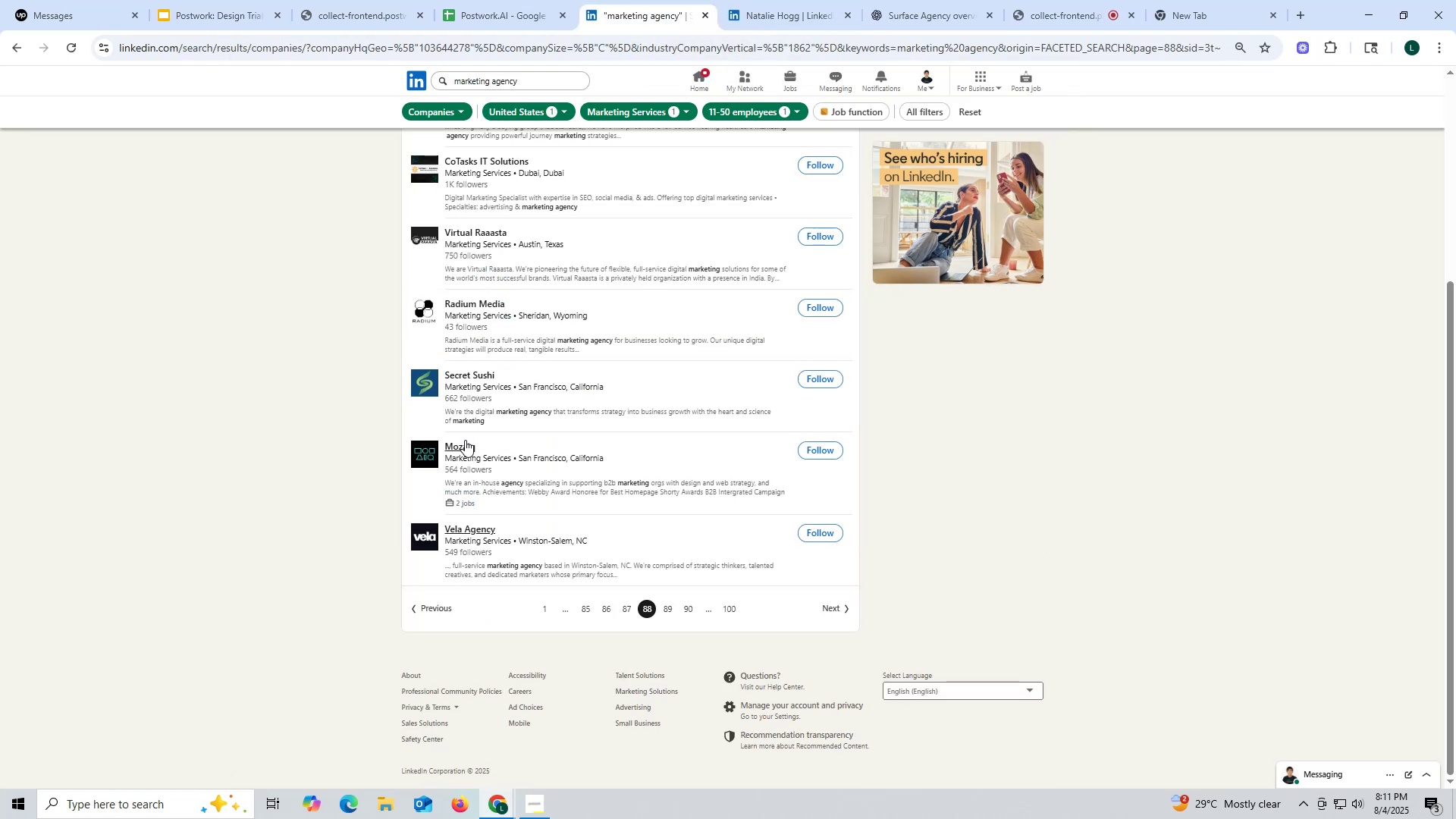 
right_click([457, 443])
 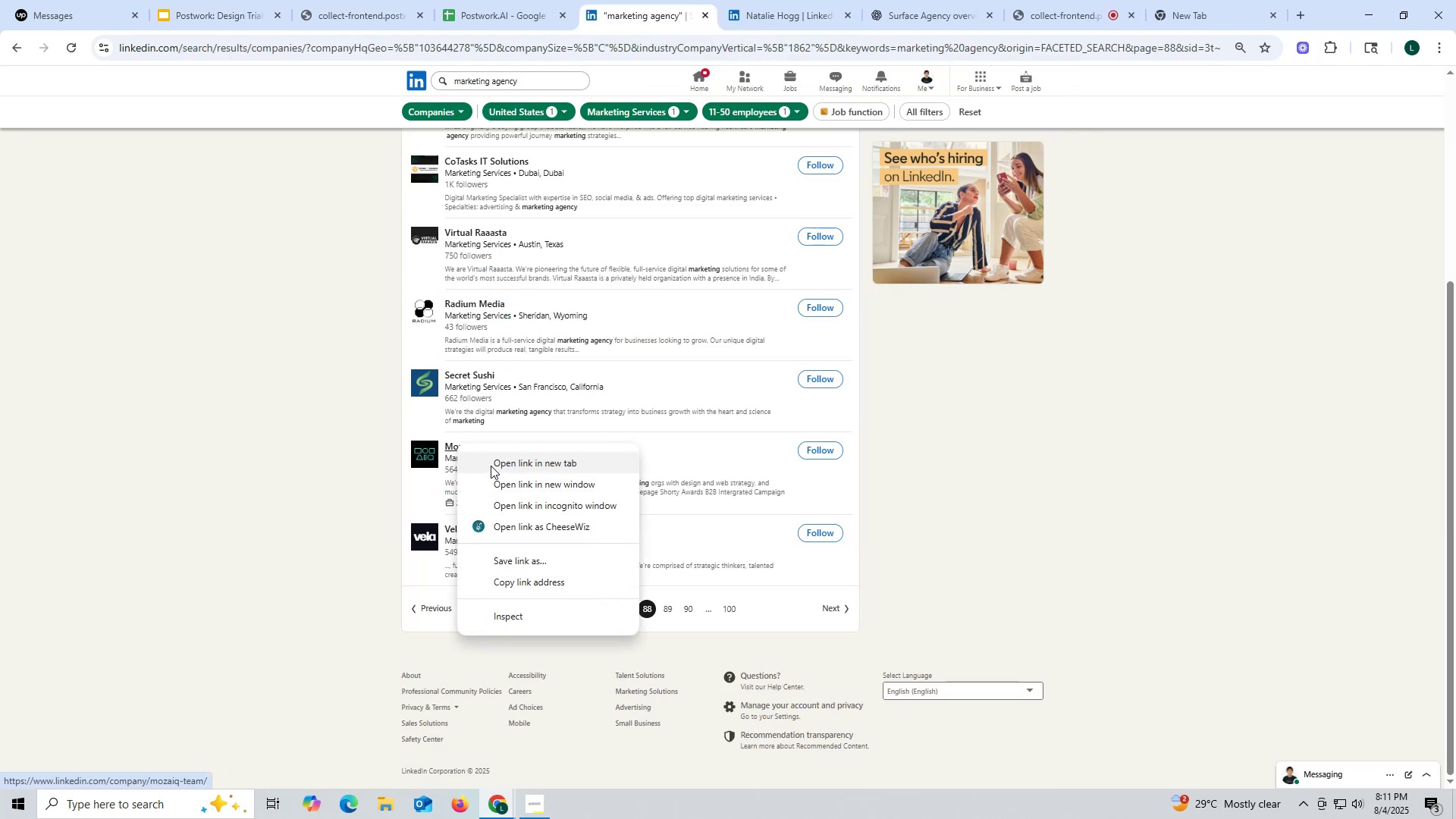 
left_click([492, 462])
 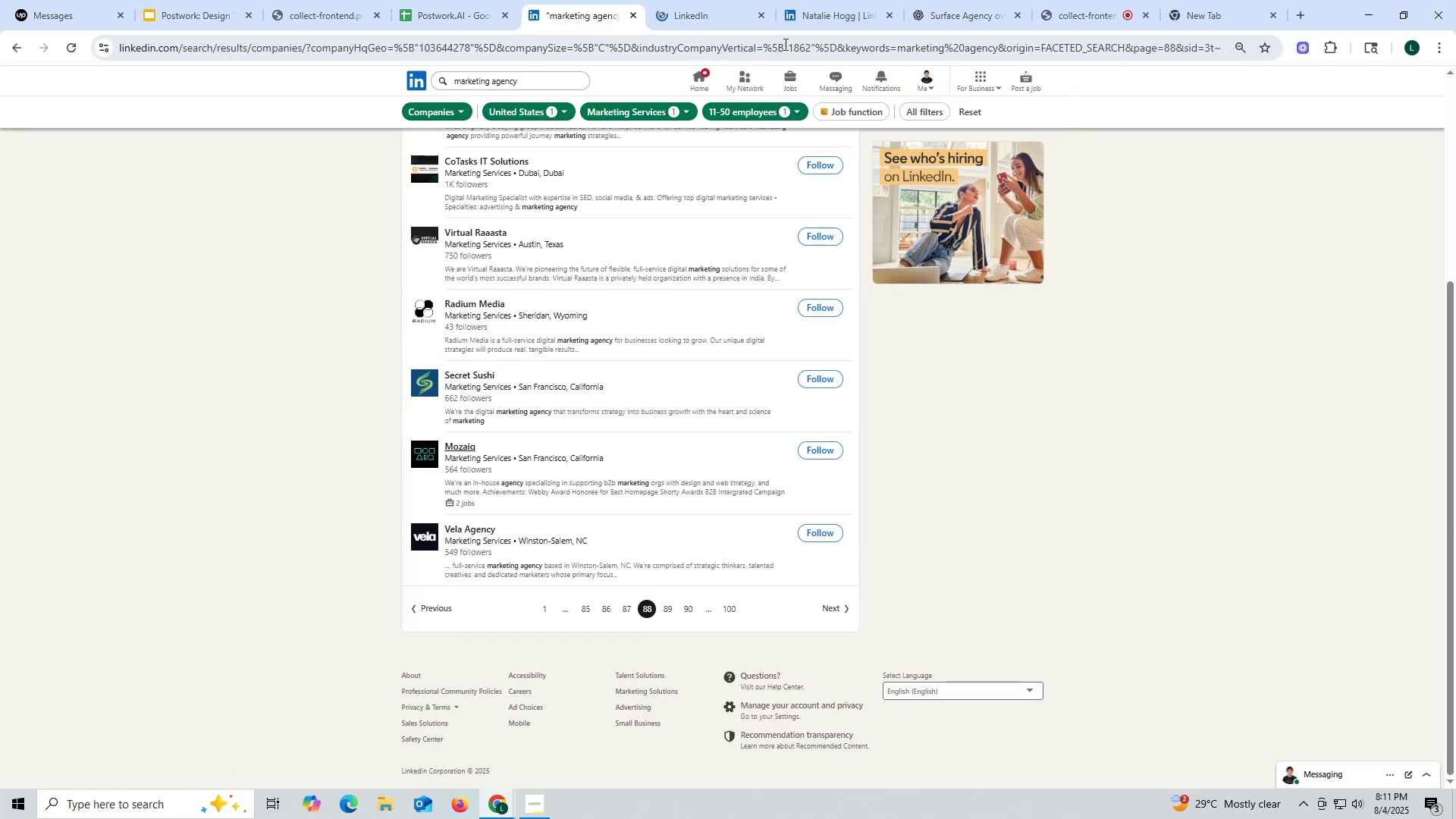 
left_click([680, 8])
 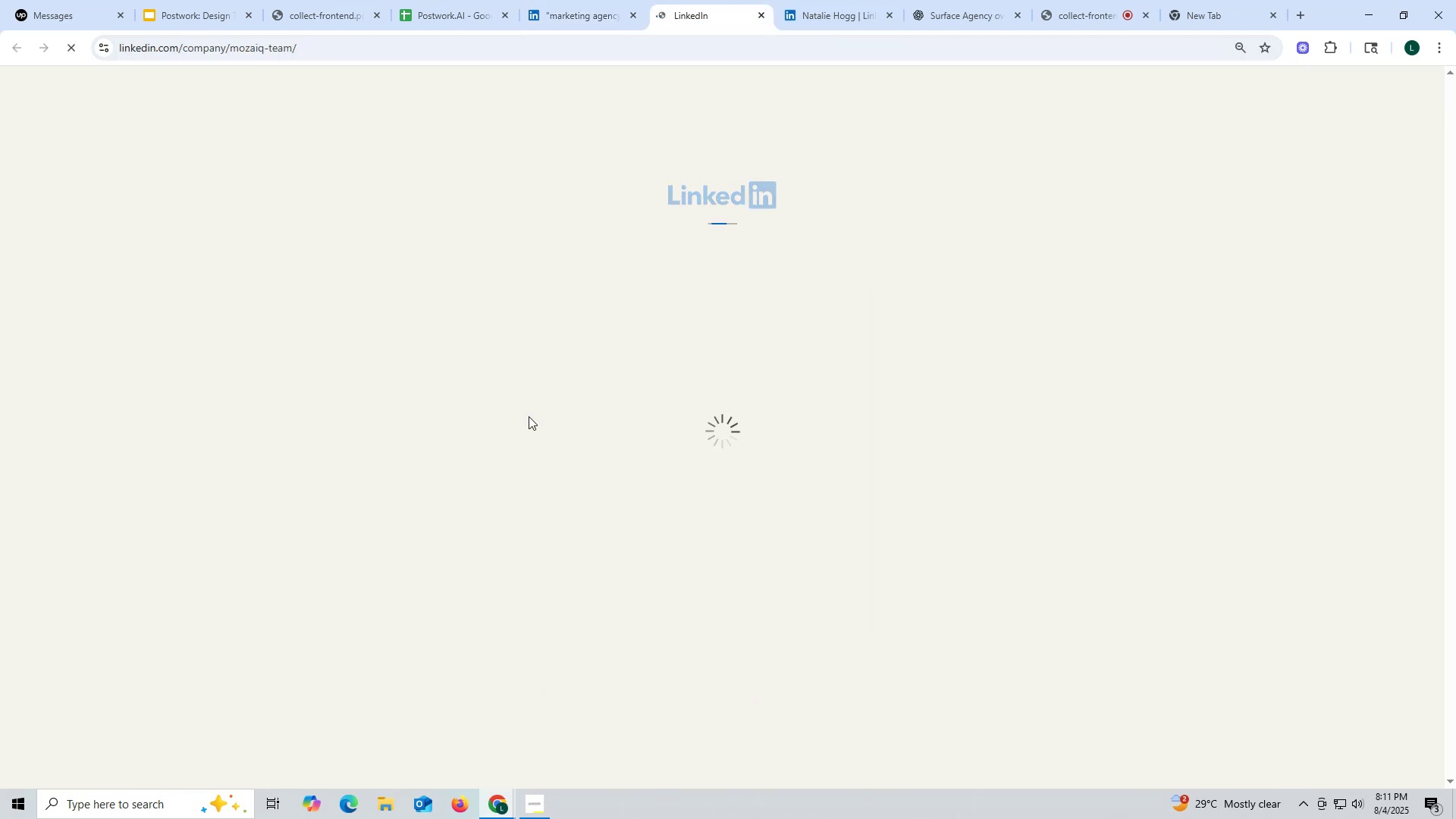 
mouse_move([485, 494])
 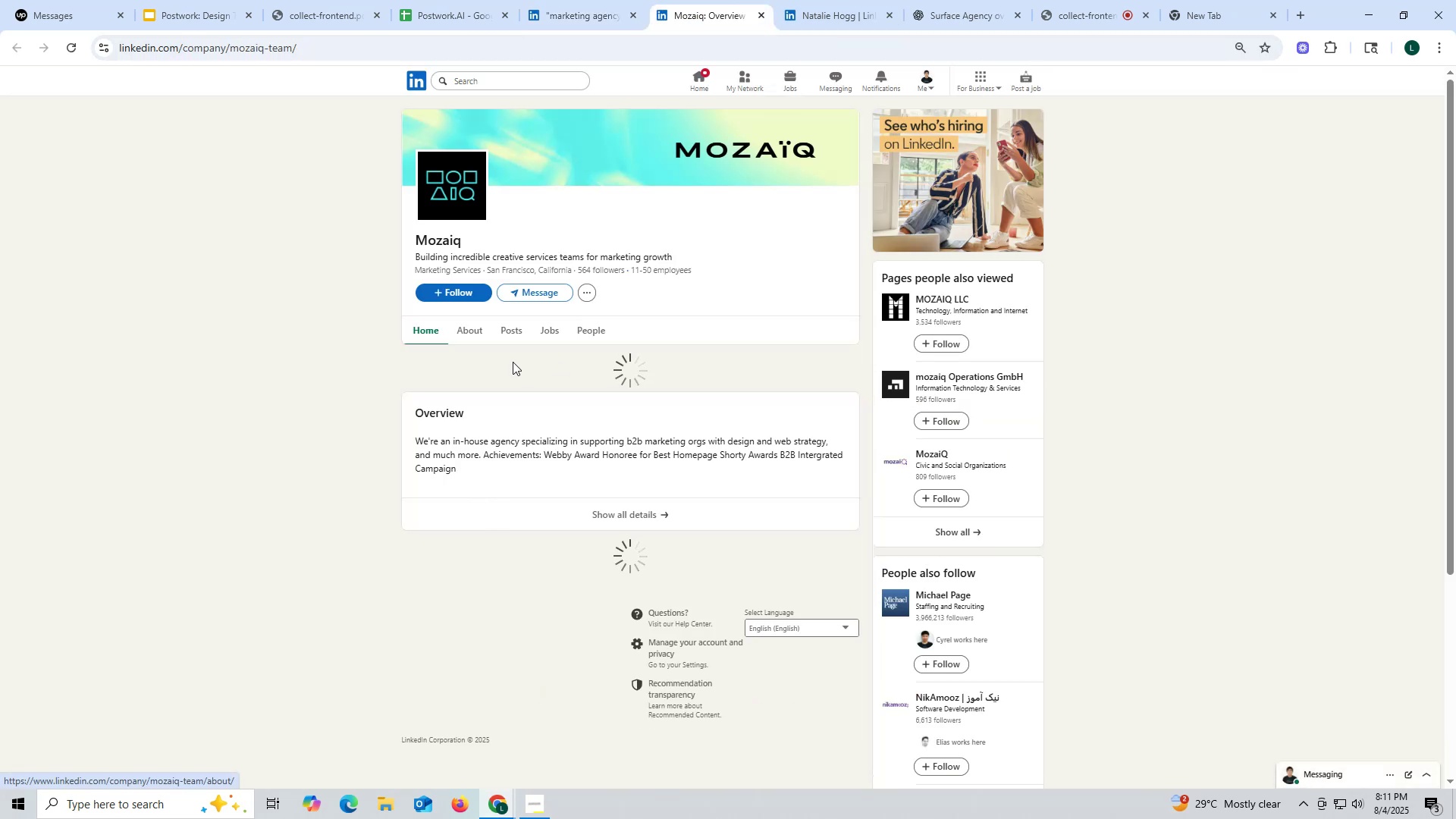 
left_click([509, 328])
 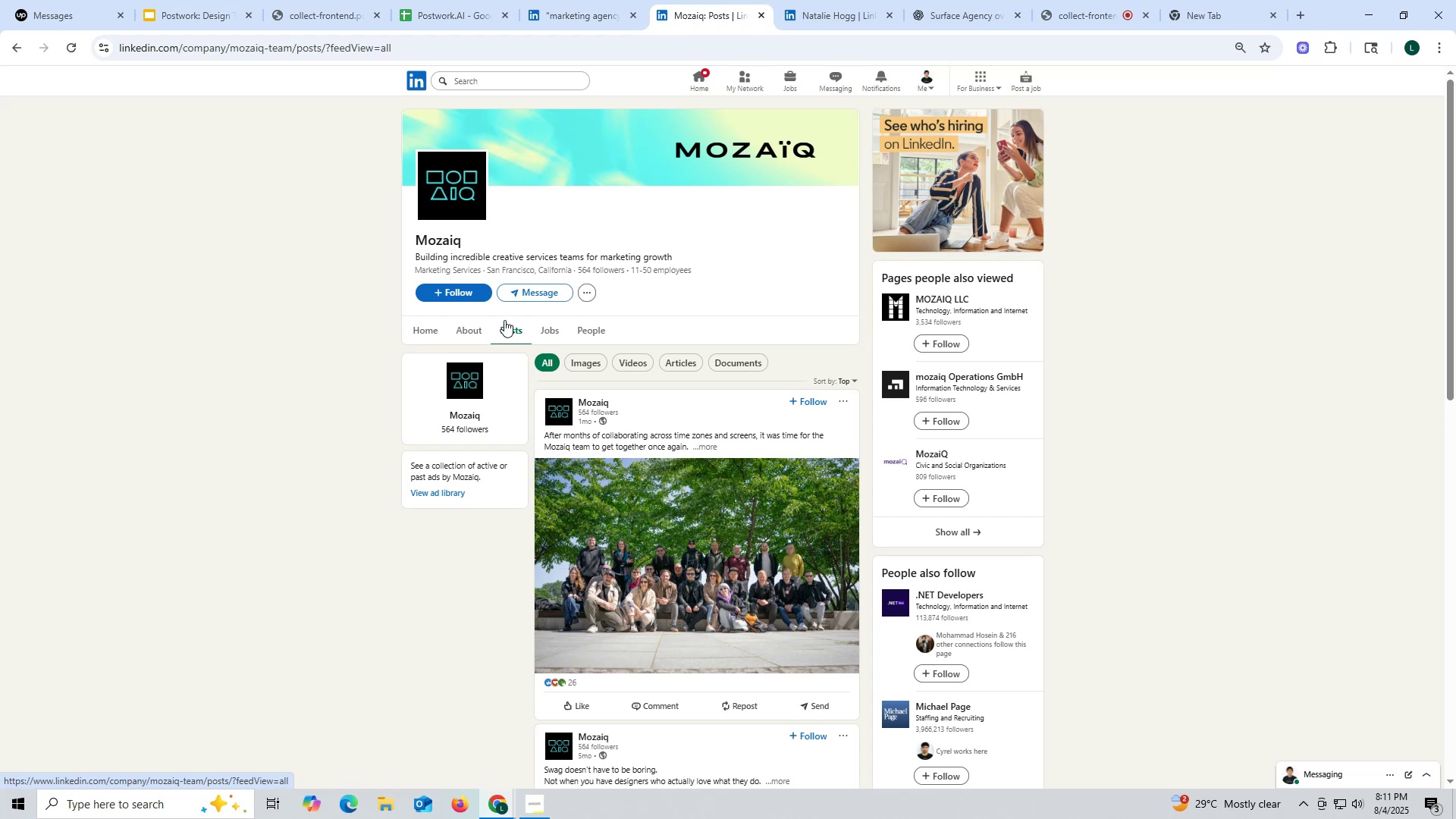 
wait(7.38)
 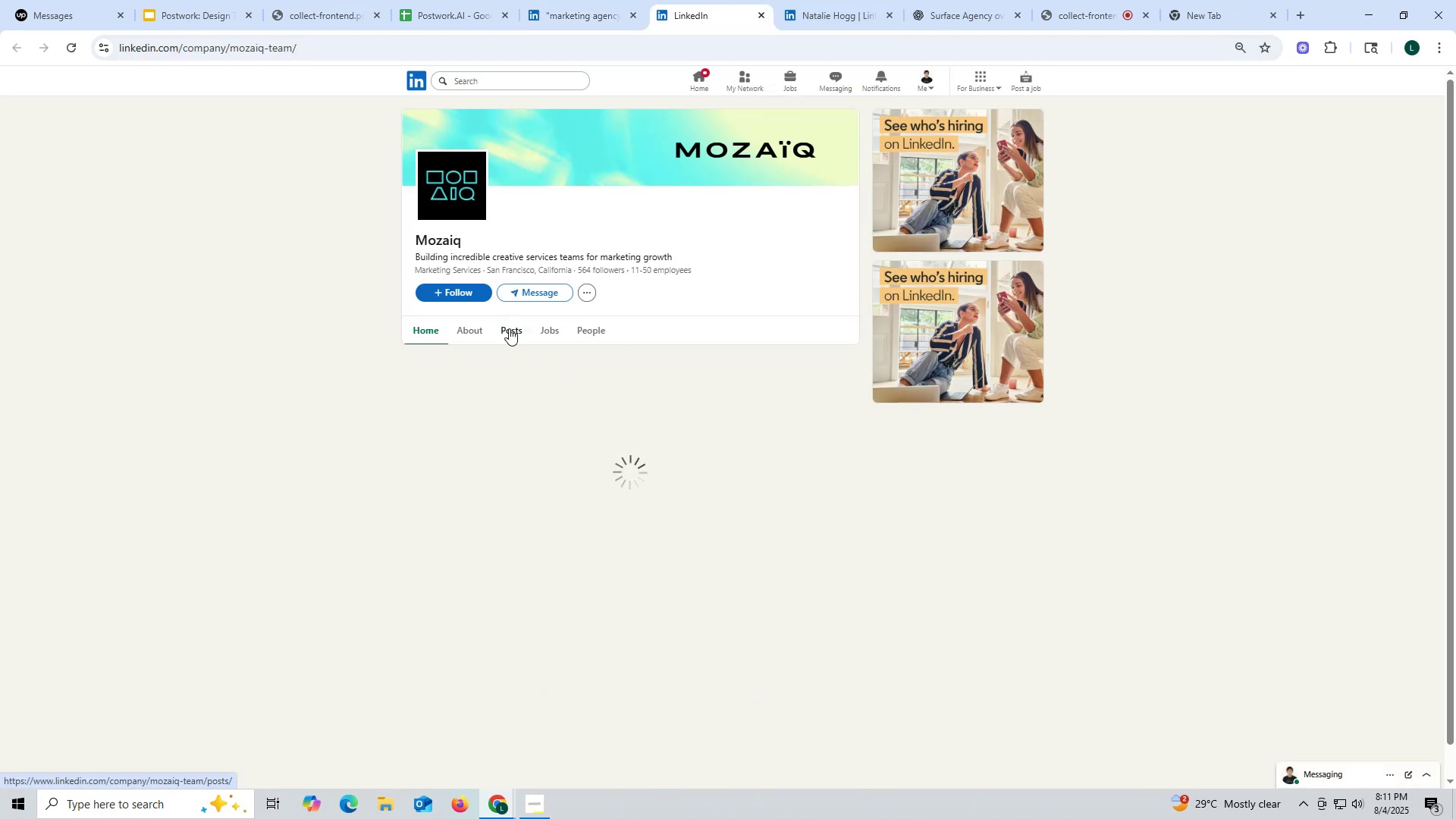 
left_click([460, 331])
 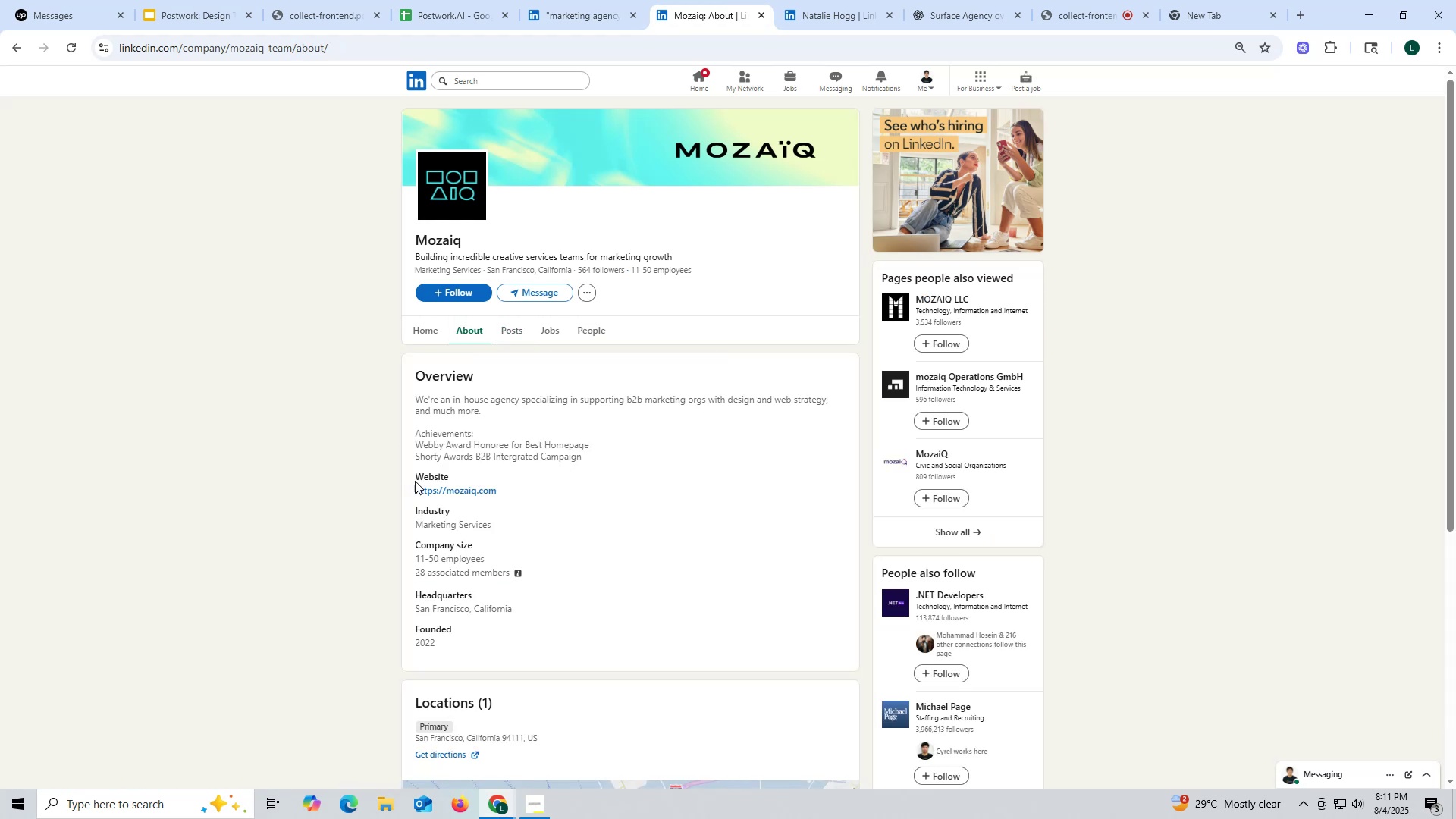 
wait(5.24)
 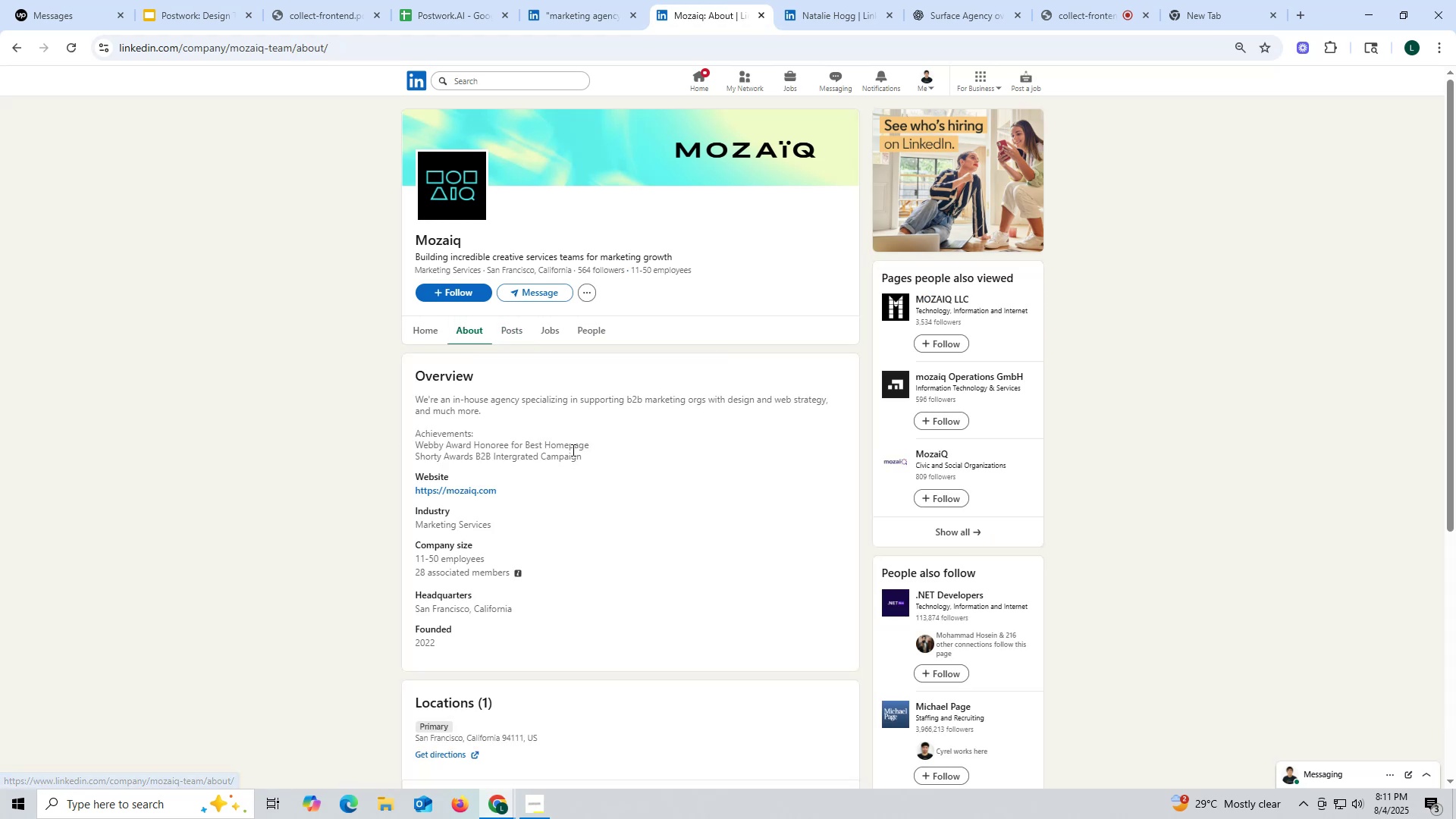 
right_click([443, 493])
 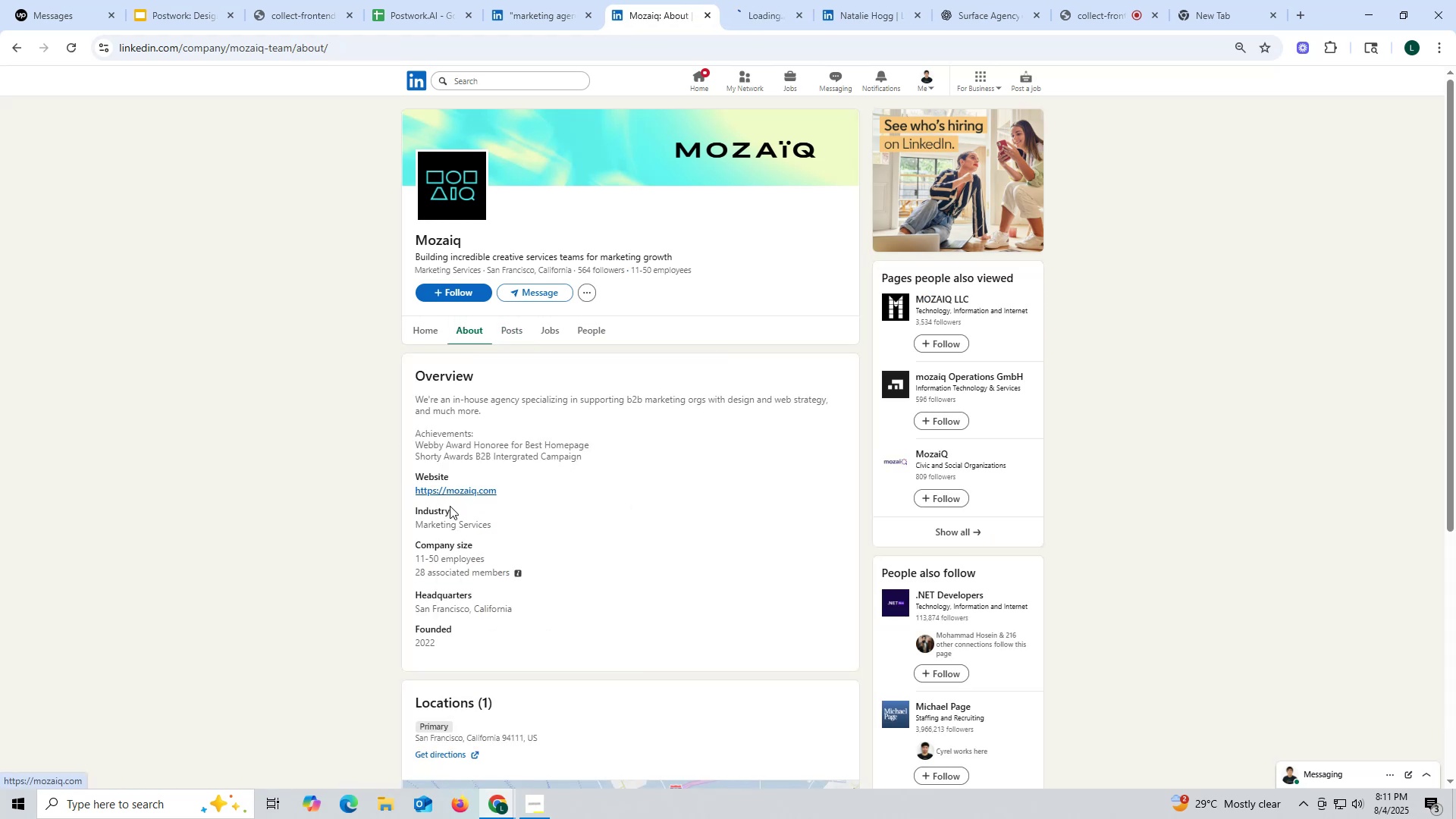 
left_click_drag(start_coordinate=[404, 491], to_coordinate=[498, 494])
 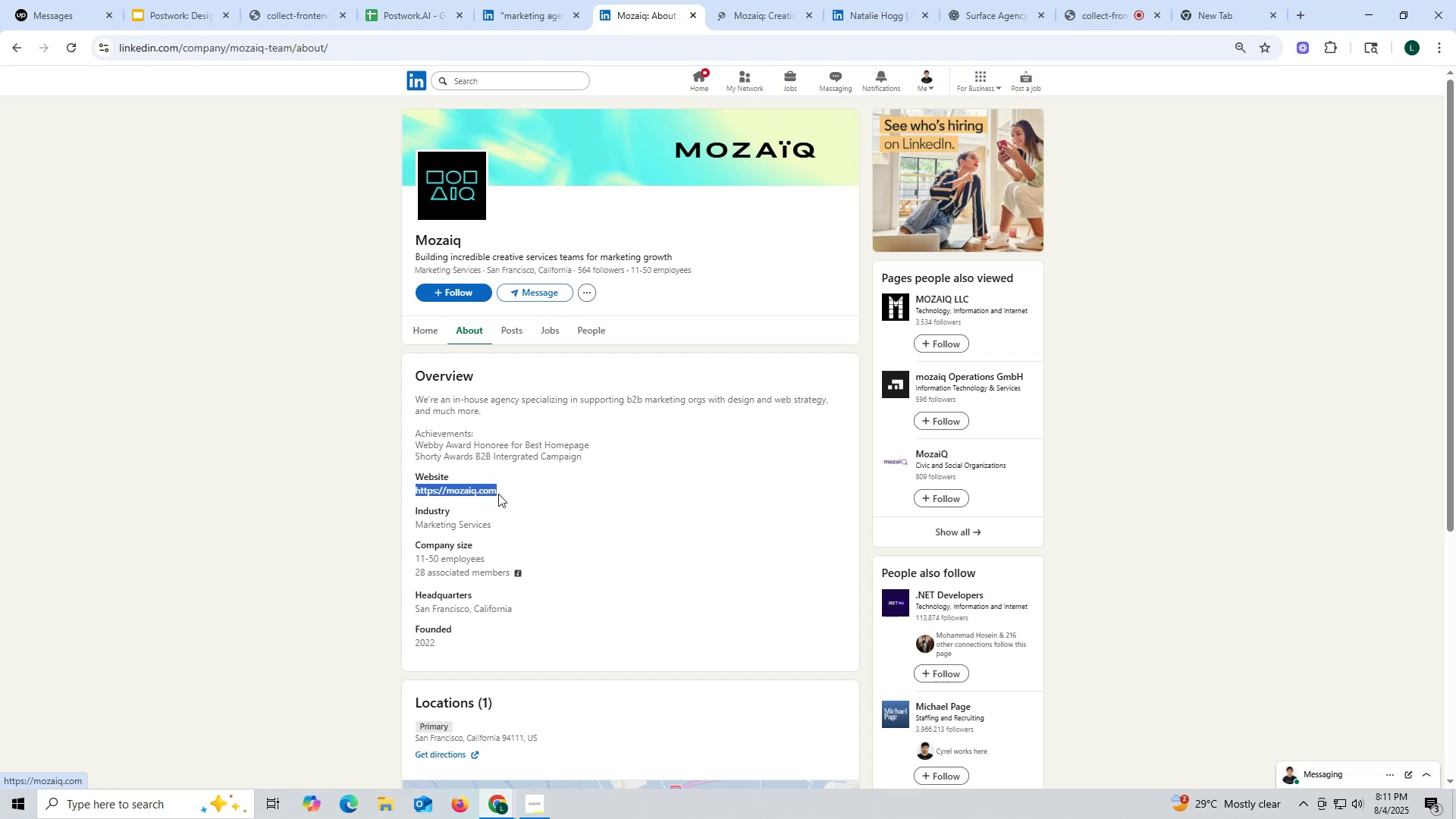 
key(Control+ControlLeft)
 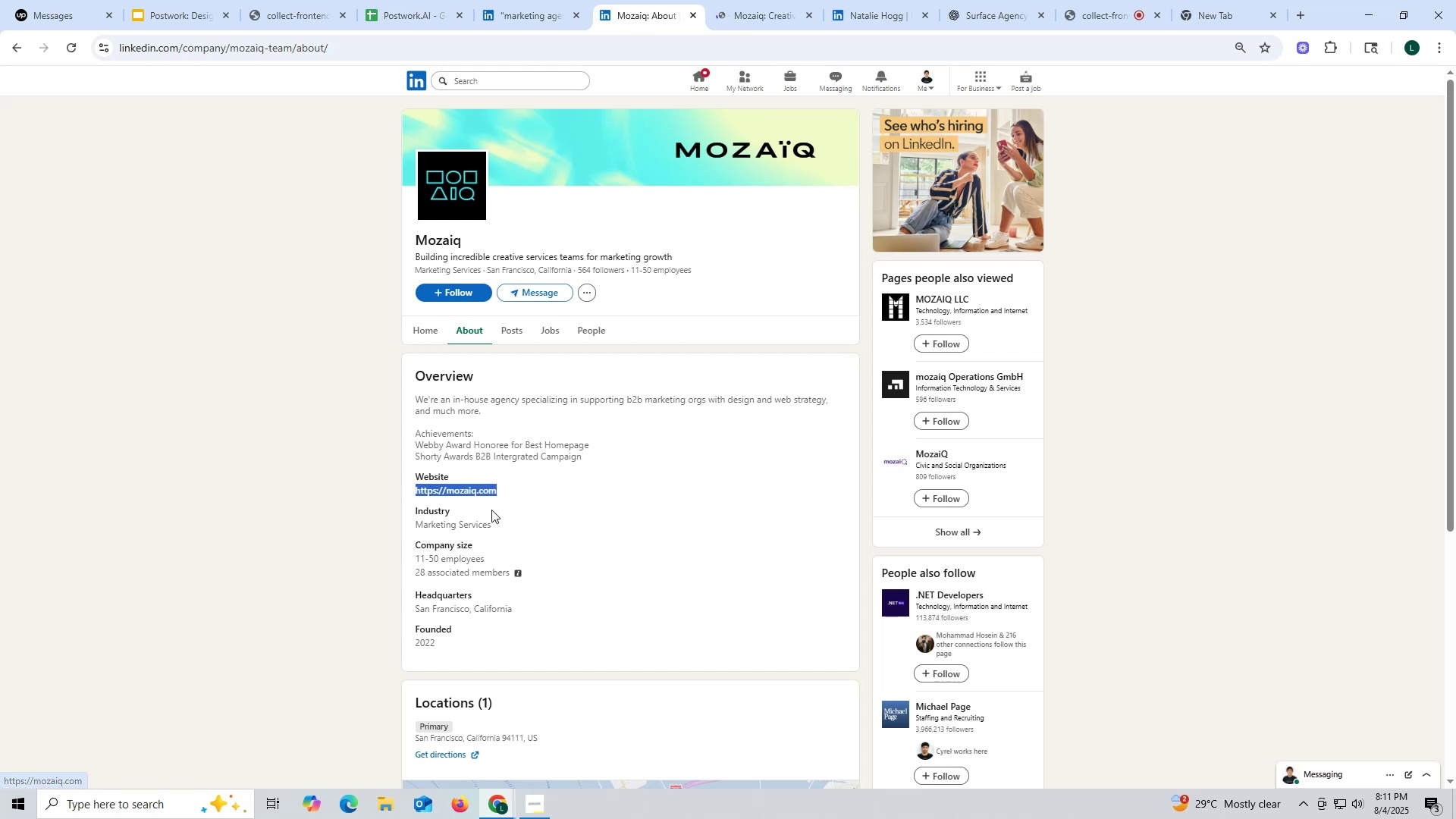 
key(Control+C)
 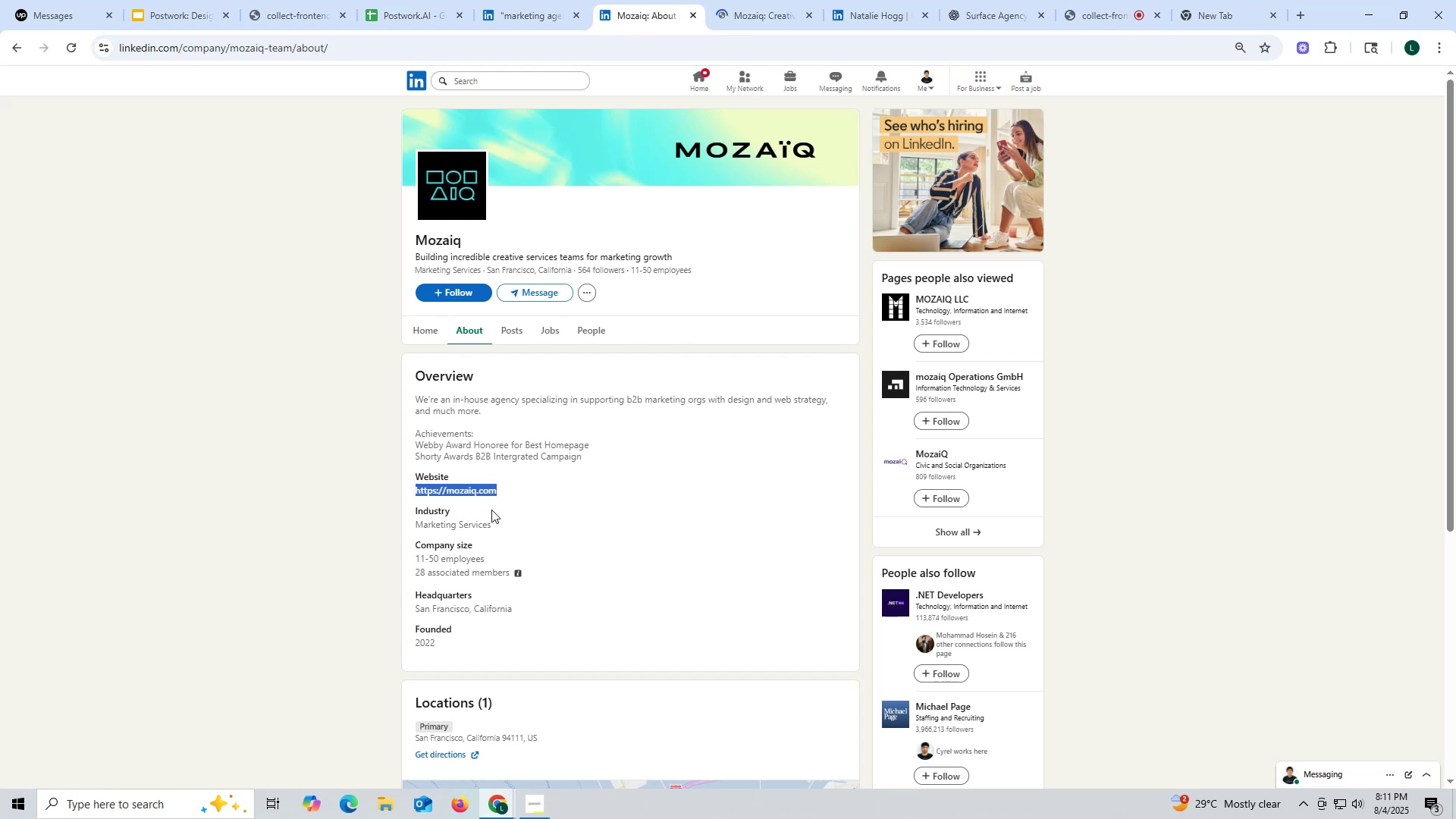 
key(Control+ControlLeft)
 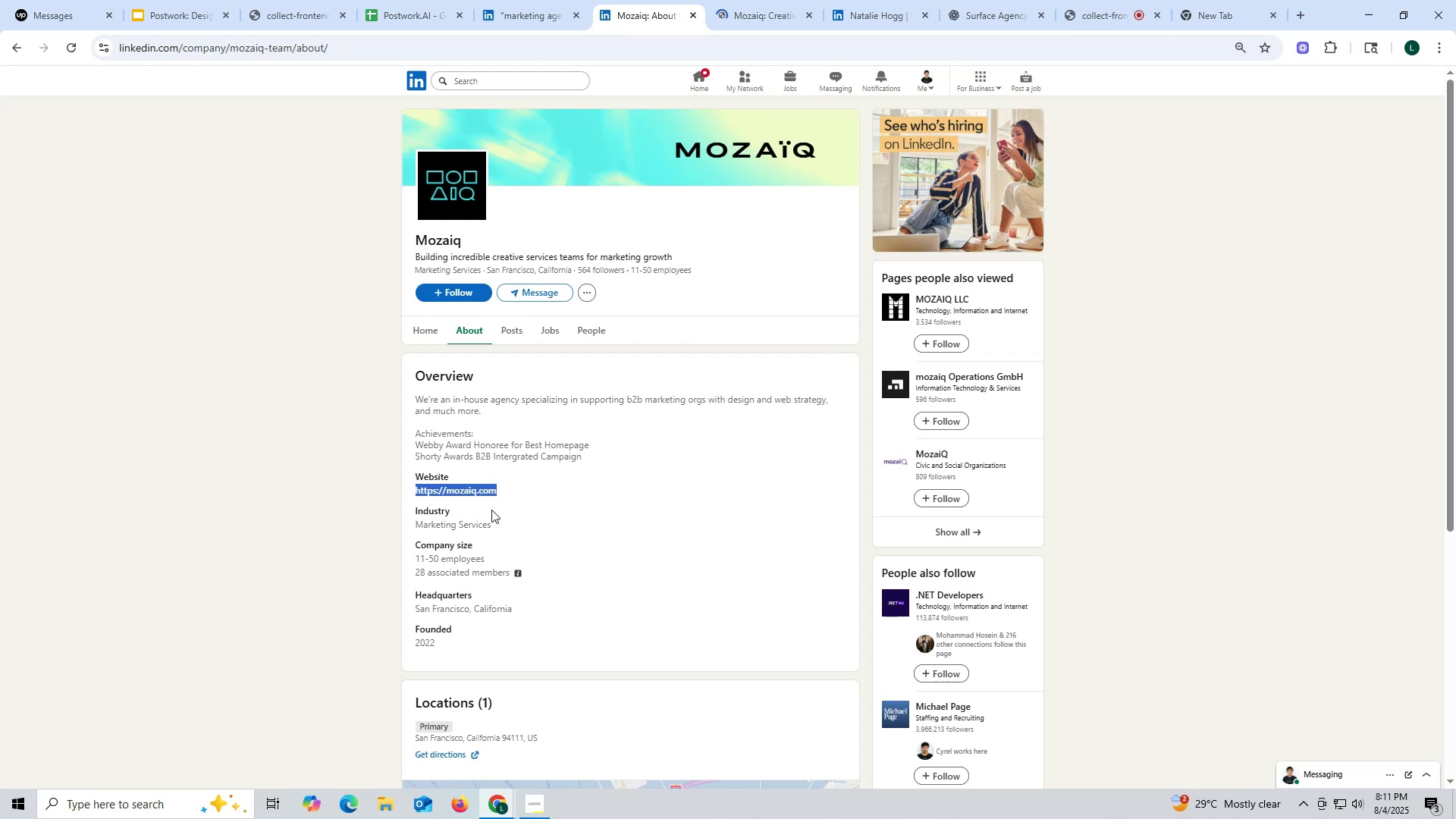 
key(Control+C)
 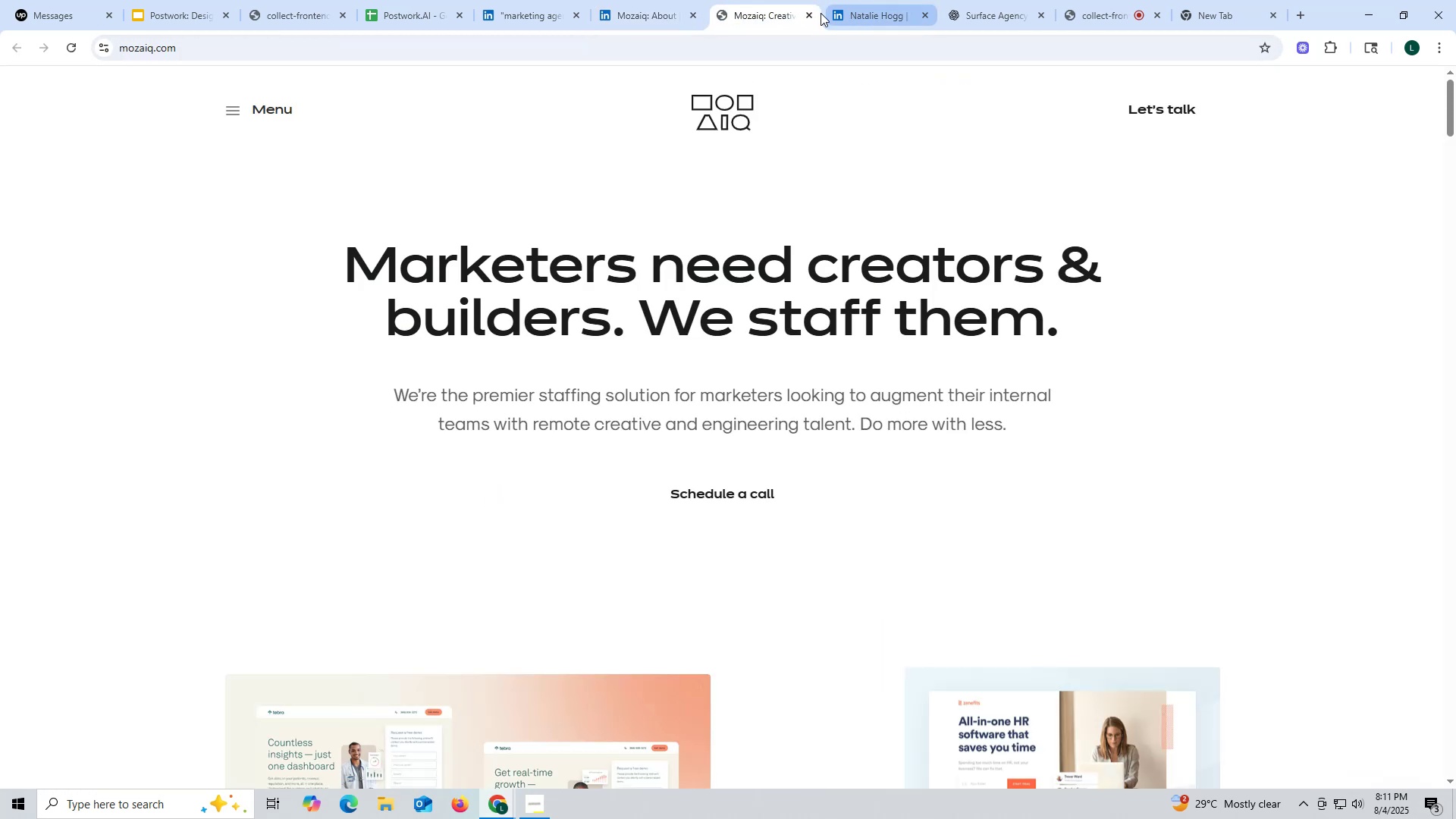 
left_click([805, 13])
 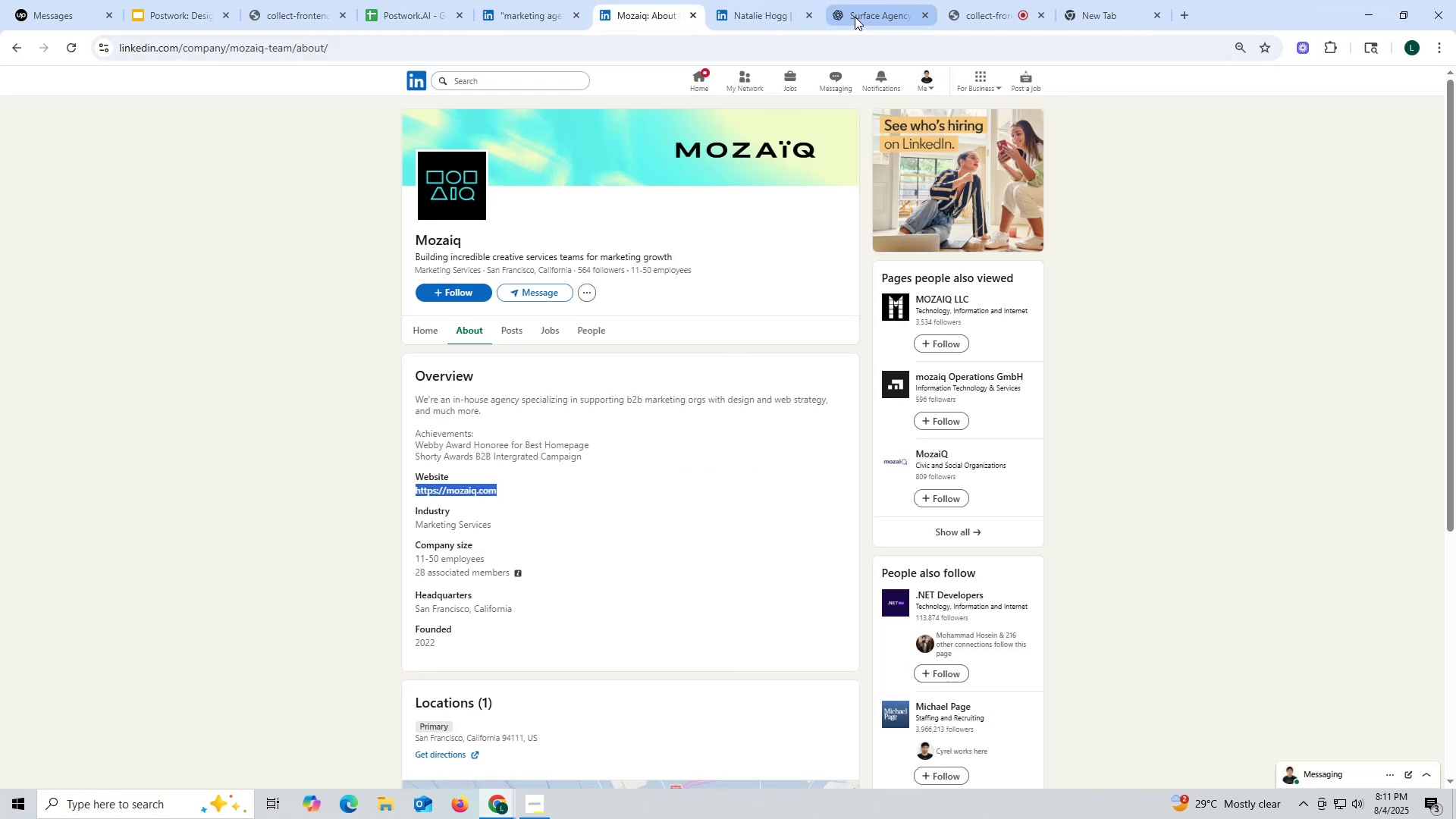 
left_click([855, 17])
 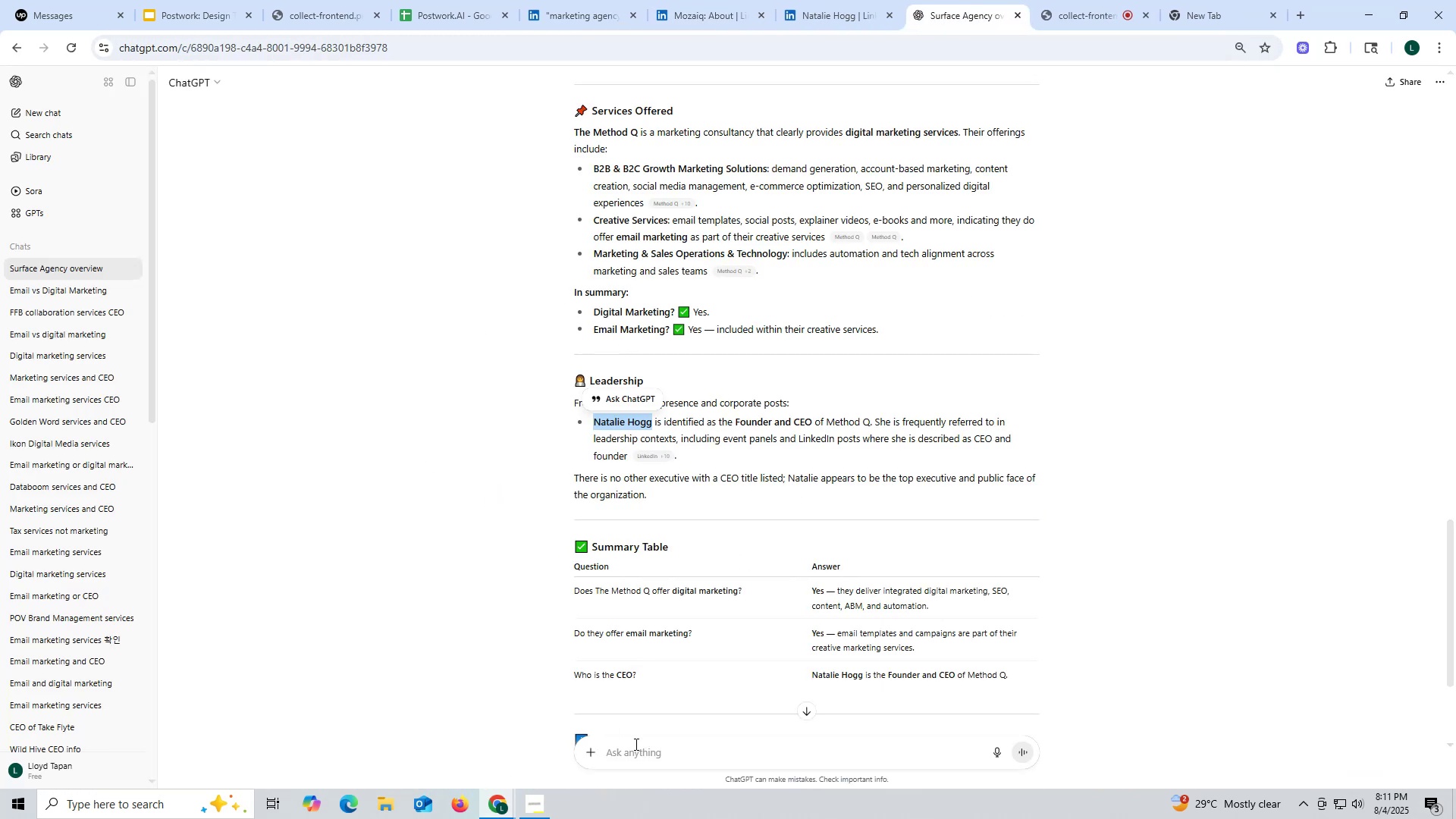 
left_click([643, 751])
 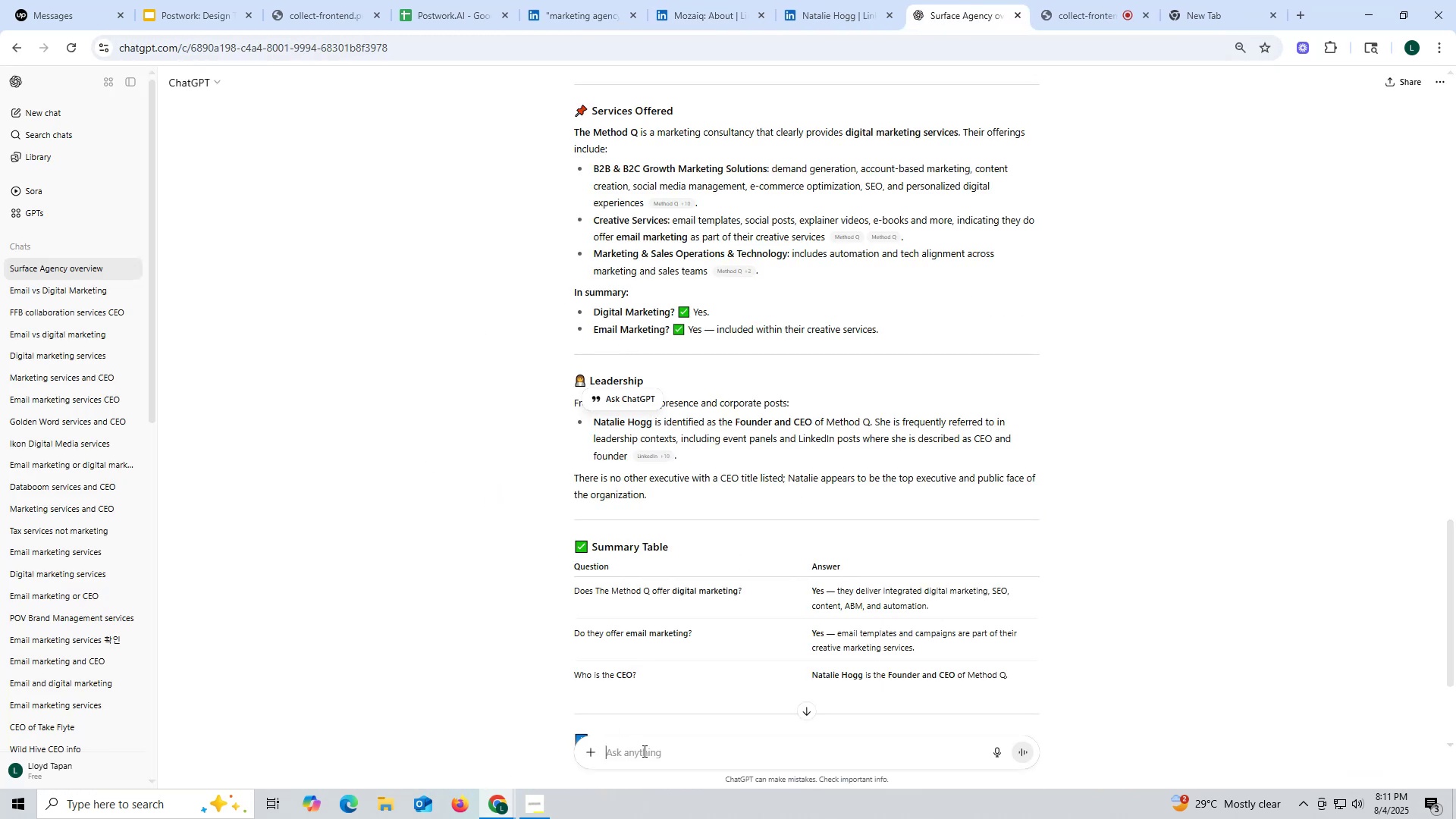 
key(Control+ControlLeft)
 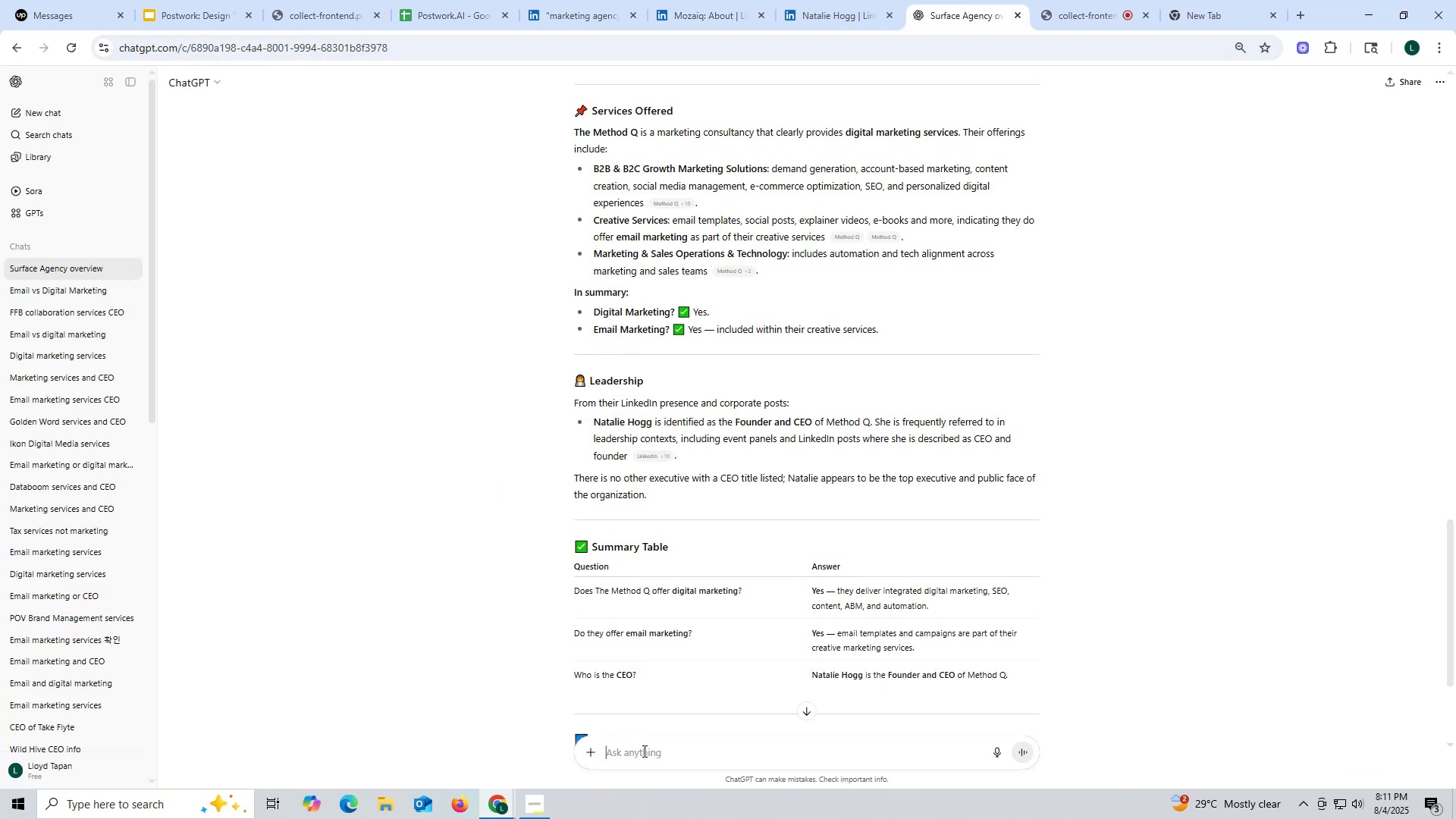 
key(Control+V)
 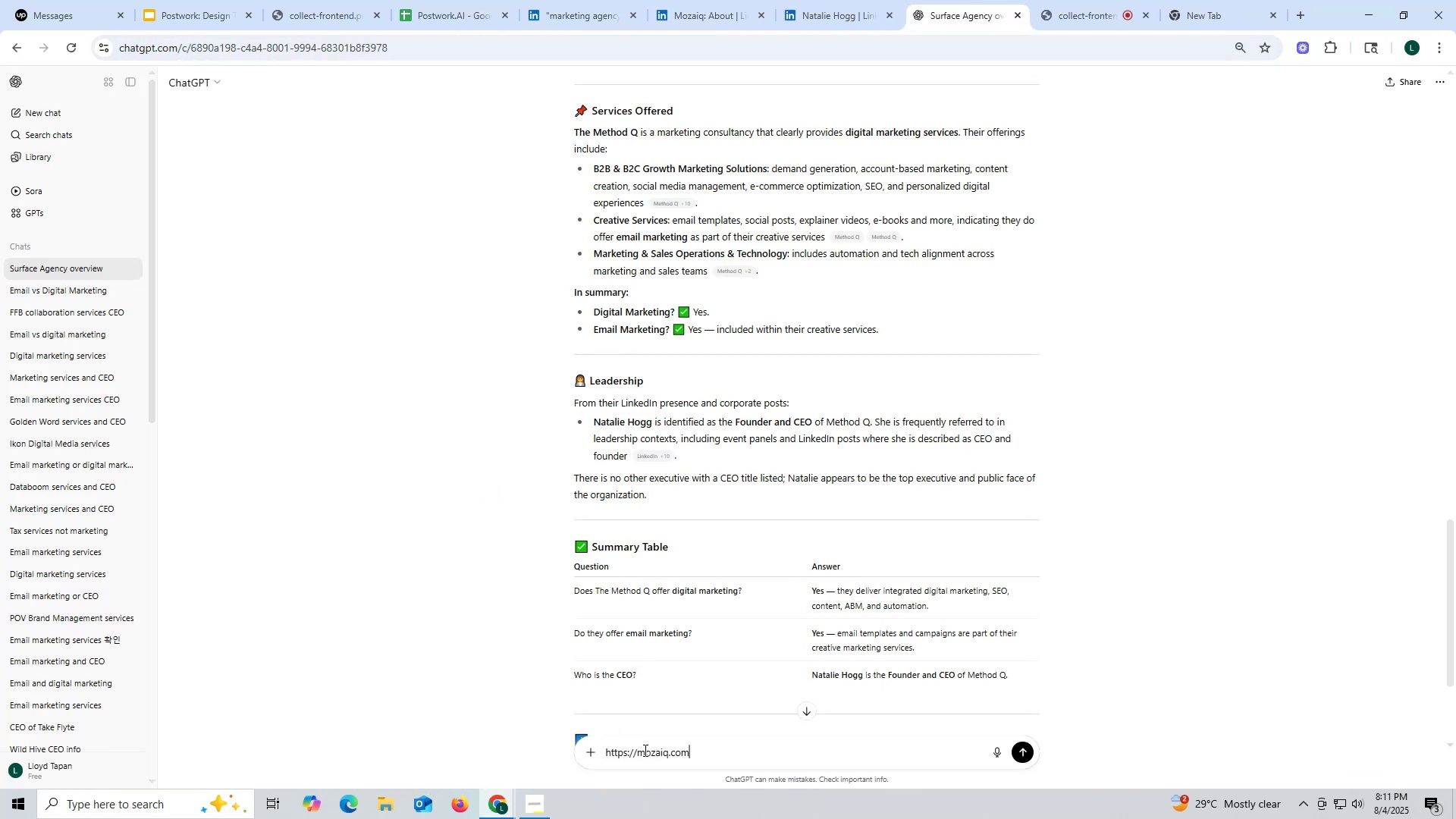 
key(Space)
 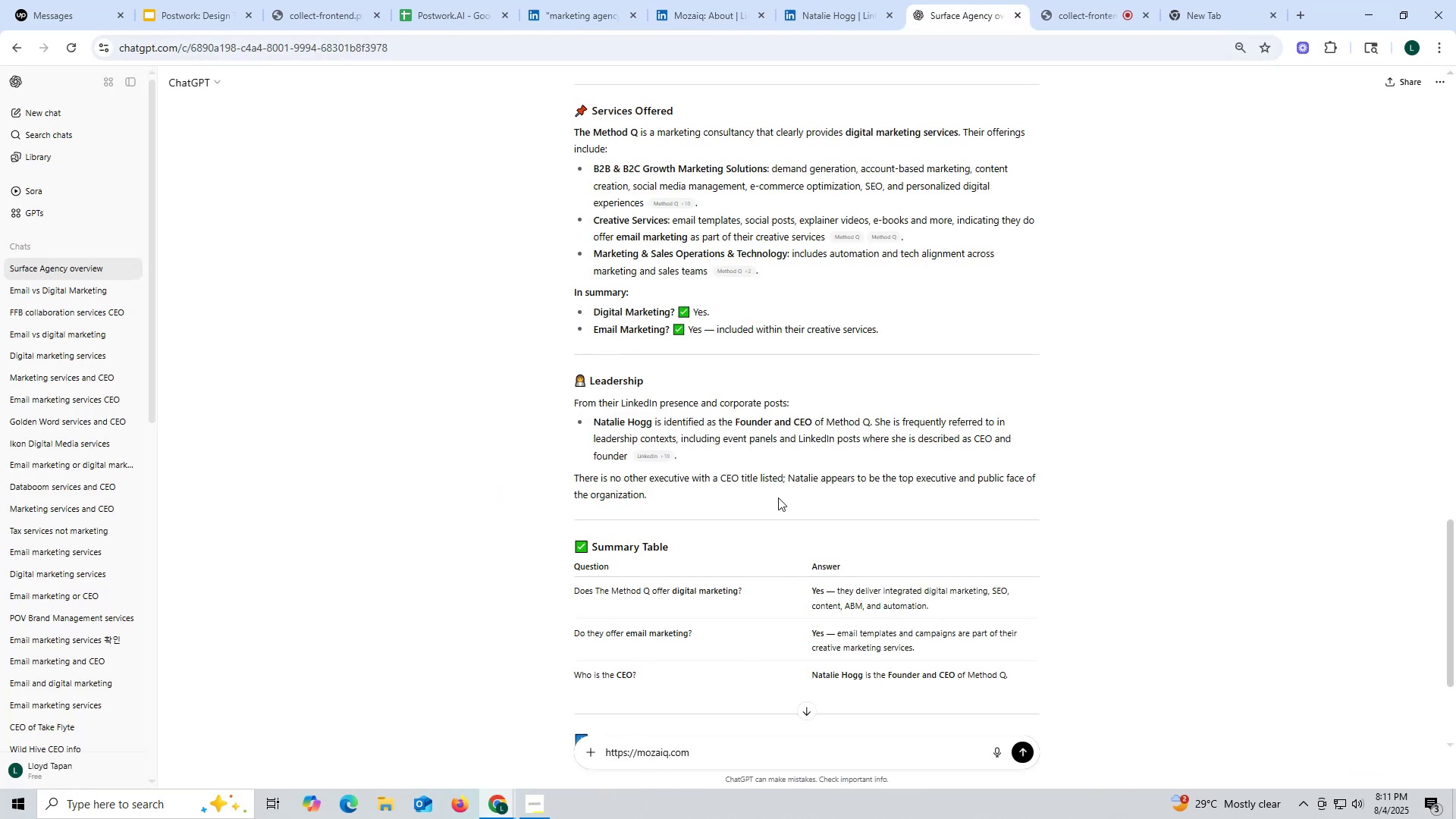 
scroll: coordinate [876, 230], scroll_direction: up, amount: 3.0
 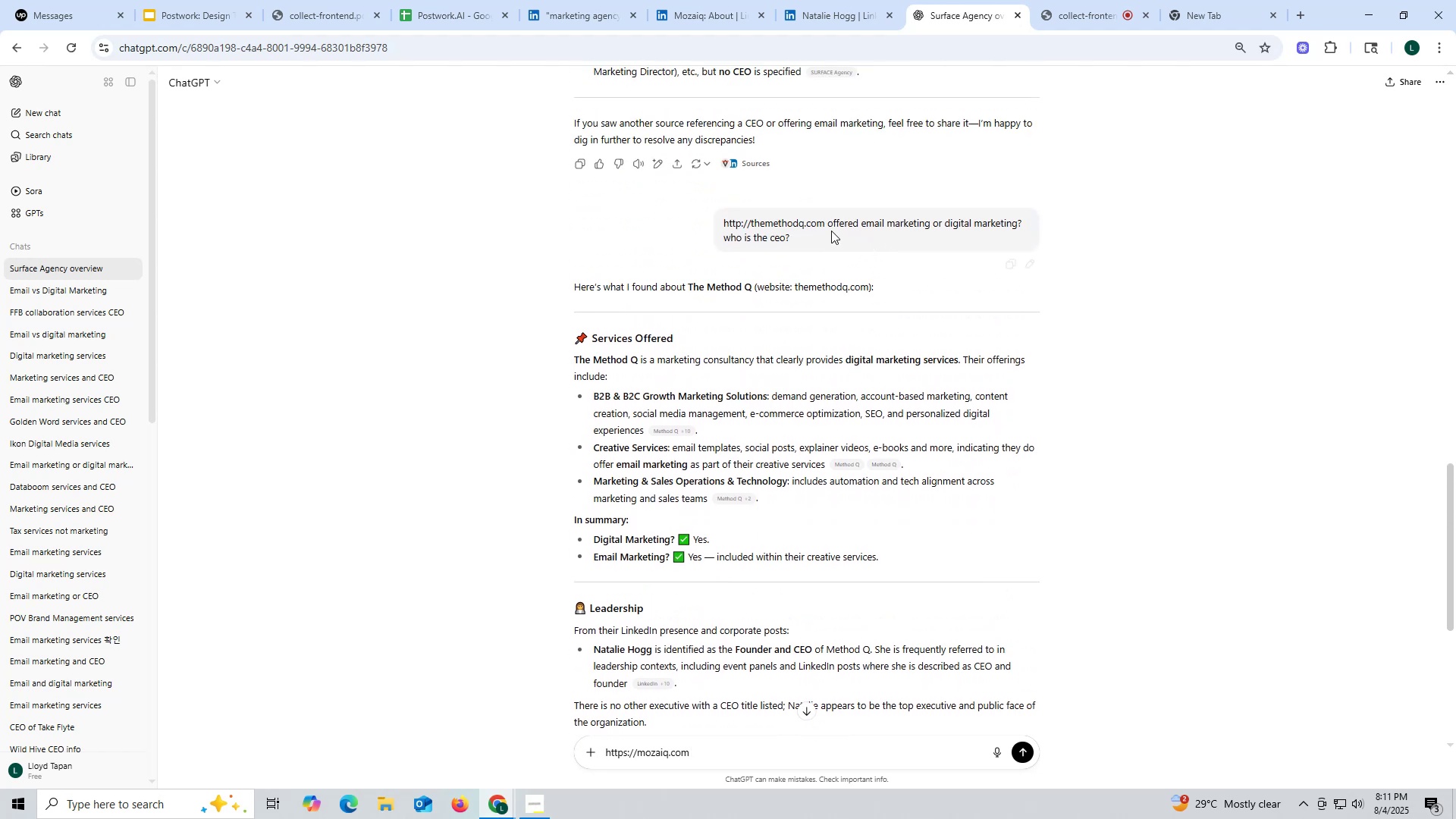 
left_click_drag(start_coordinate=[825, 224], to_coordinate=[864, 245])
 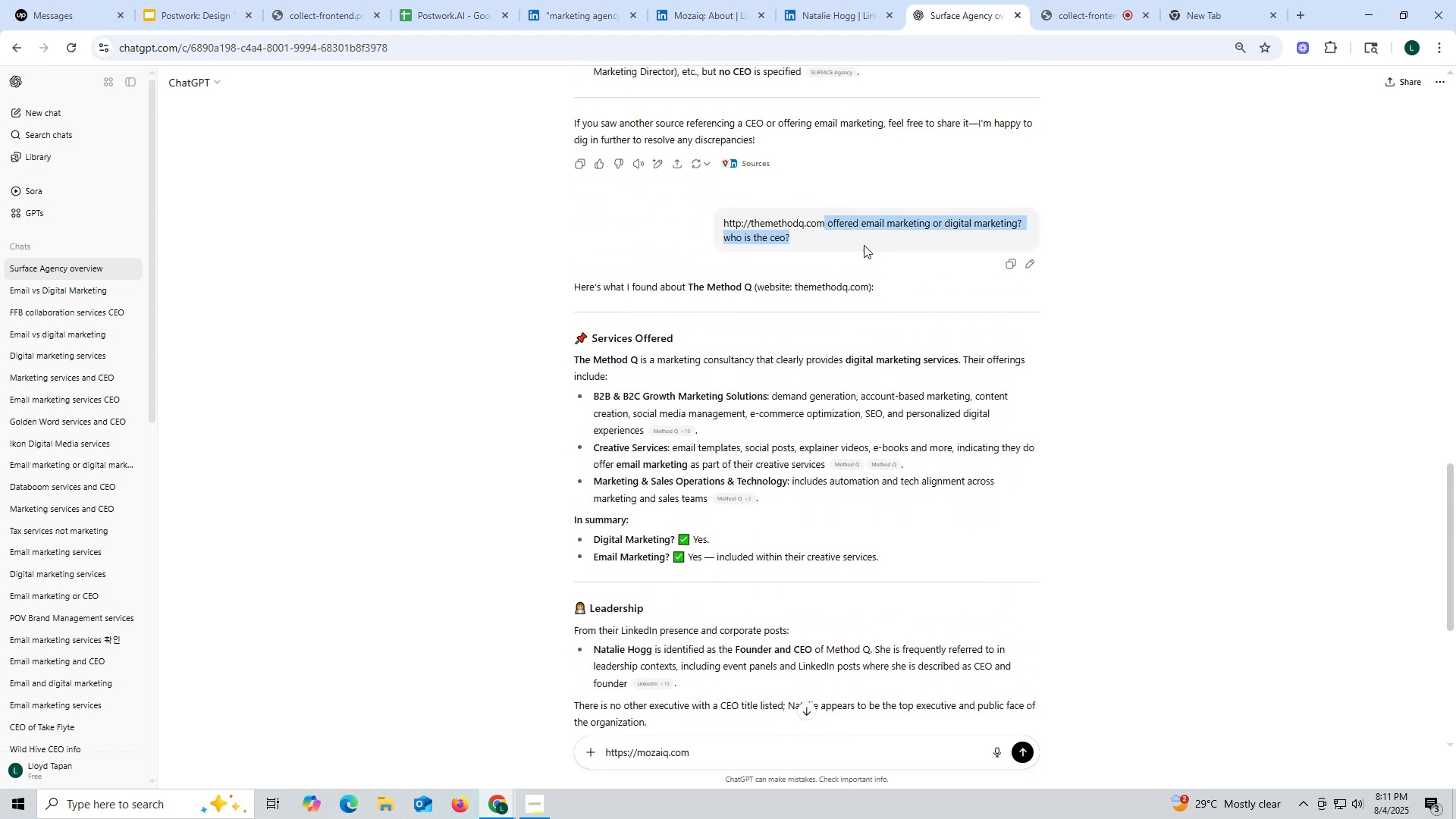 
key(Control+ControlLeft)
 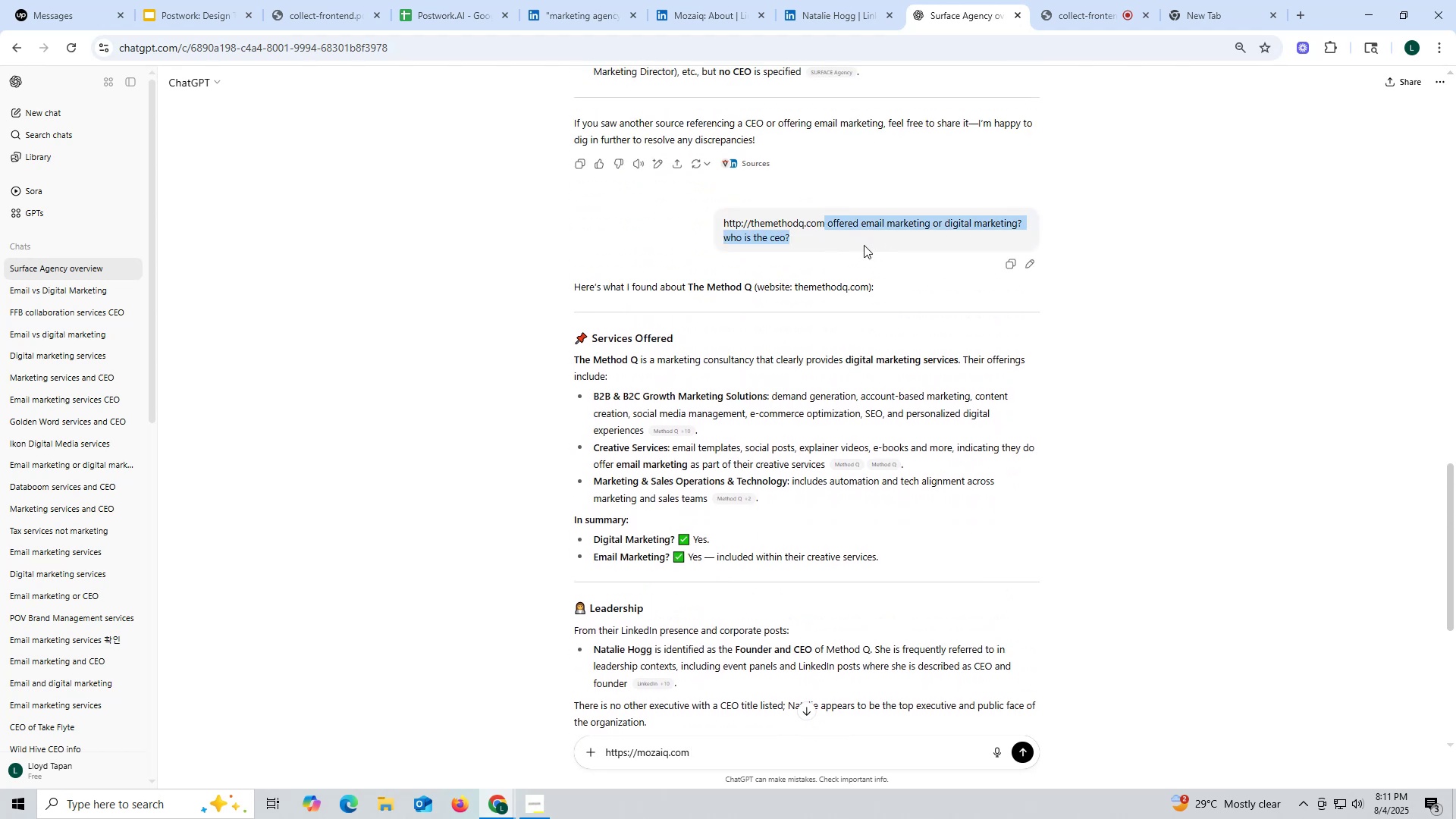 
key(Control+C)
 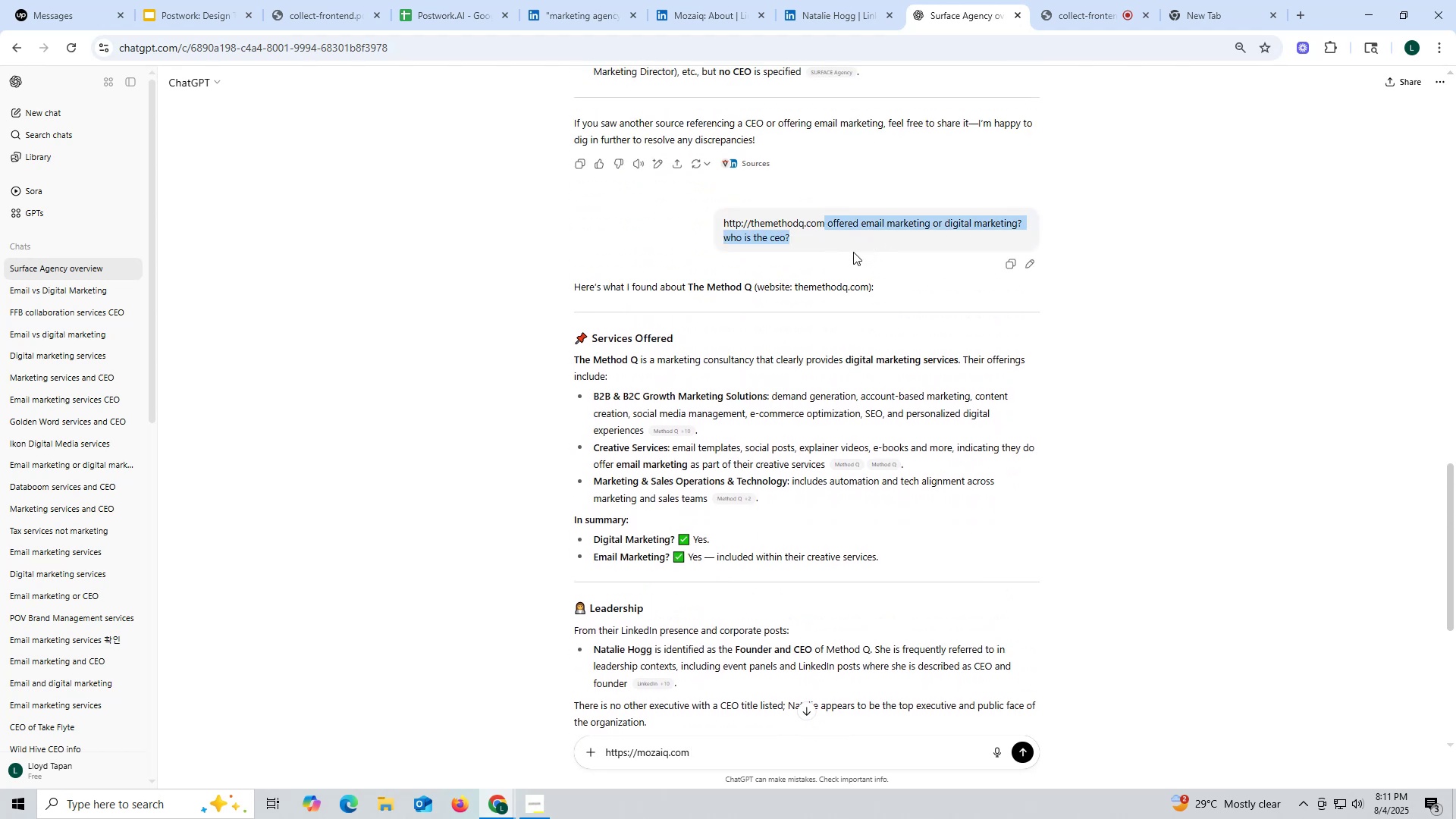 
key(Control+ControlLeft)
 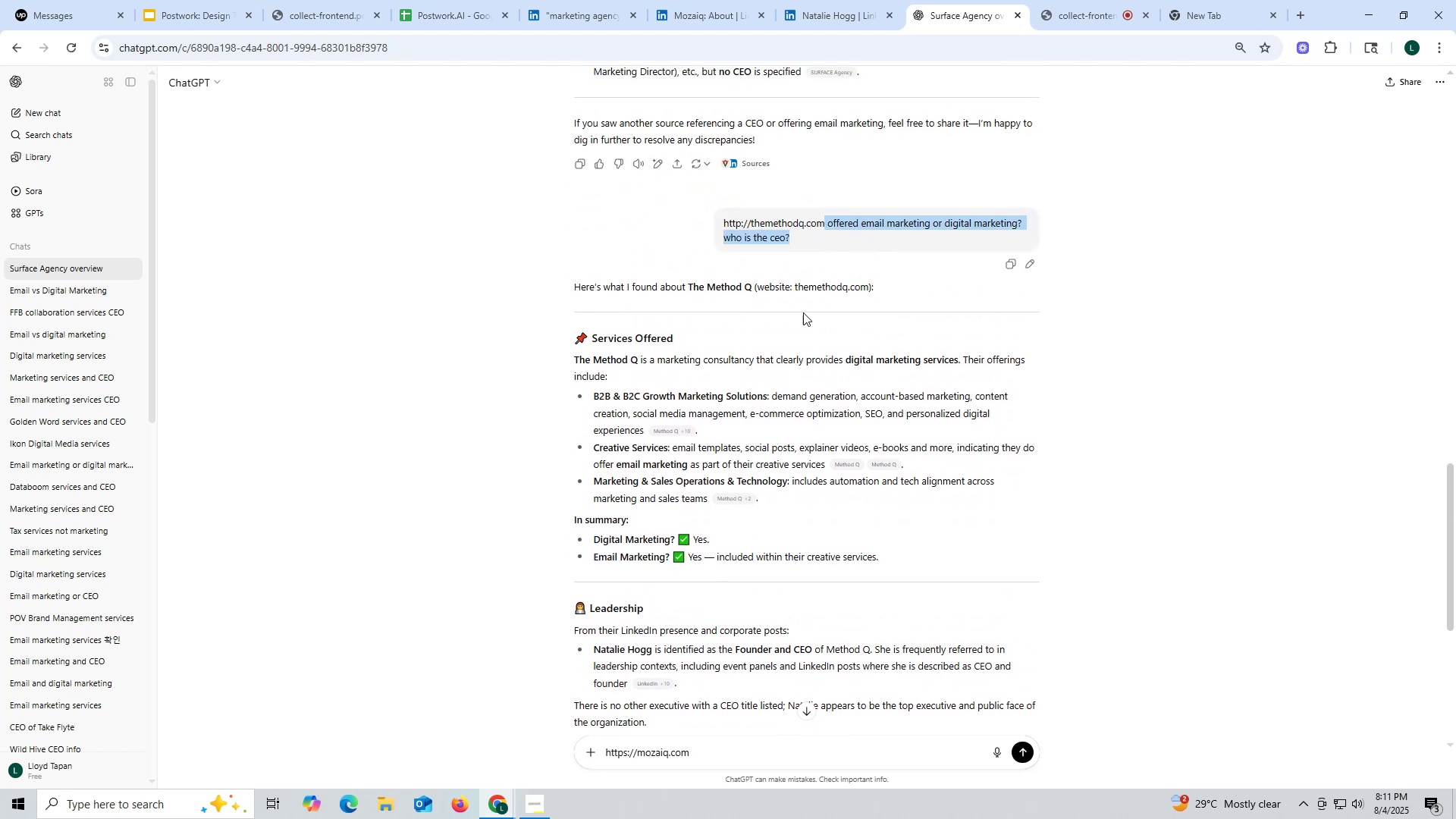 
key(Control+C)
 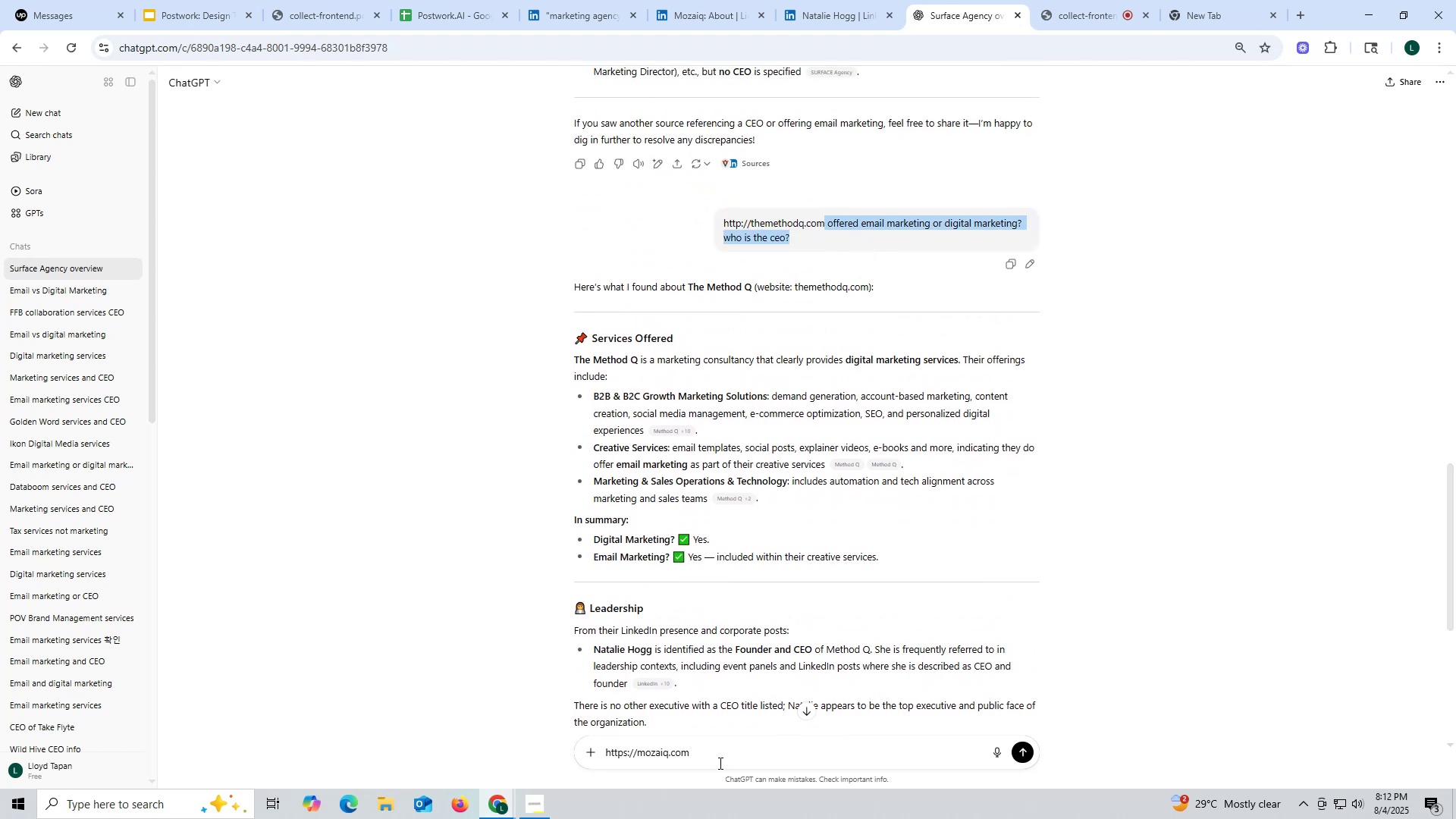 
left_click([724, 755])
 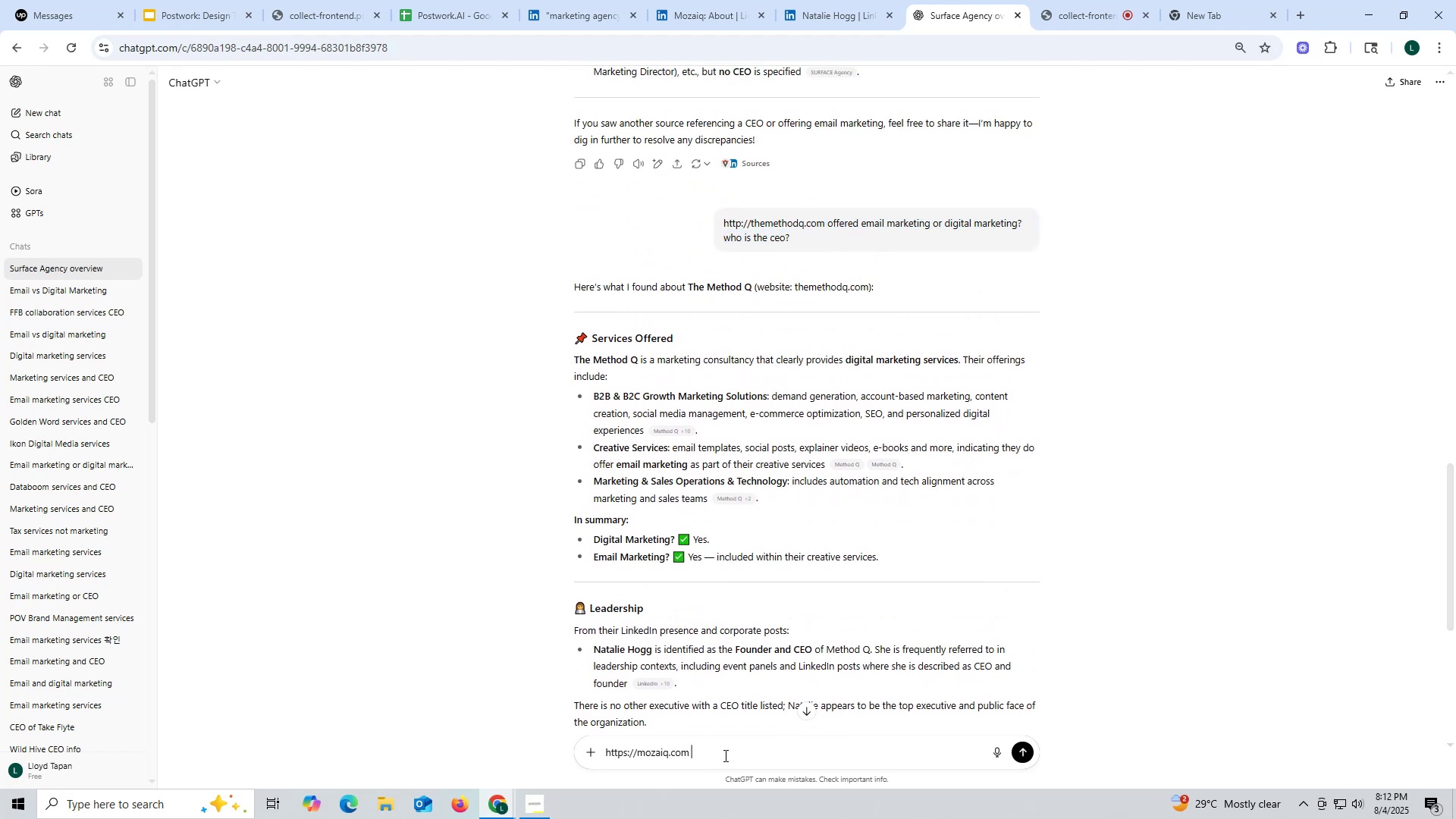 
key(Control+ControlLeft)
 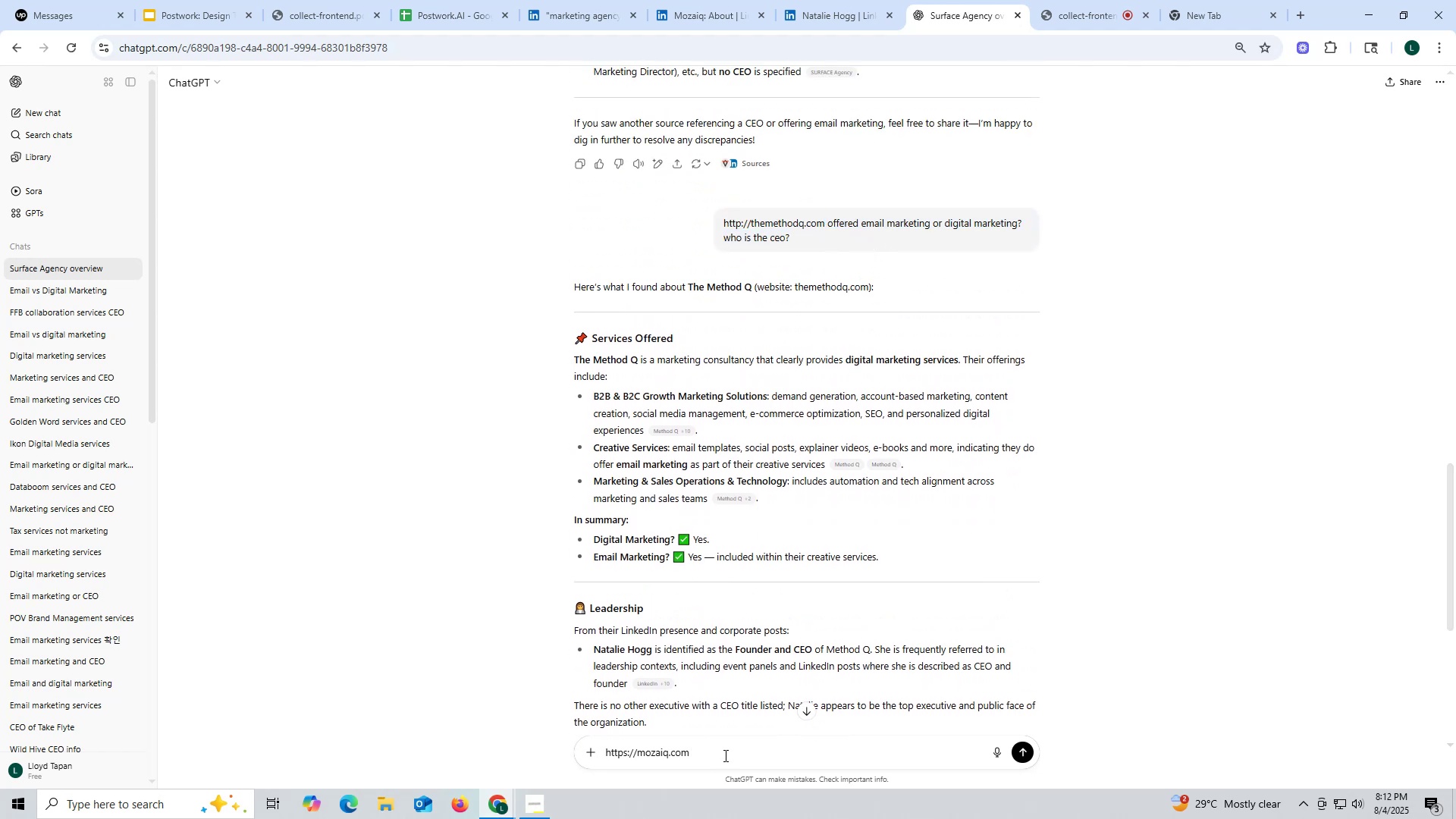 
key(Control+V)
 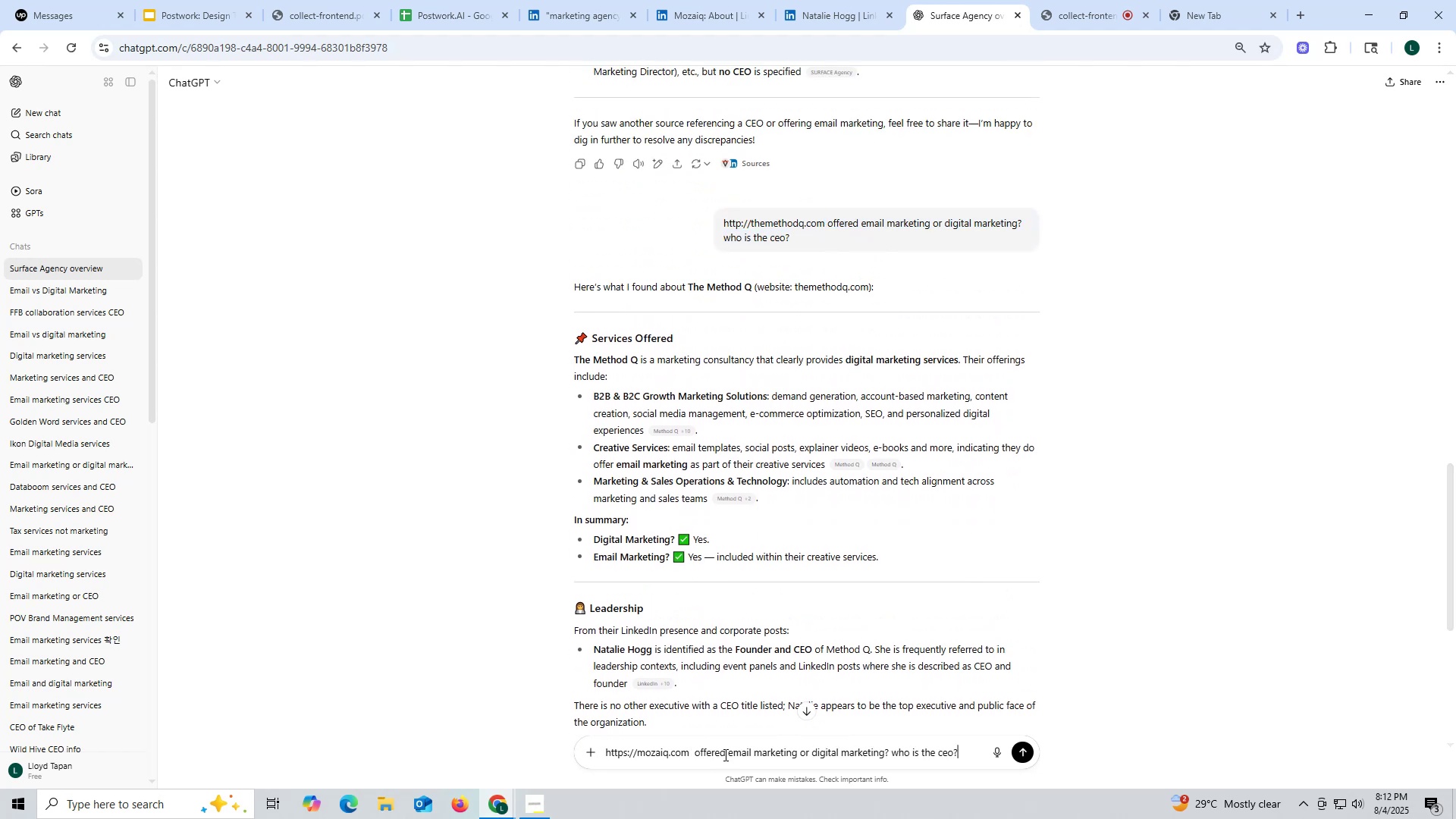 
key(Enter)
 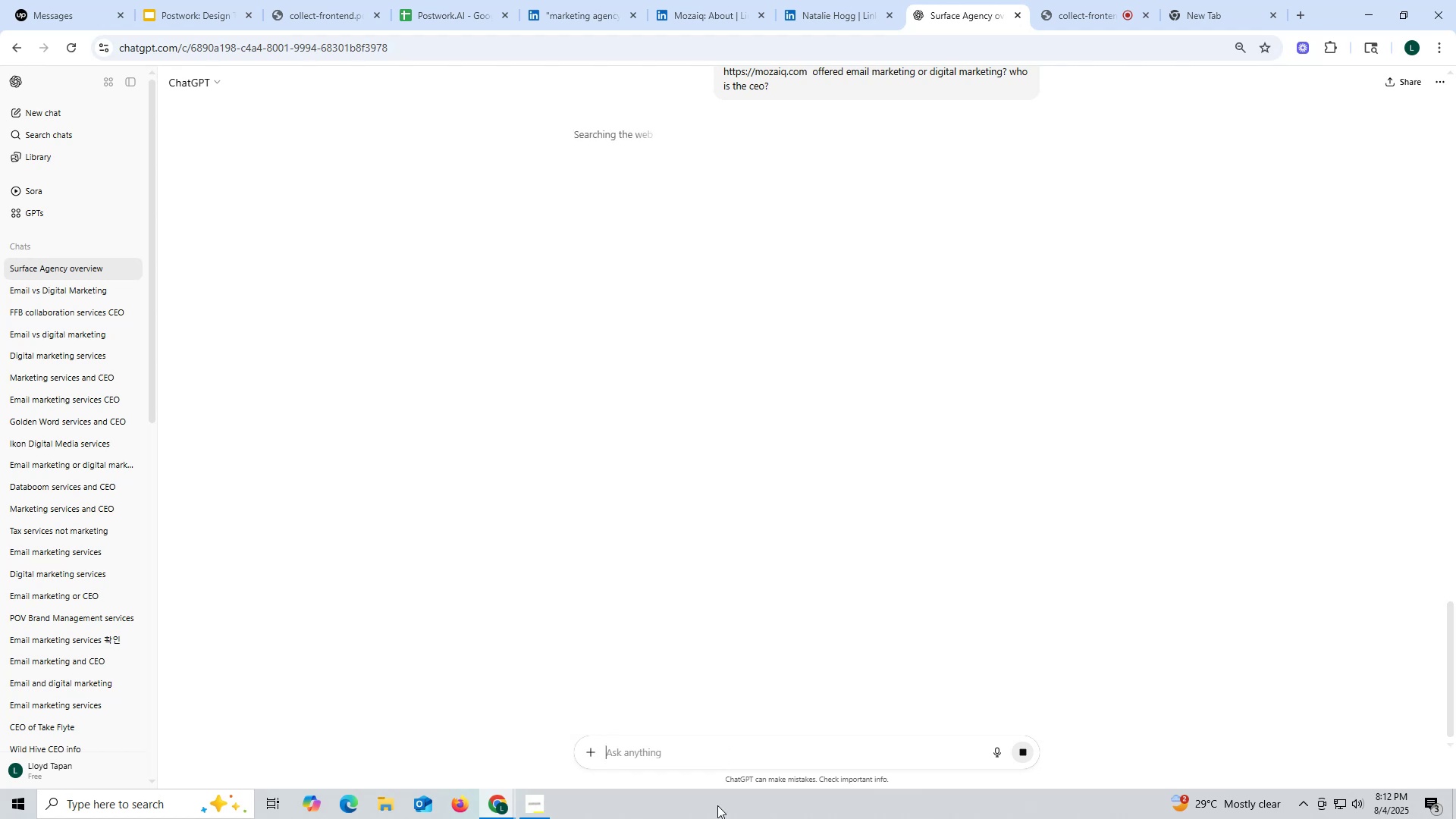 
wait(13.01)
 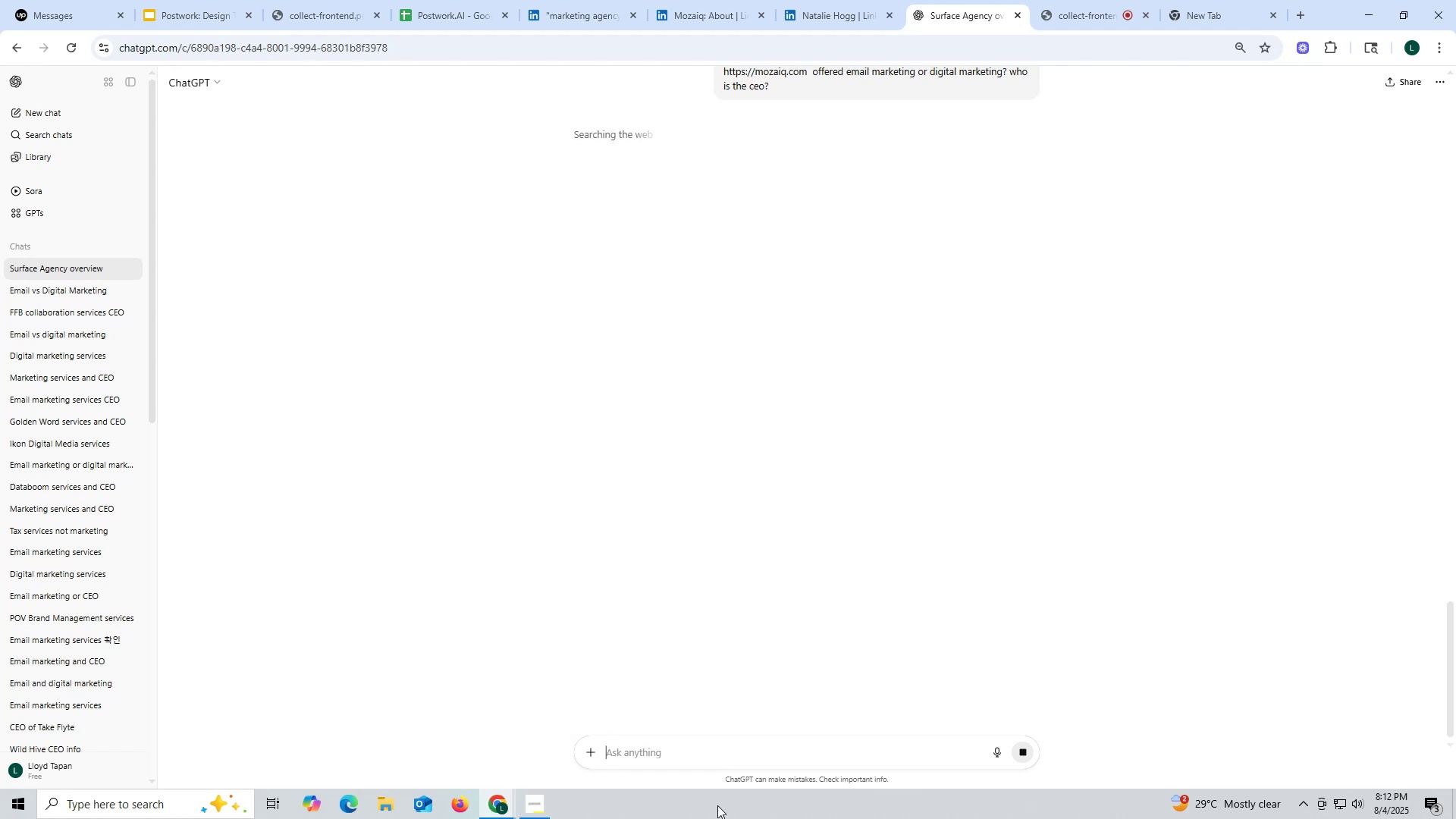 
scroll: coordinate [740, 366], scroll_direction: up, amount: 1.0
 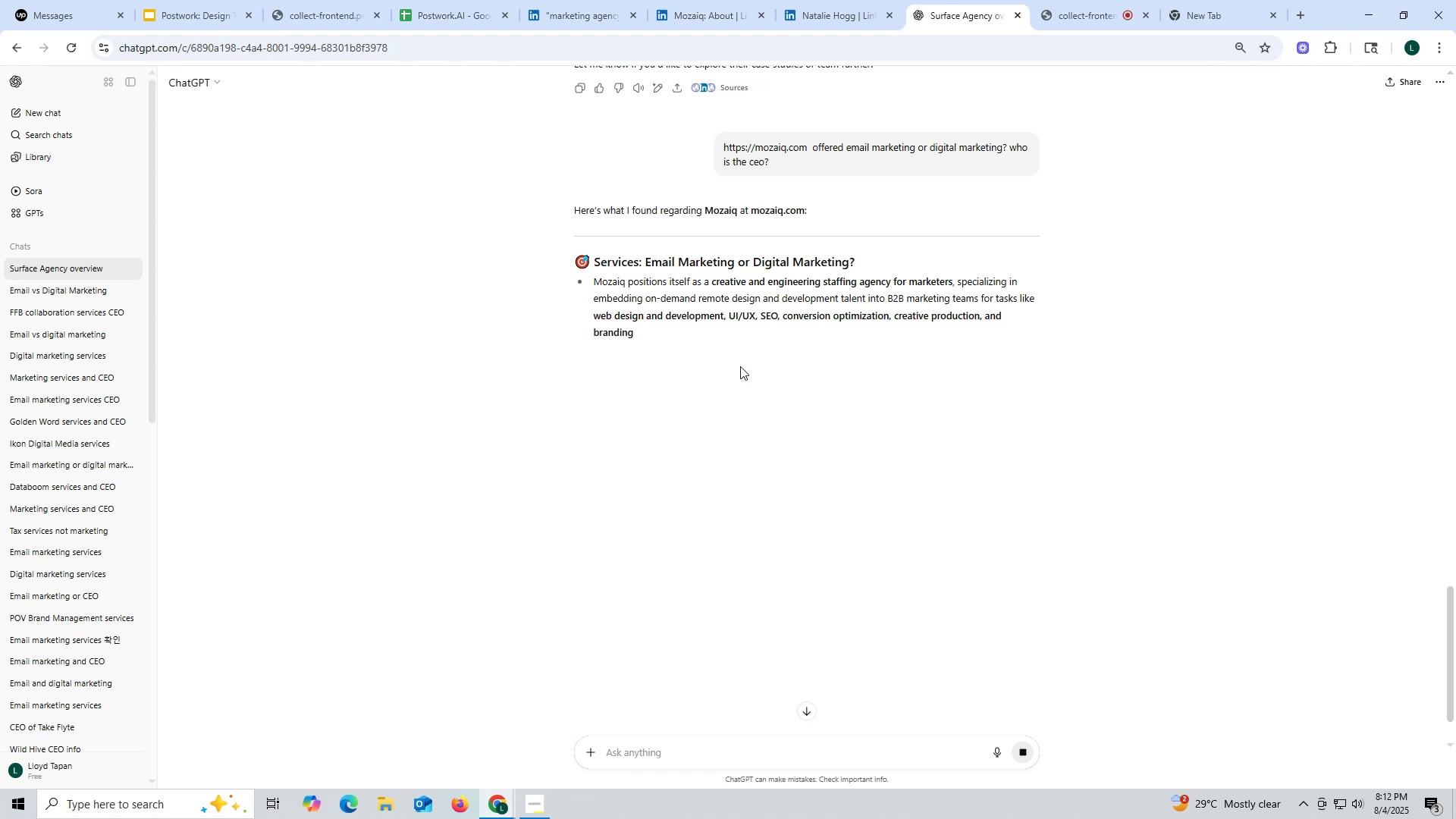 
wait(10.15)
 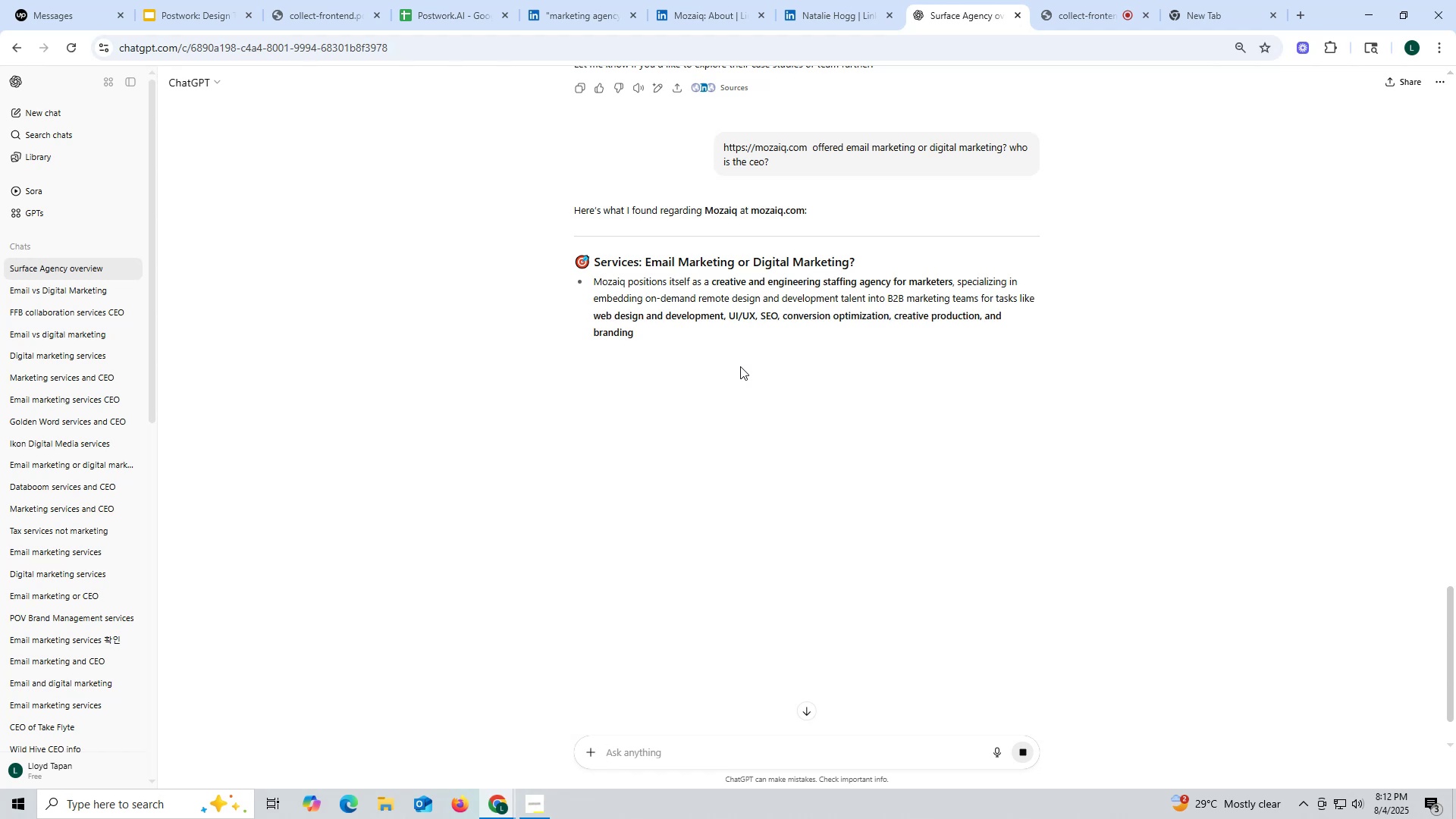 
scroll: coordinate [740, 366], scroll_direction: down, amount: 5.0
 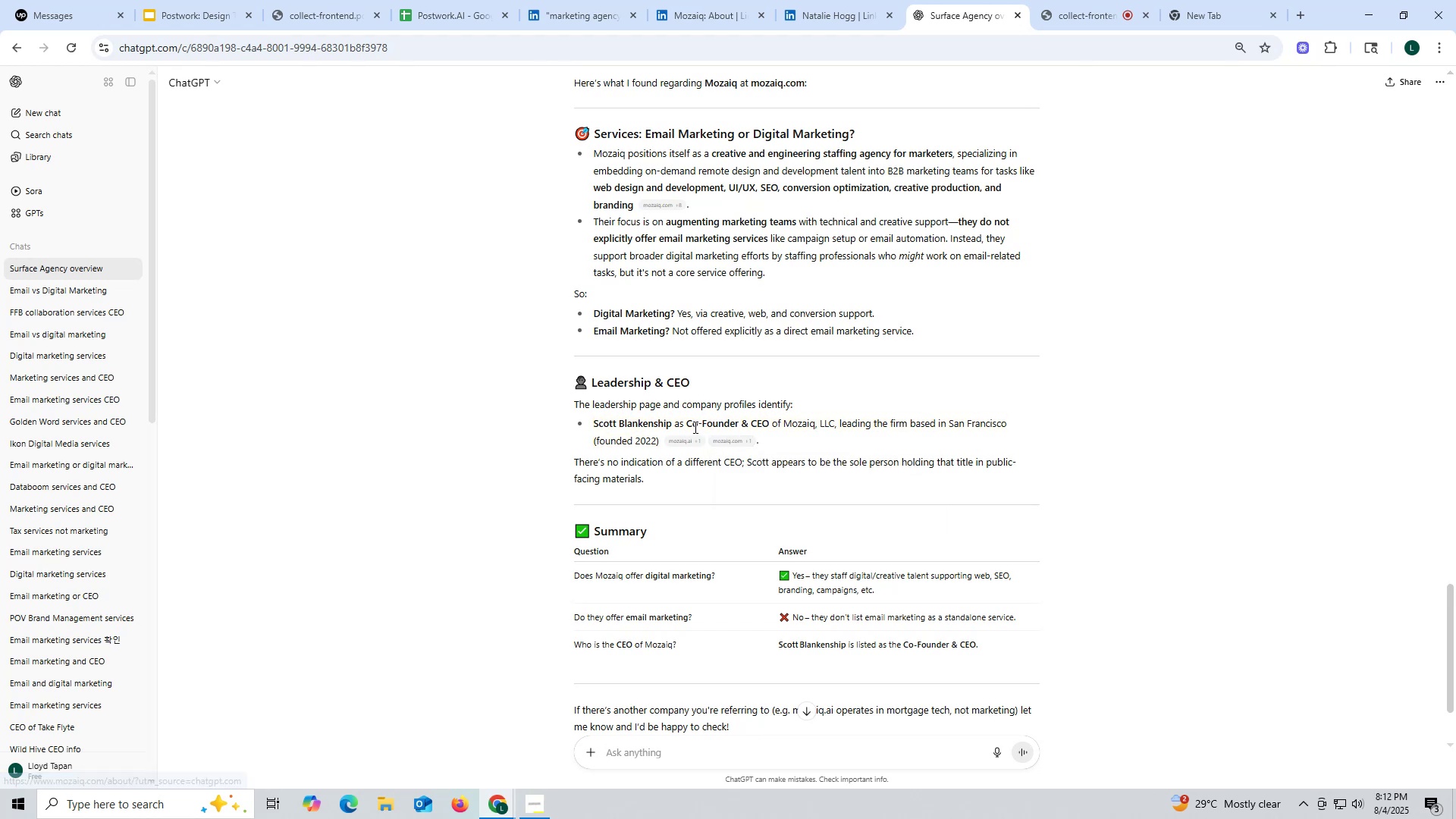 
left_click_drag(start_coordinate=[590, 421], to_coordinate=[673, 423])
 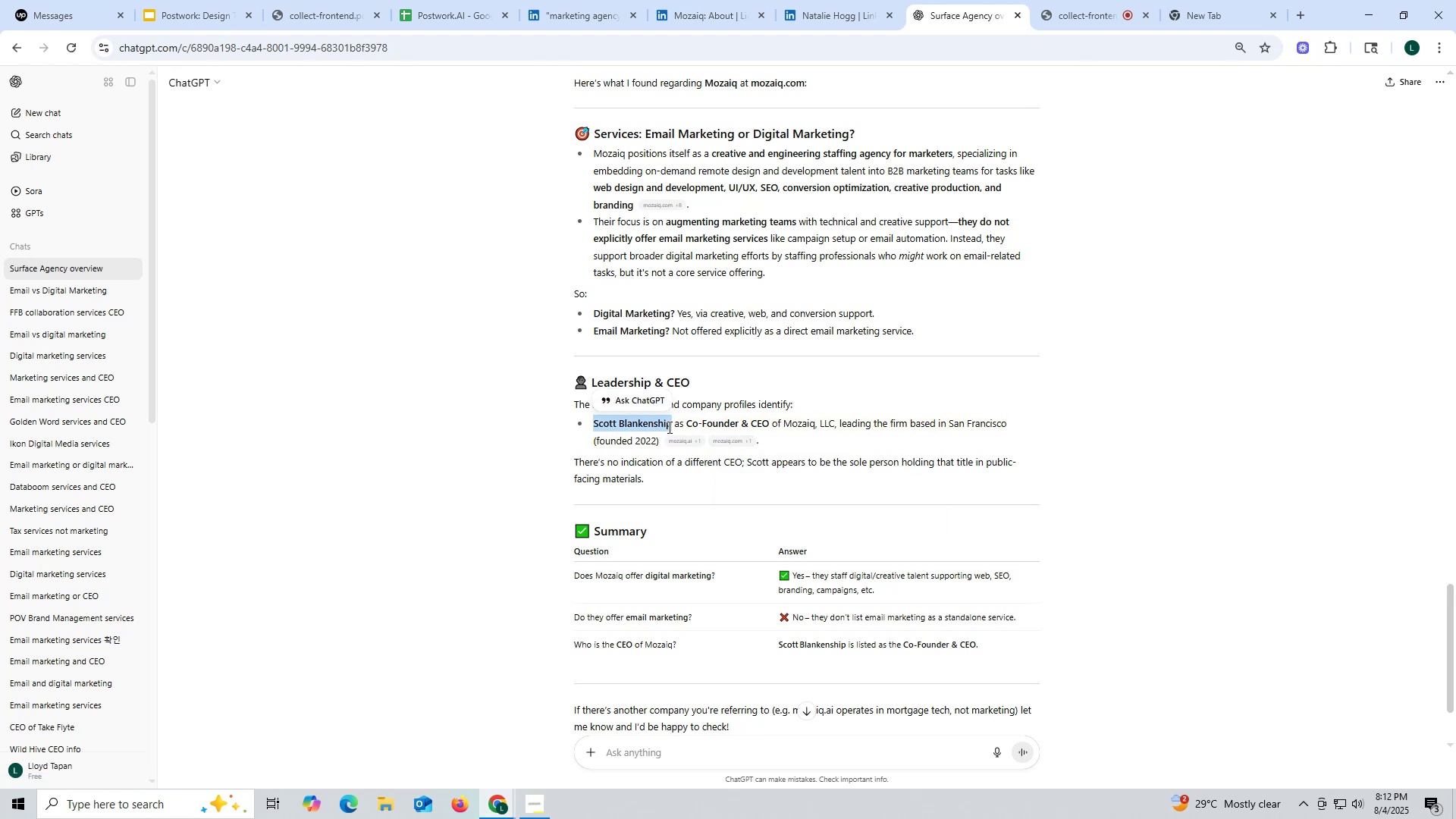 
key(Control+ControlLeft)
 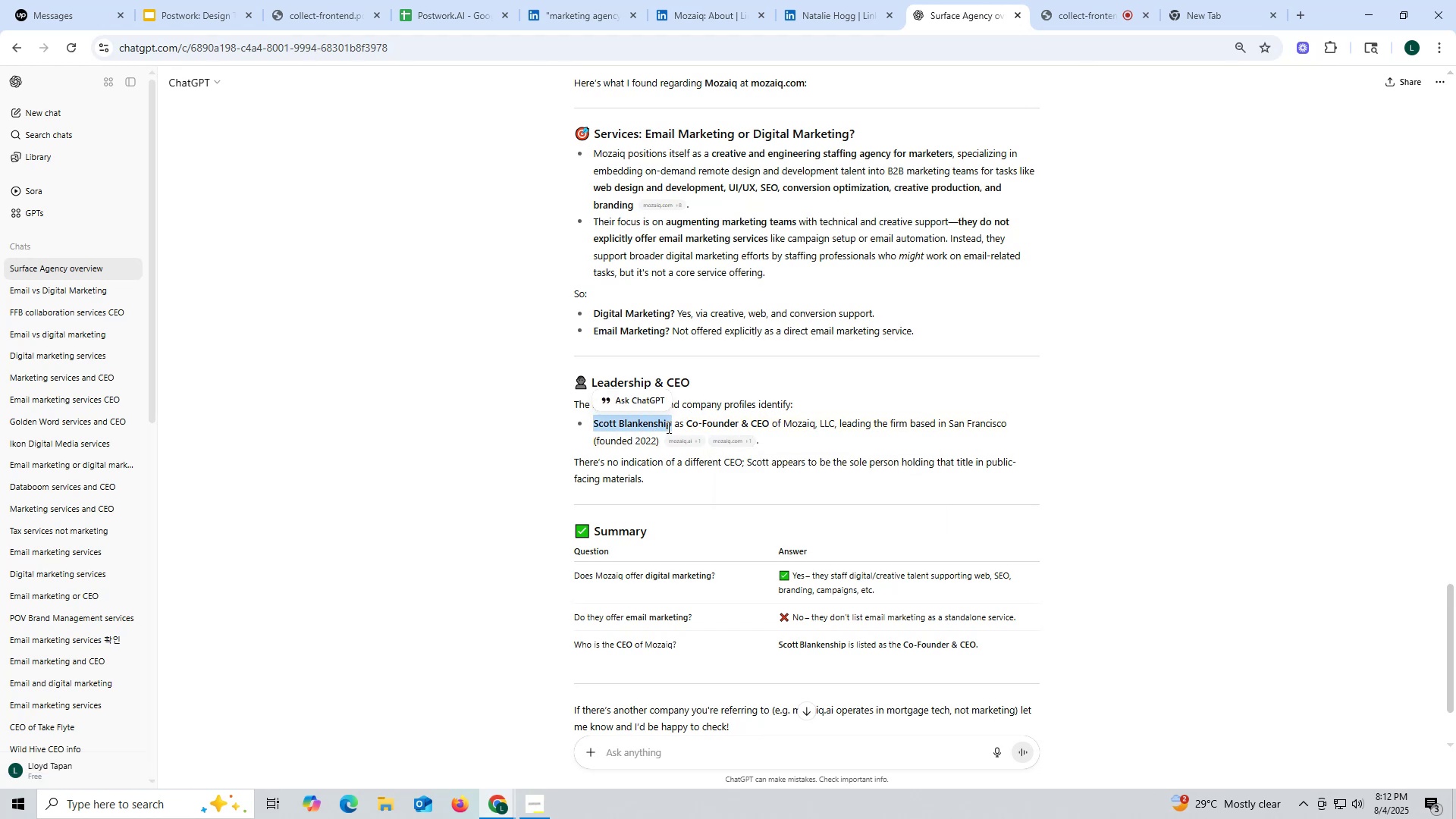 
key(Control+C)
 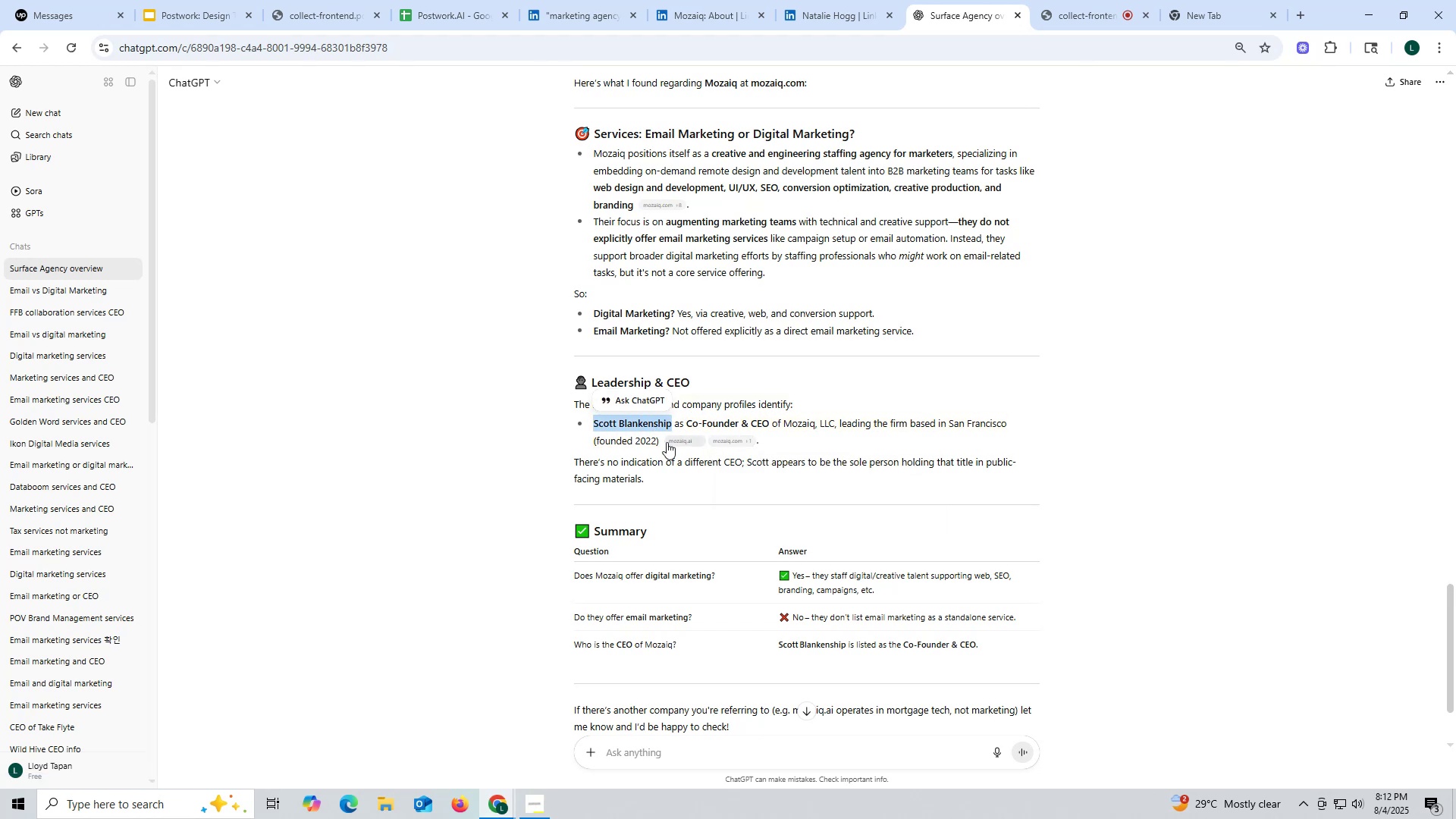 
key(Control+ControlLeft)
 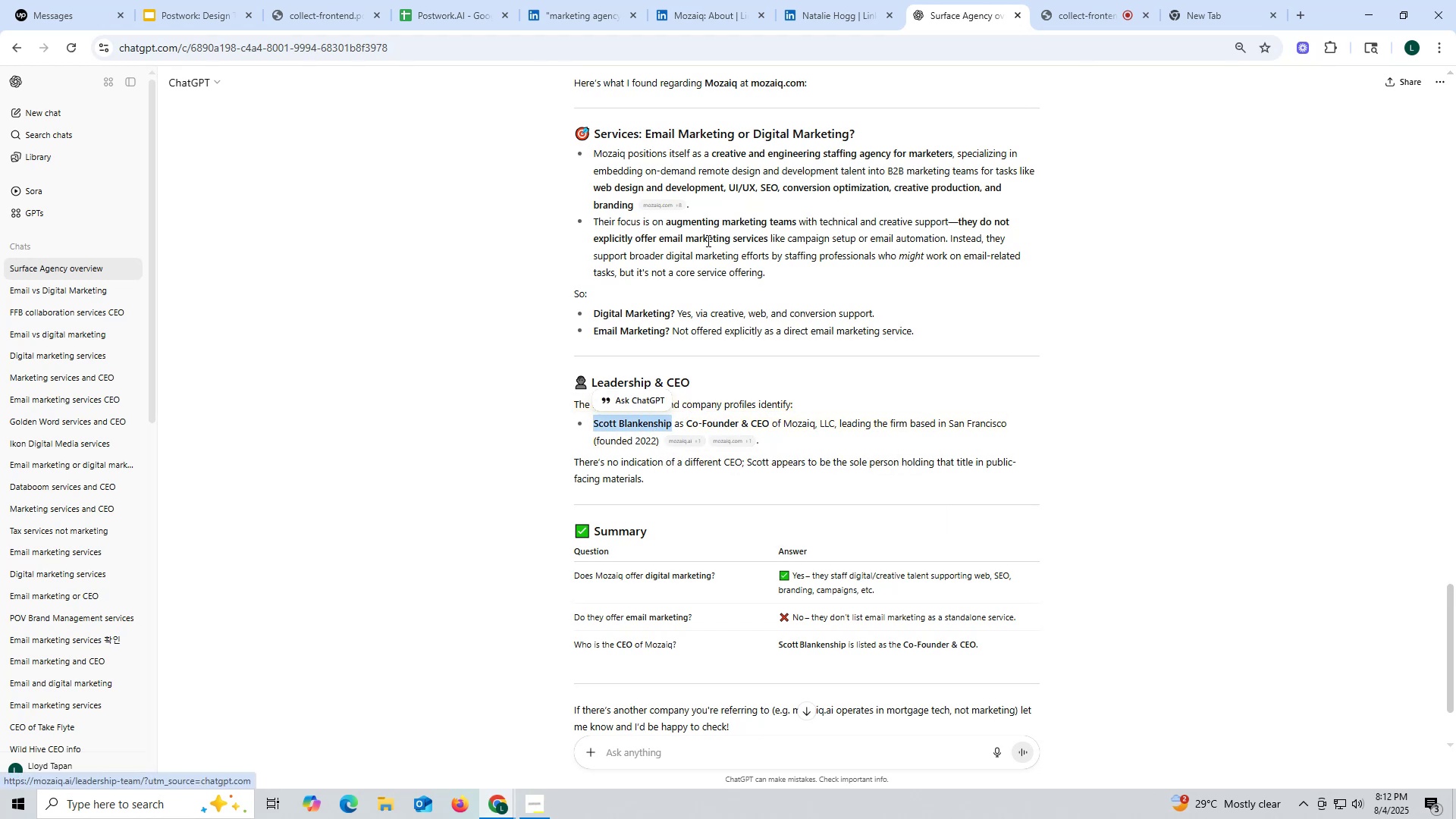 
key(Control+ControlLeft)
 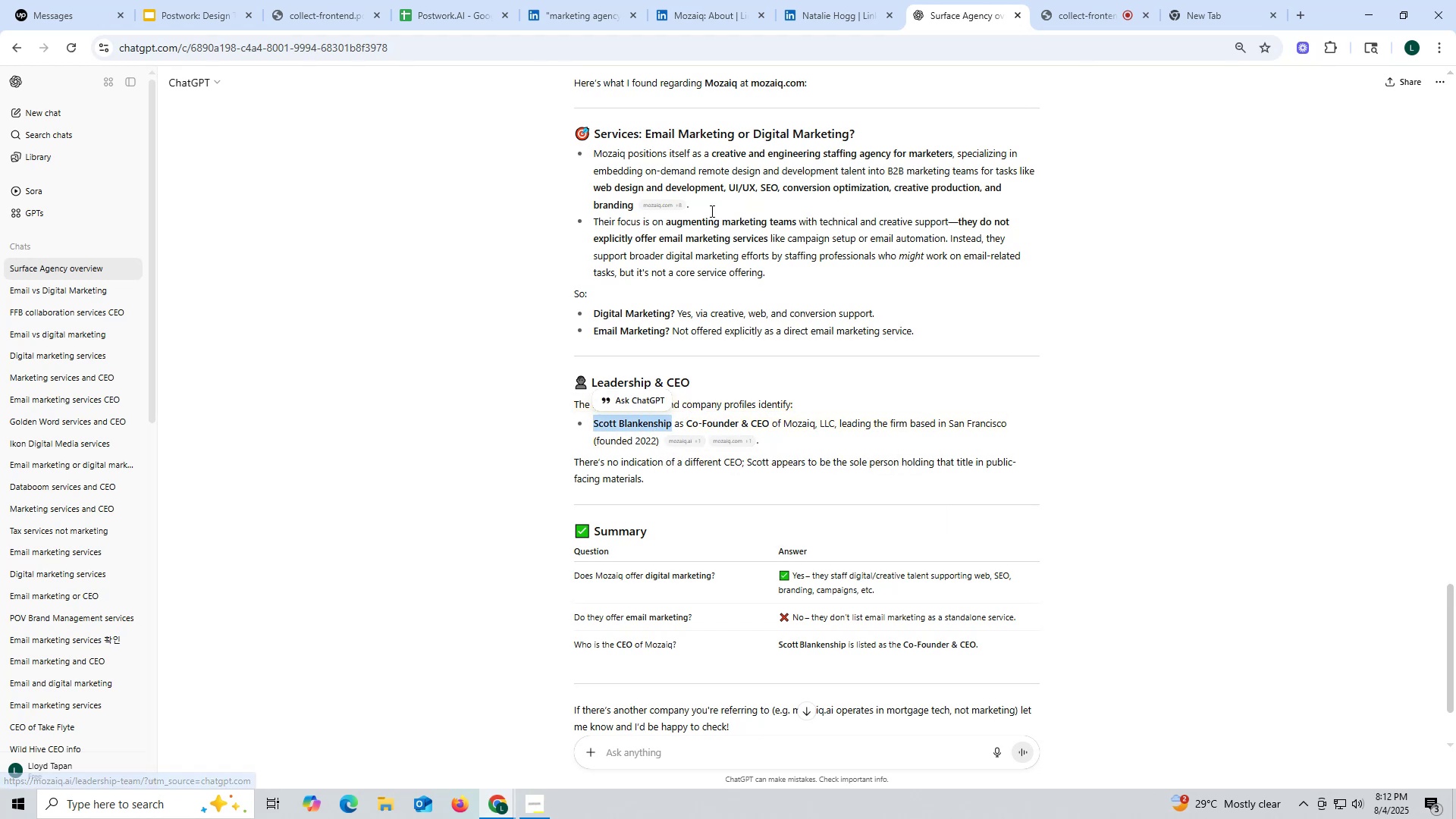 
key(Control+C)
 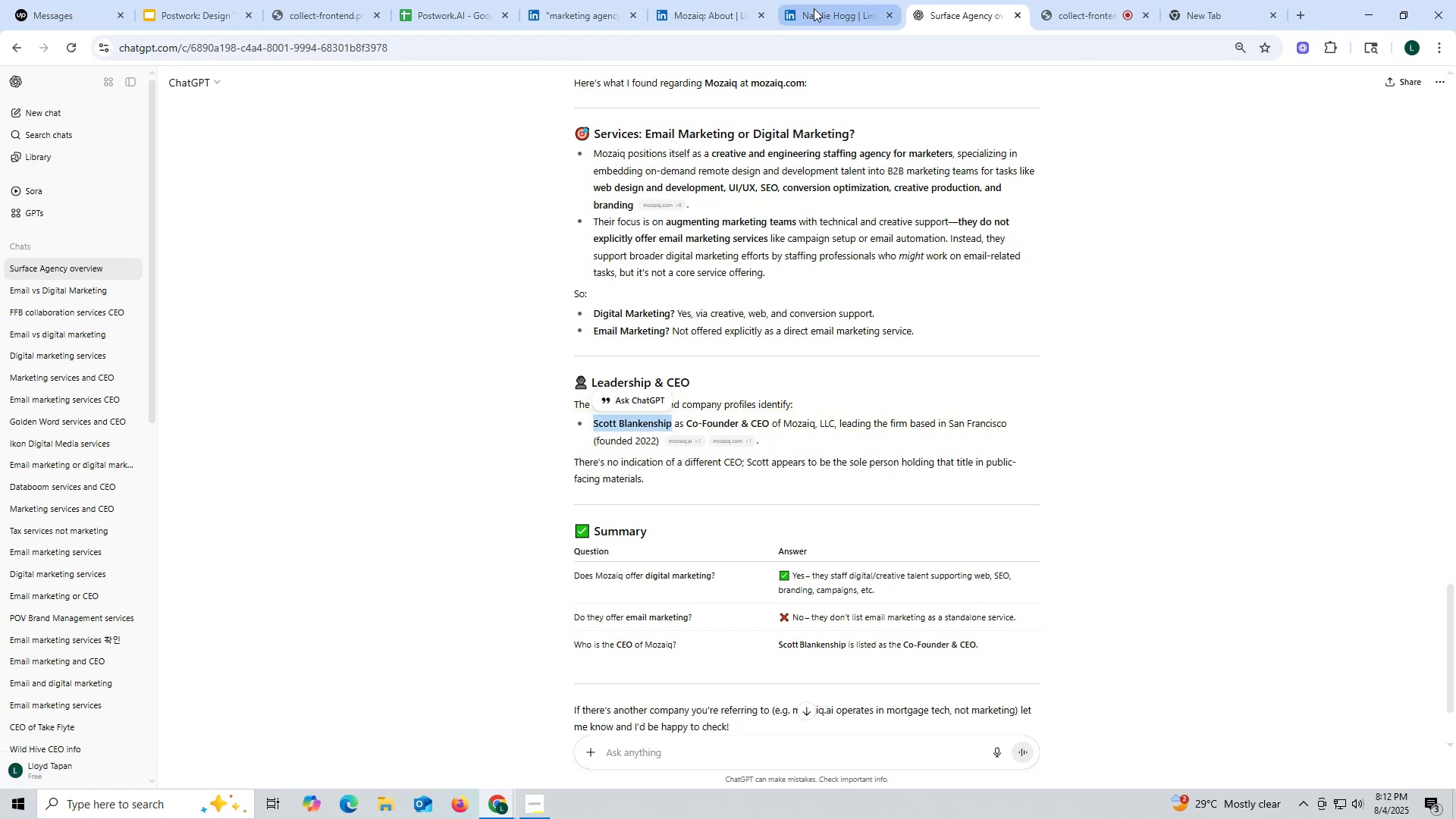 
left_click([821, 10])
 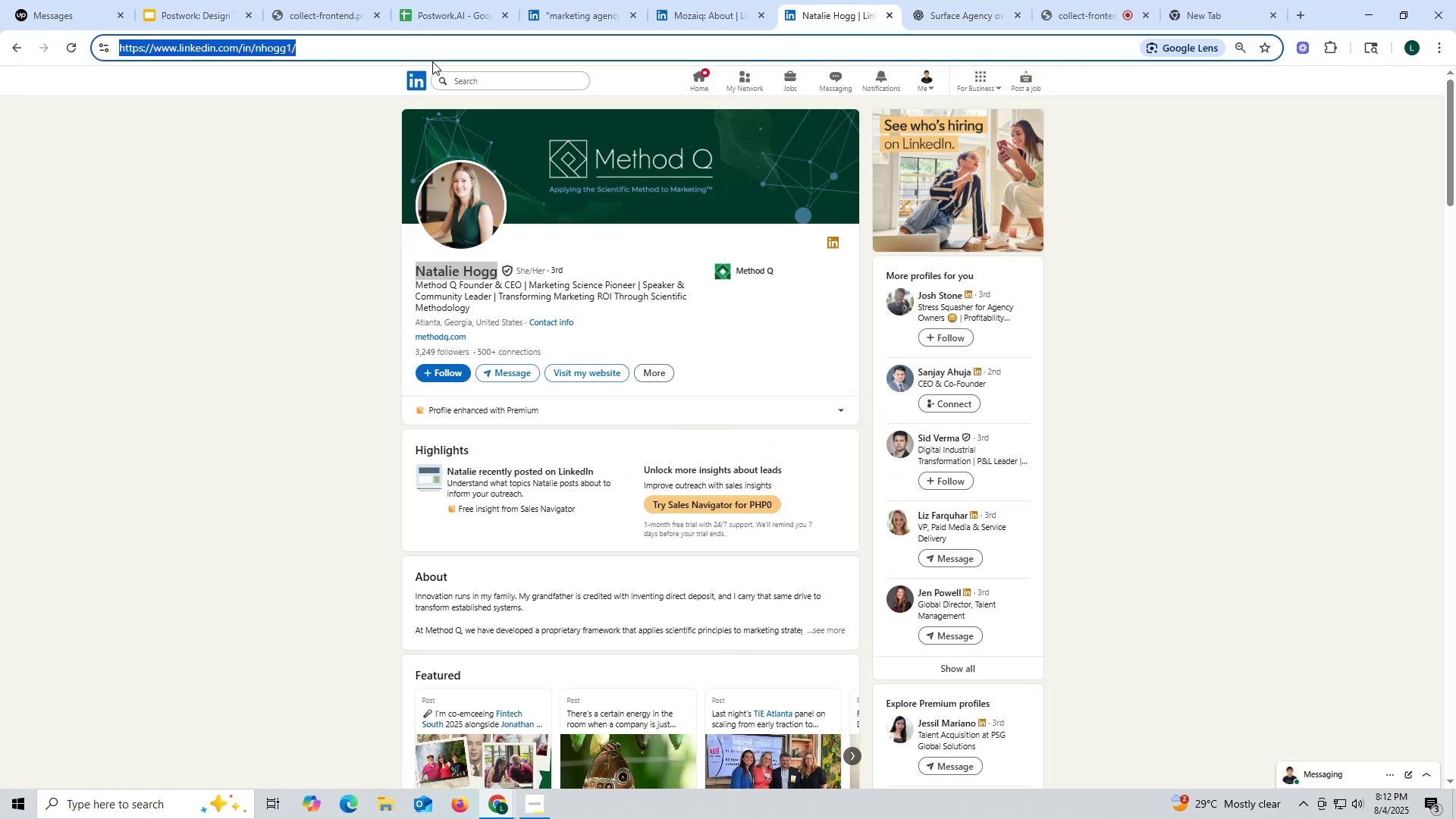 
key(Control+ControlLeft)
 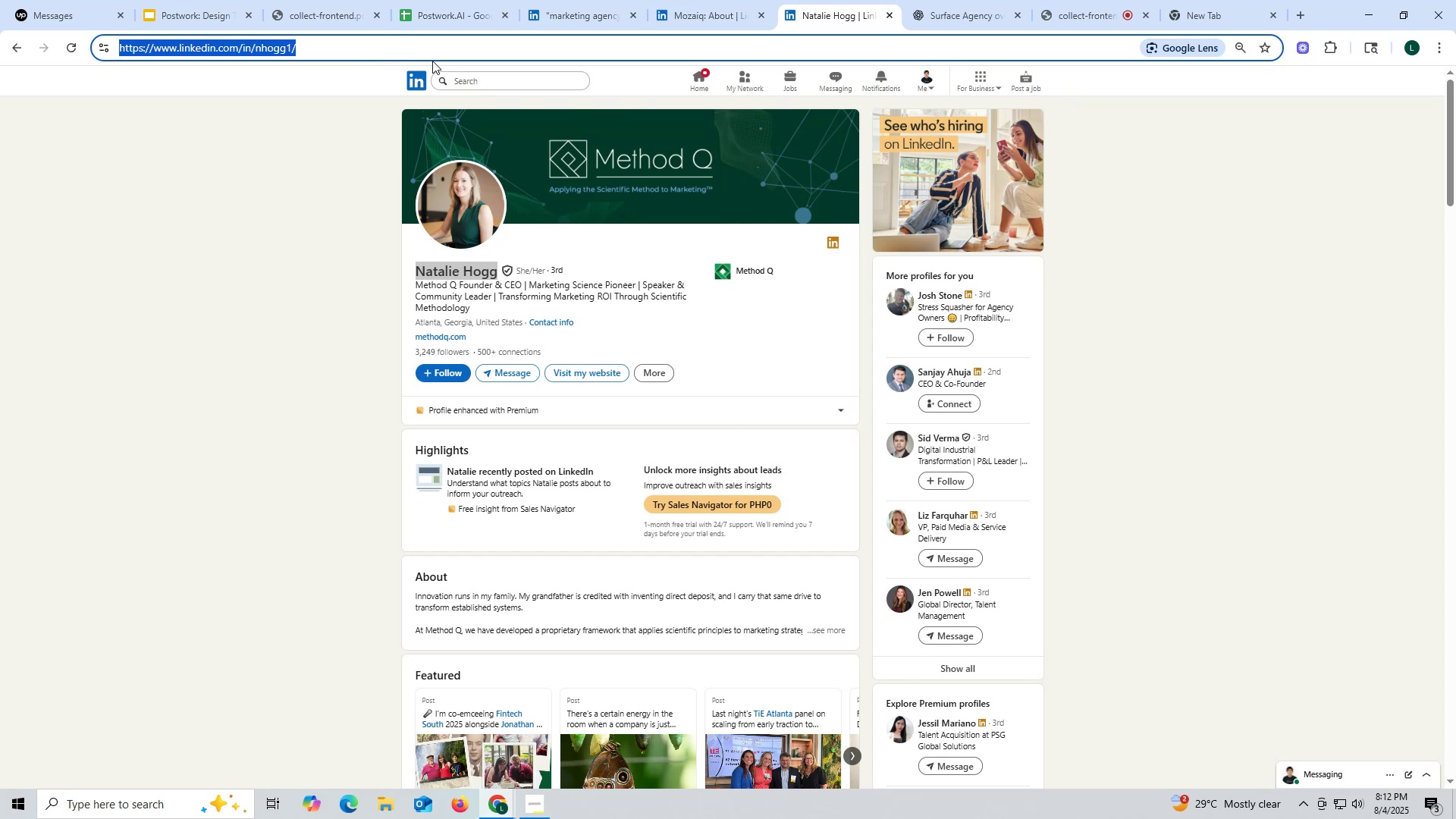 
hold_key(key=ControlLeft, duration=0.57)
 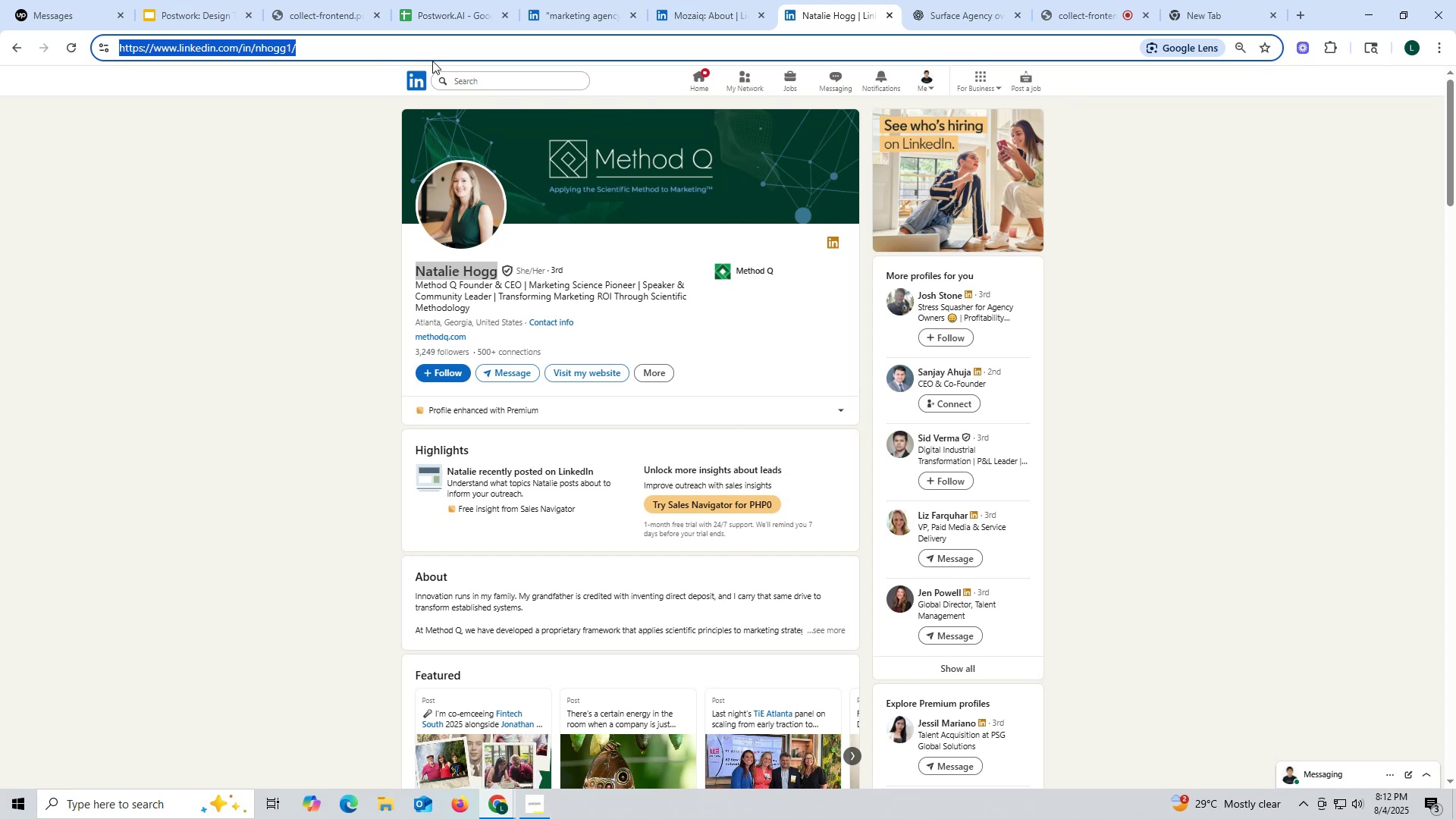 
key(Control+V)
 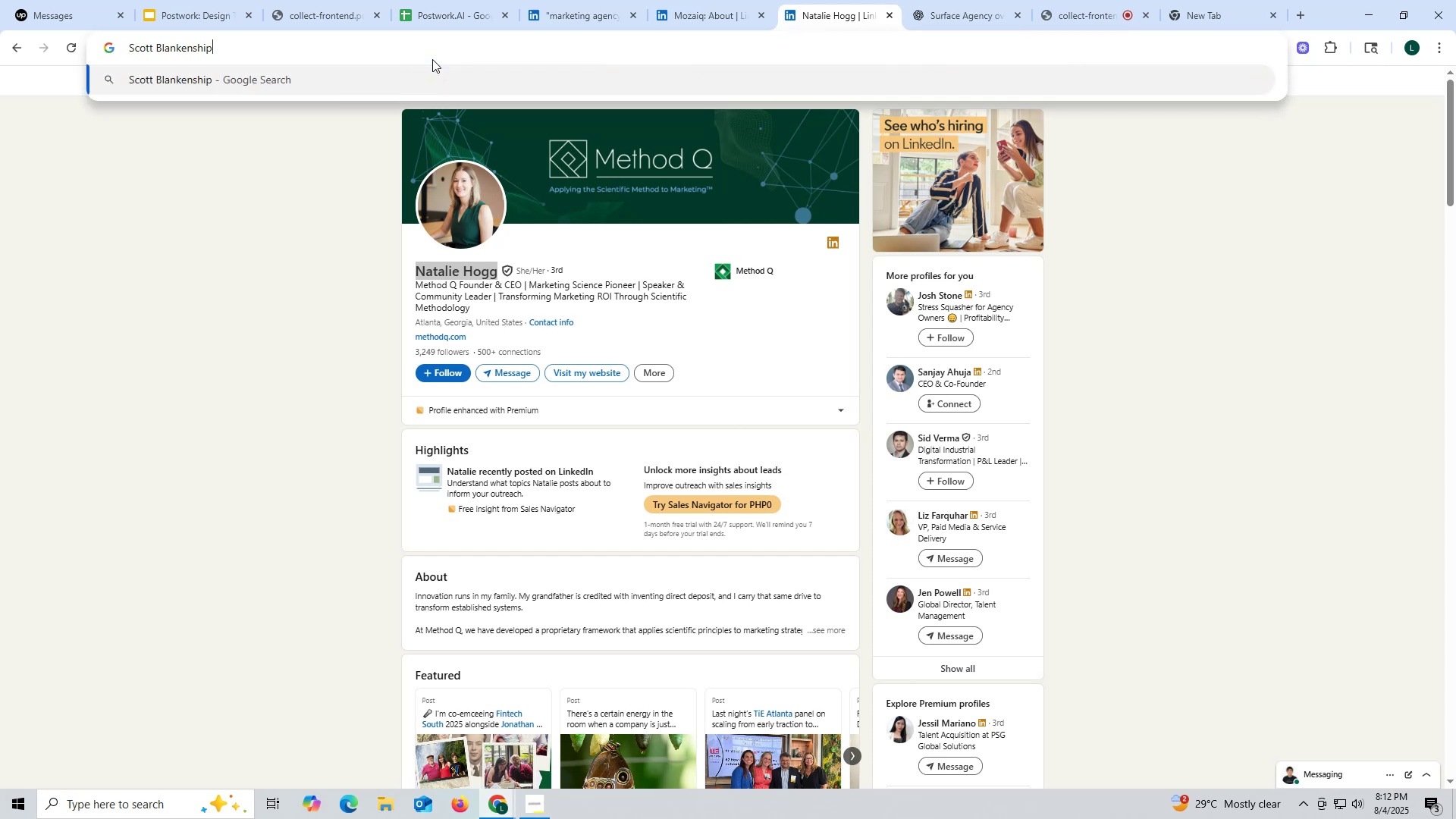 
key(Space)
 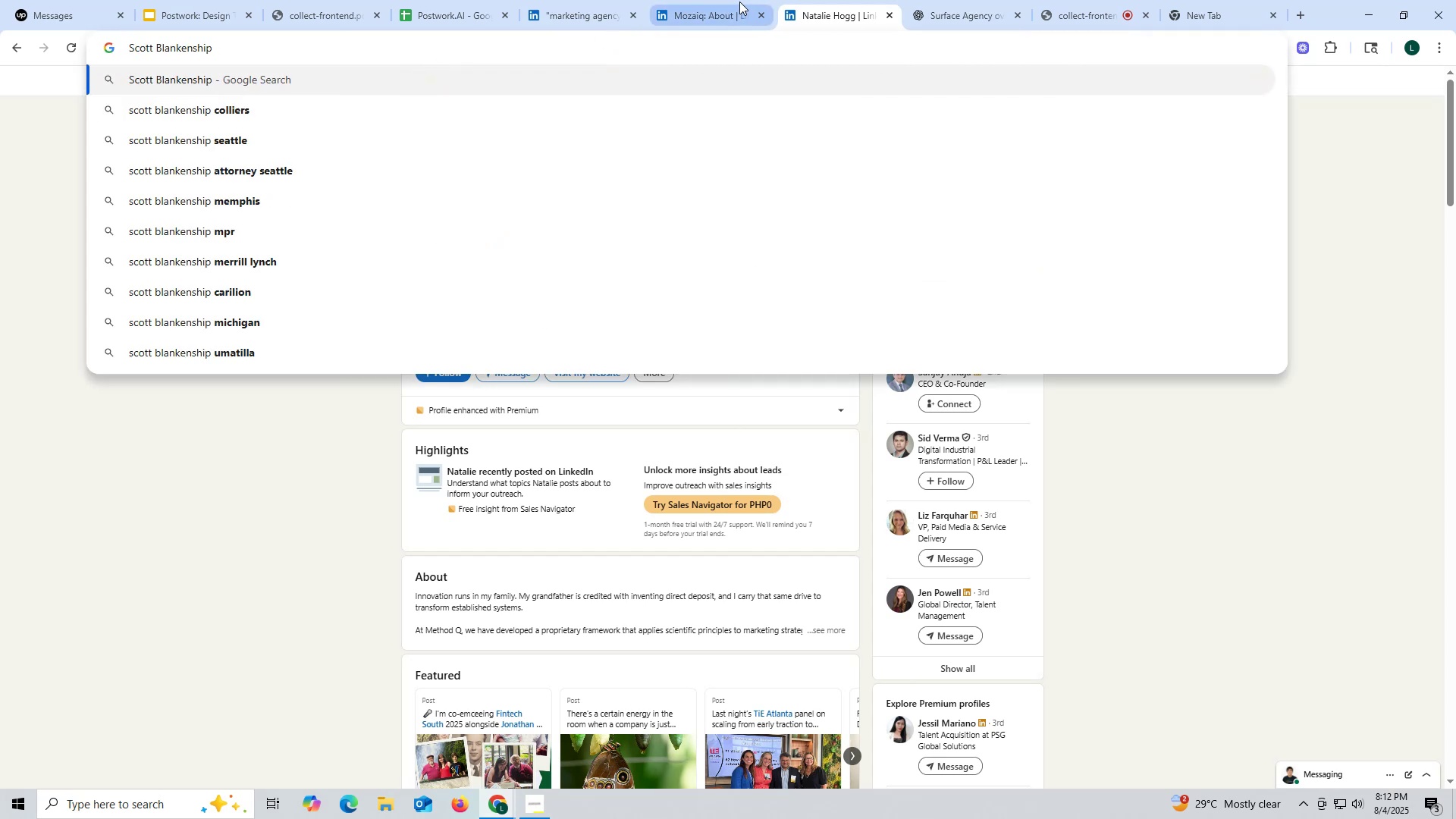 
left_click([701, 3])
 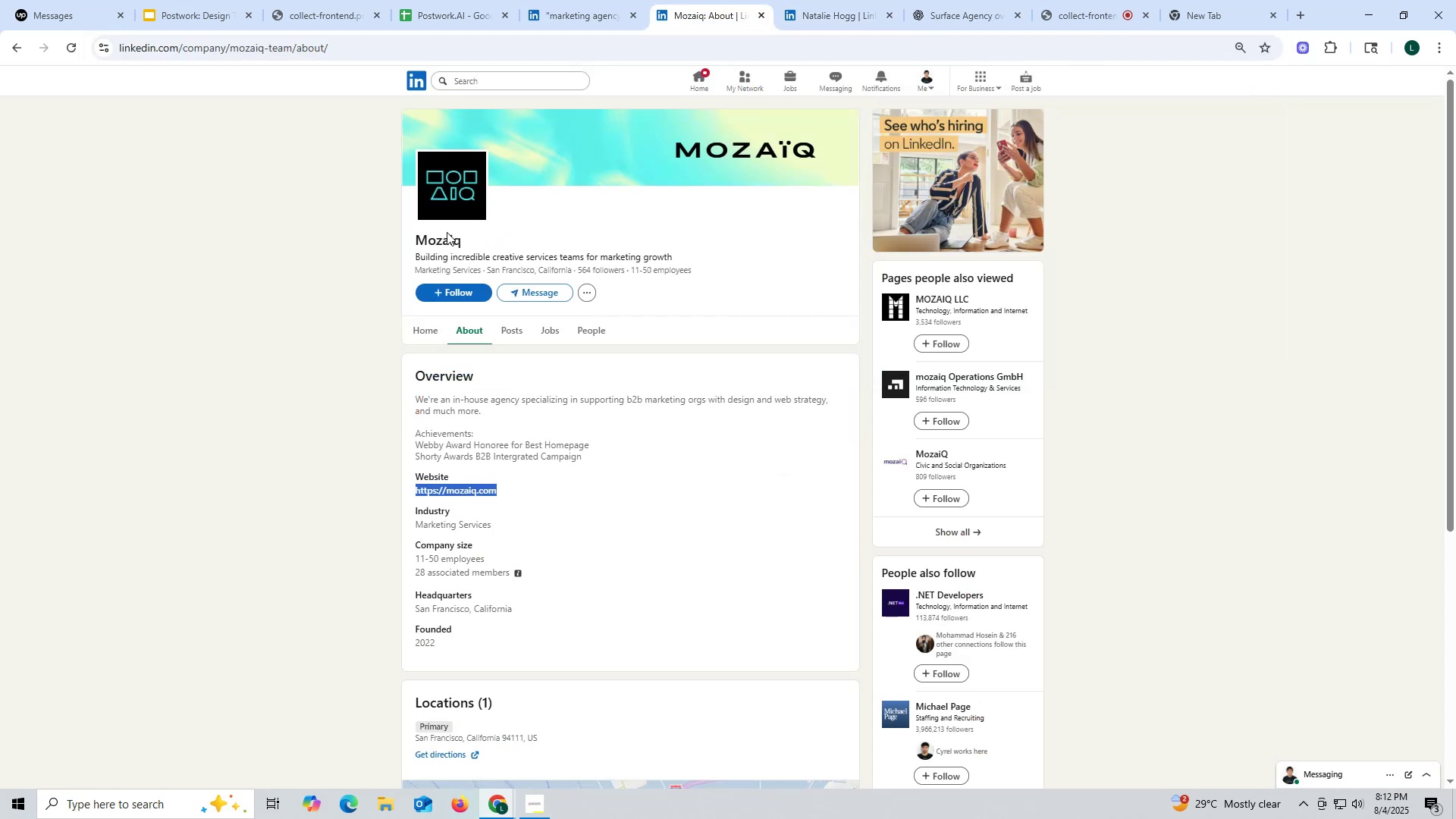 
left_click_drag(start_coordinate=[400, 243], to_coordinate=[466, 238])
 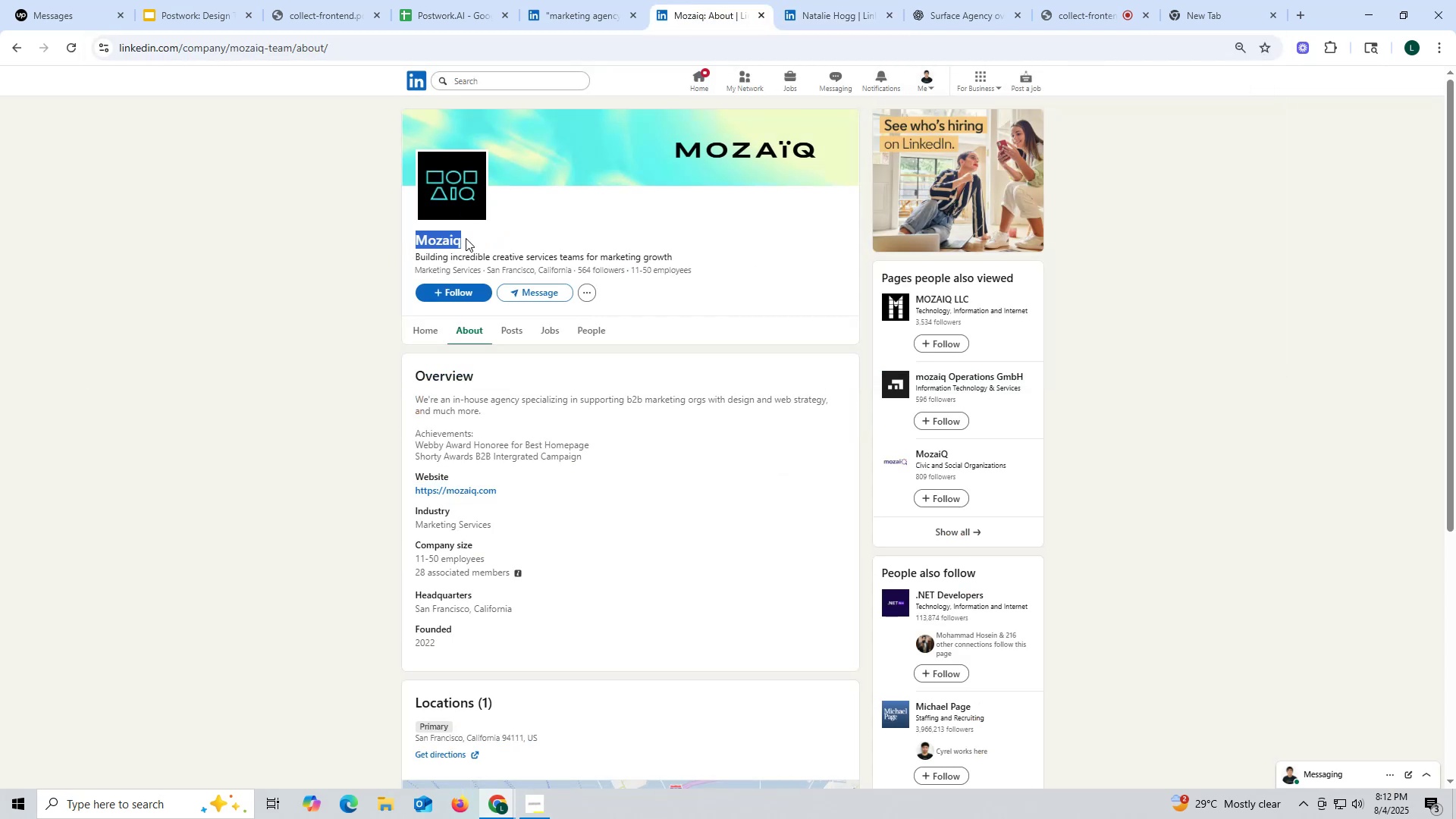 
key(Control+ControlLeft)
 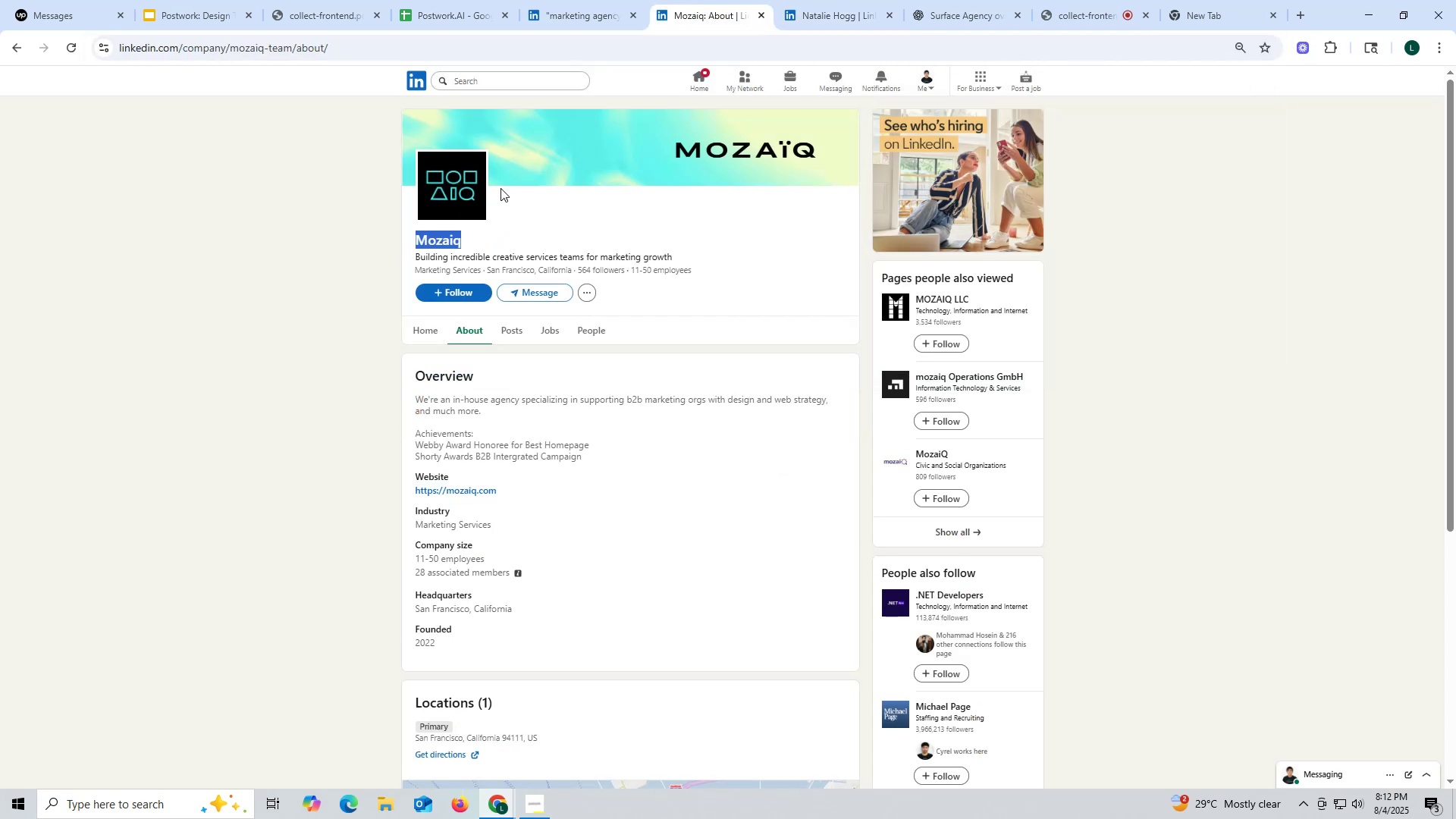 
key(Control+C)
 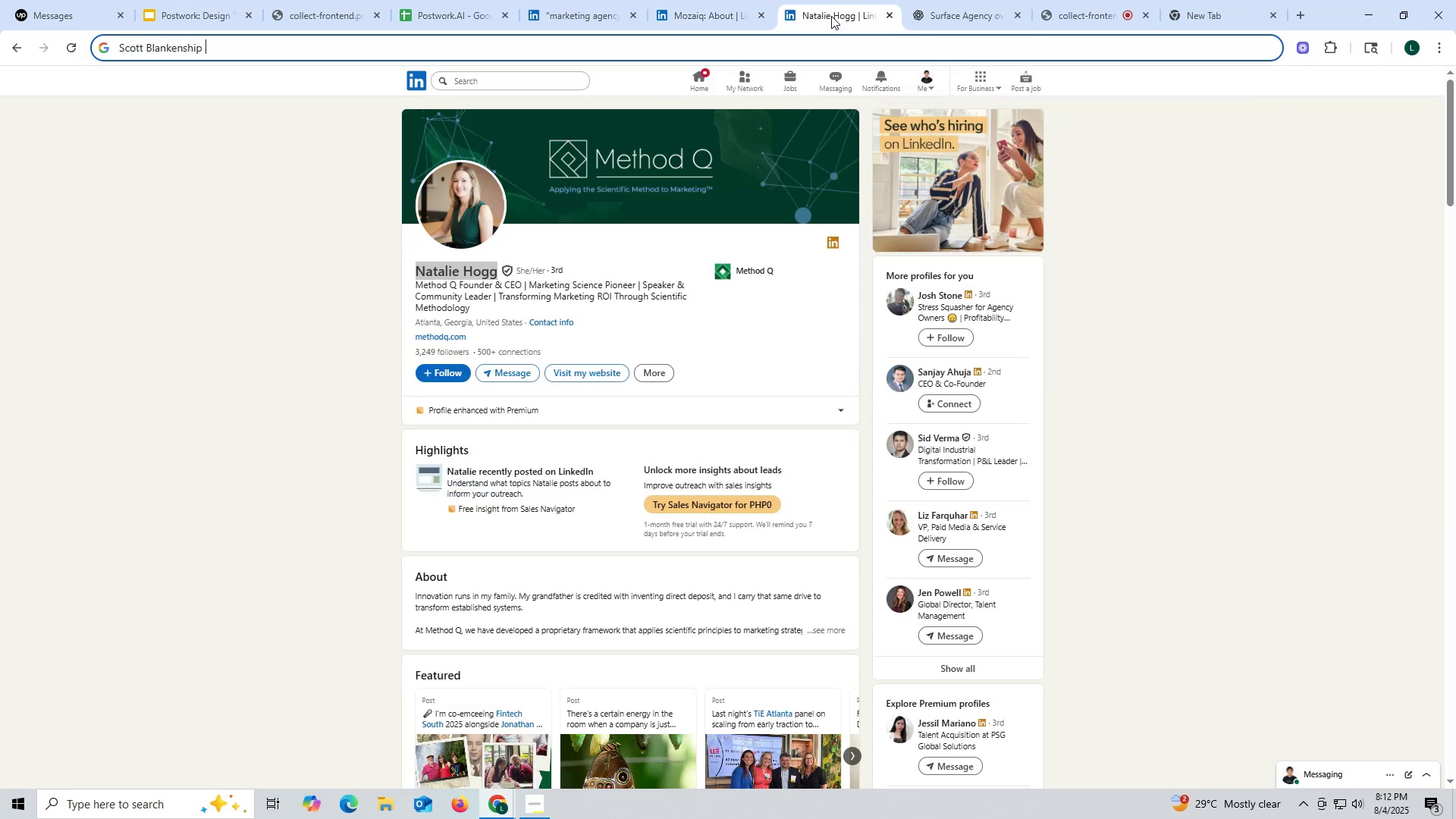 
key(Control+ControlLeft)
 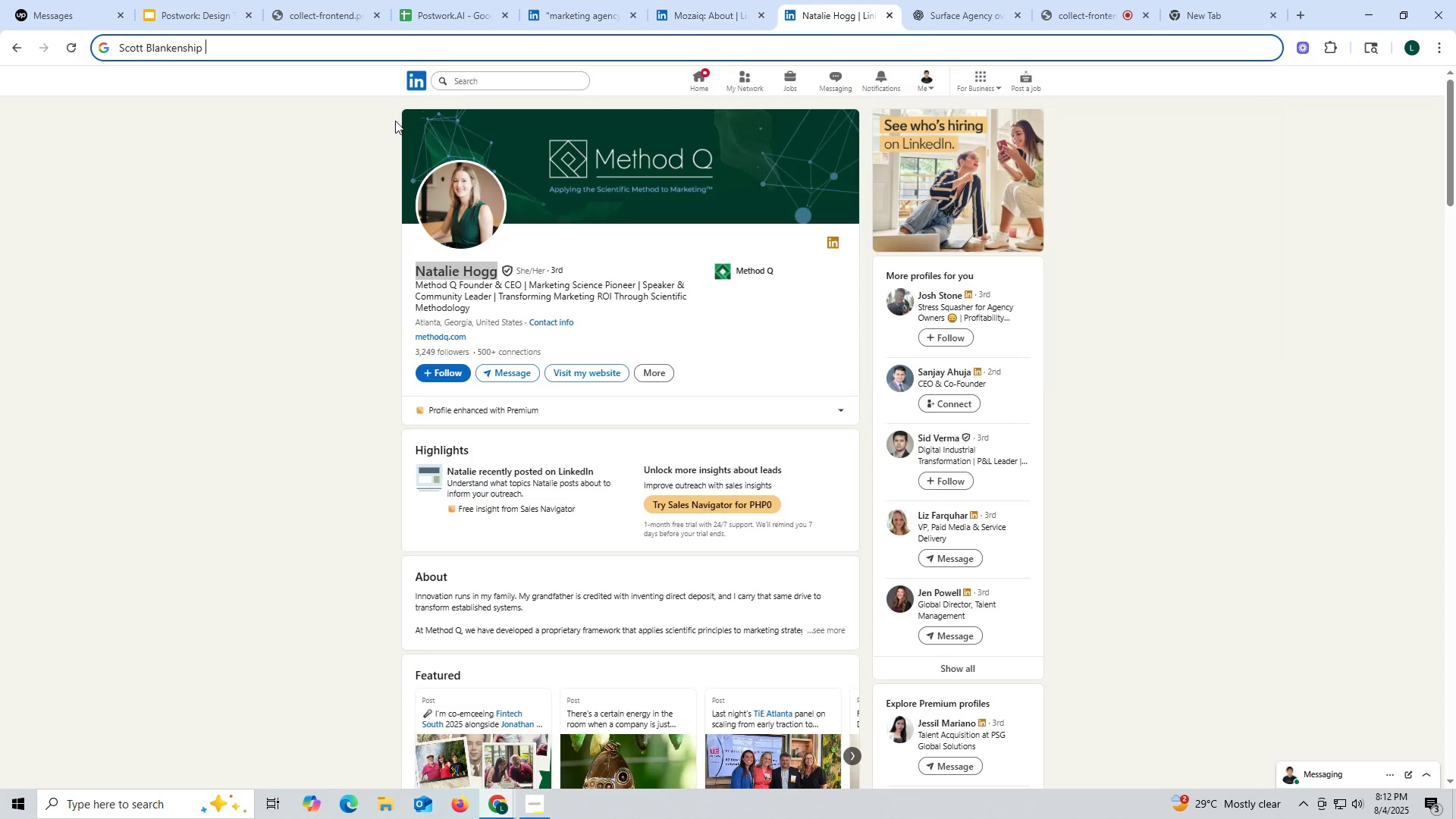 
key(Control+V)
 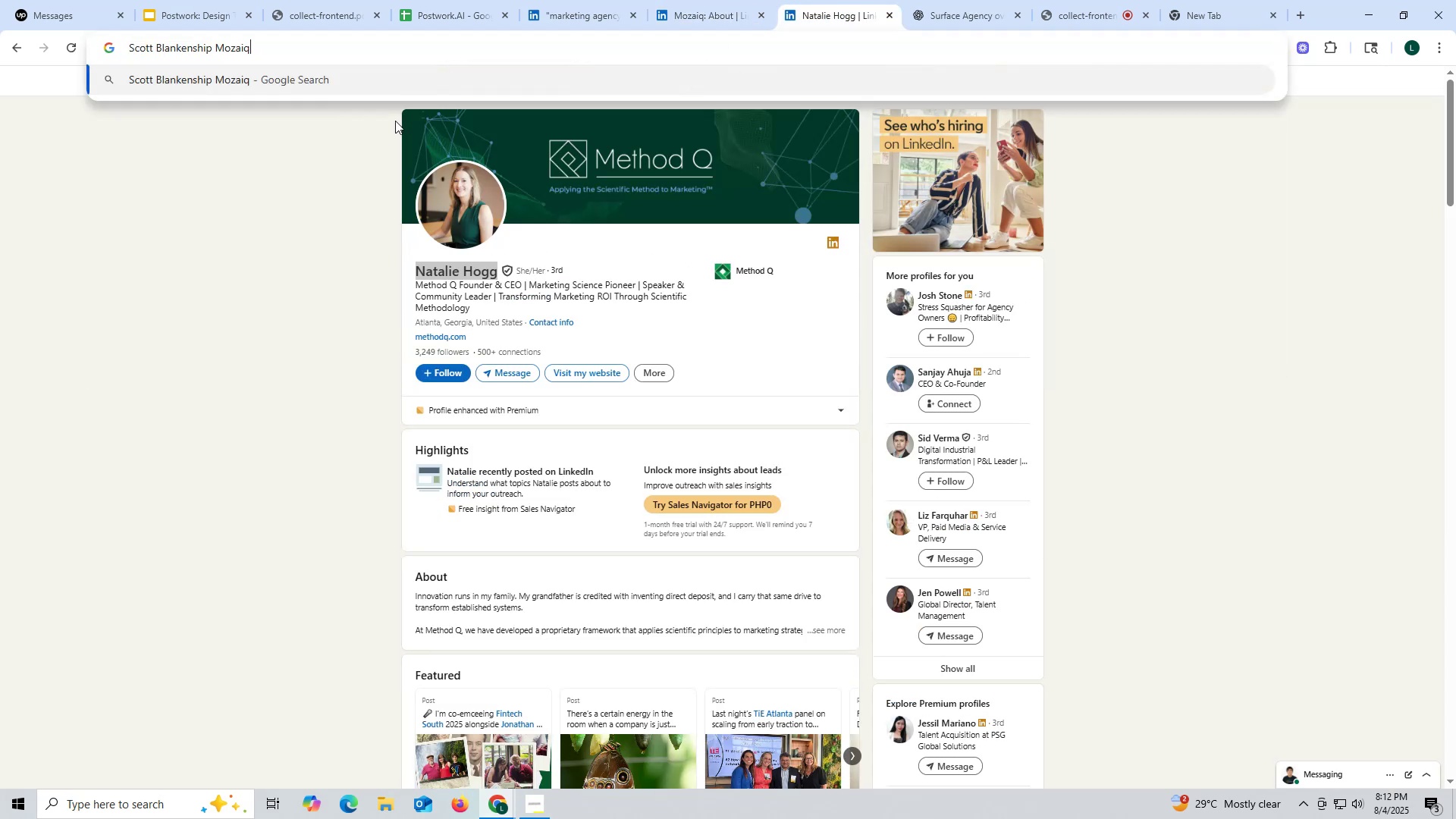 
type( link)
 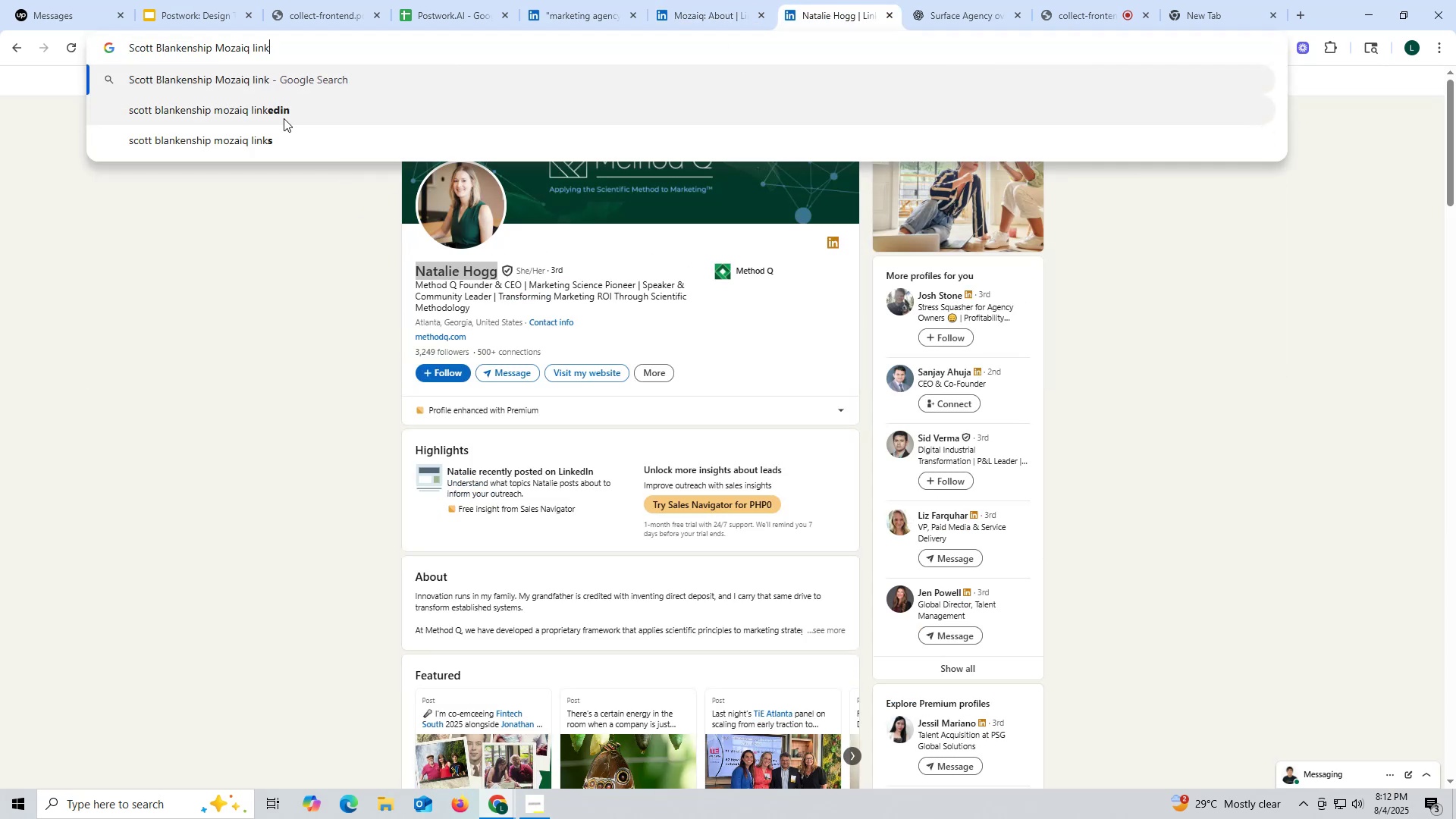 
left_click([280, 109])
 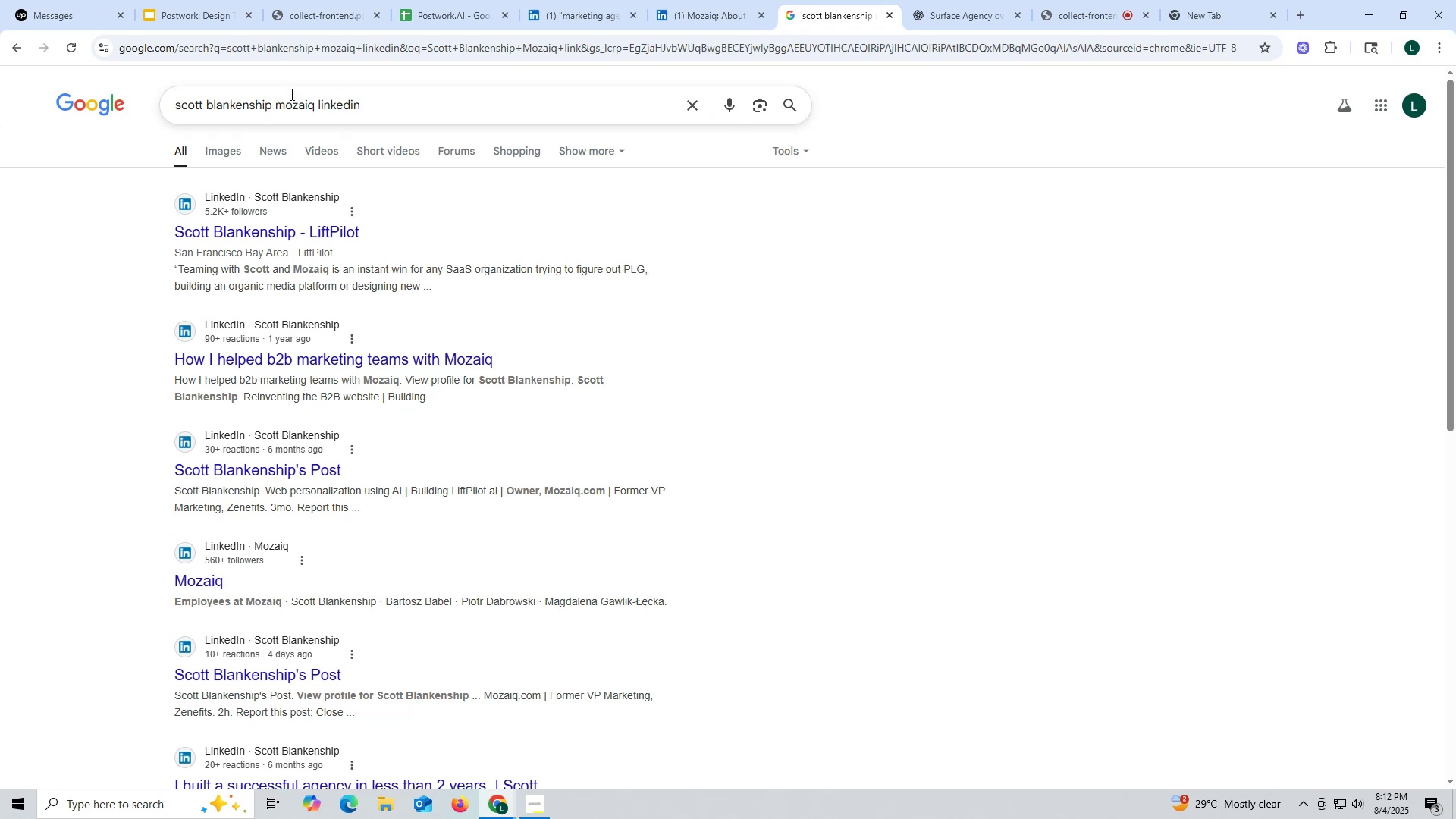 
wait(9.34)
 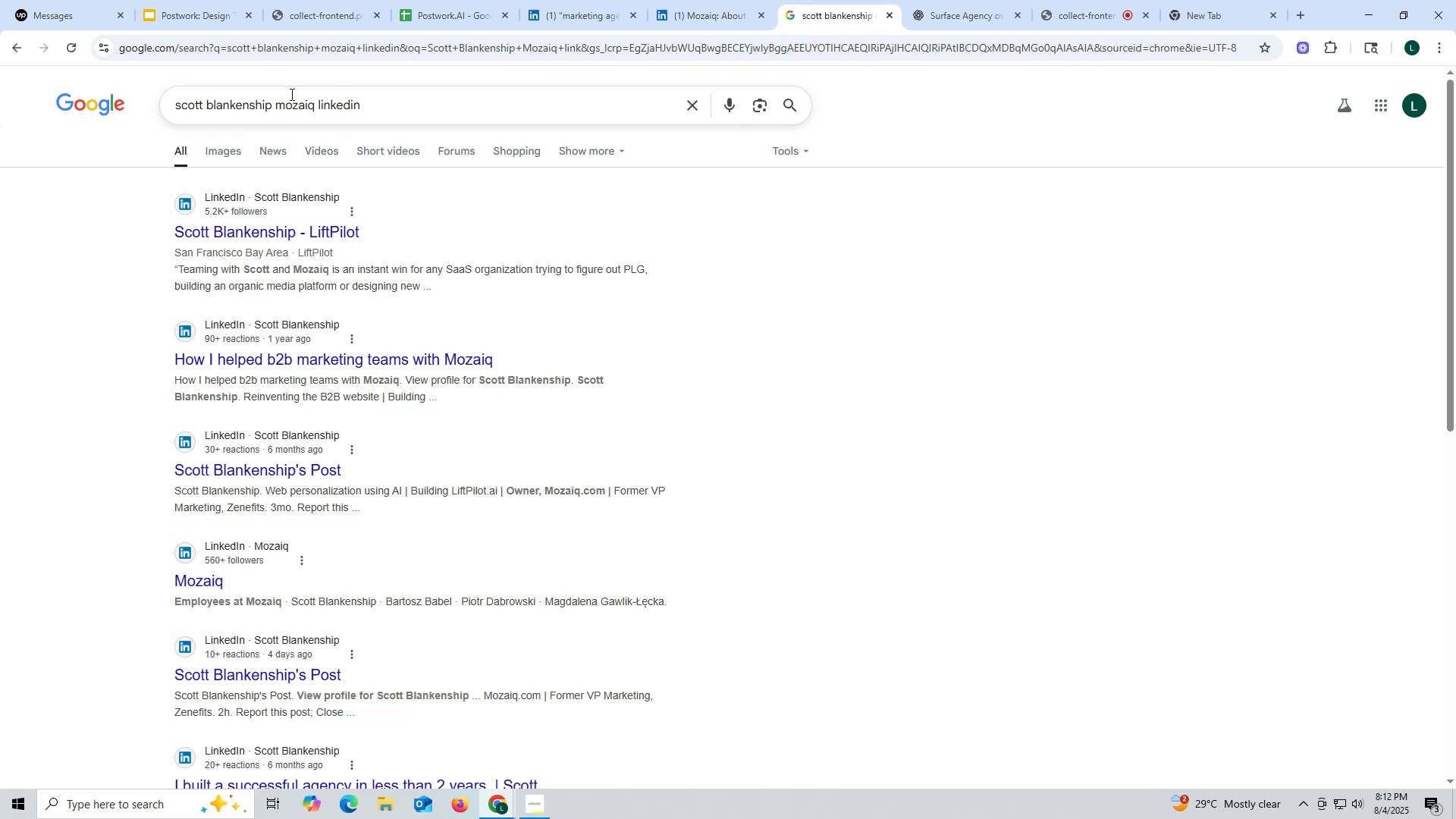 
left_click([252, 235])
 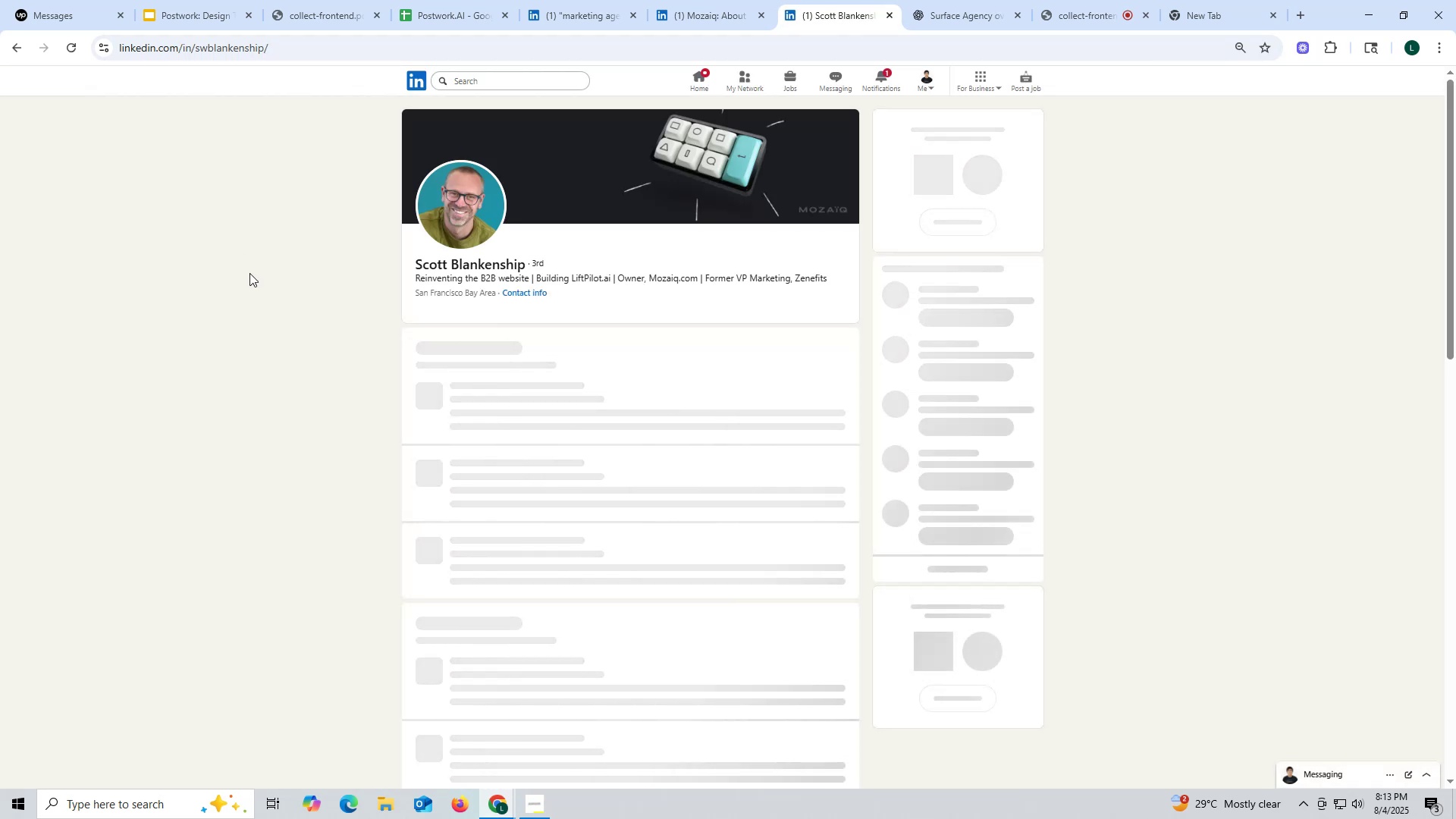 
wait(12.02)
 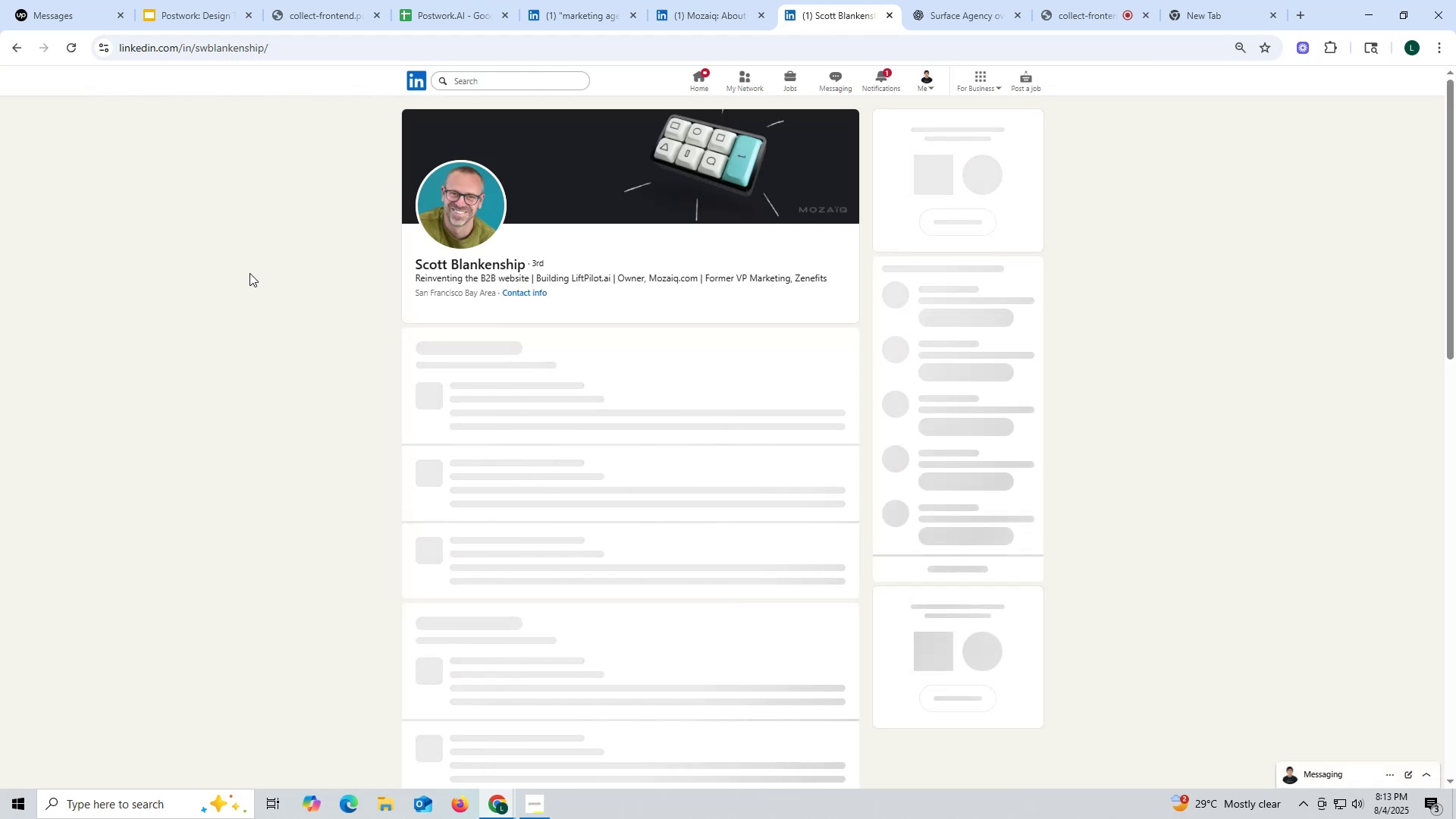 
mouse_move([450, 381])
 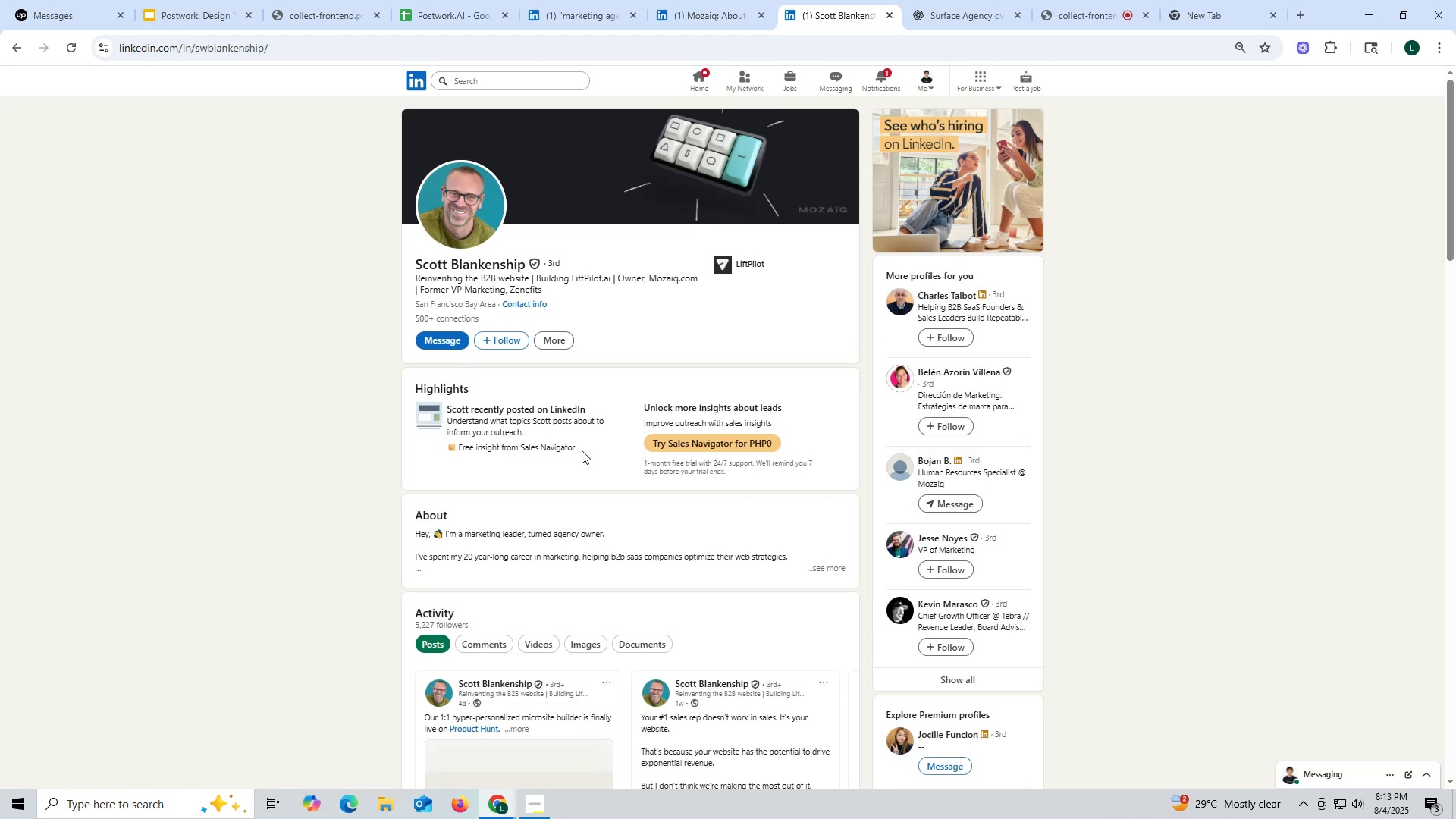 
wait(6.65)
 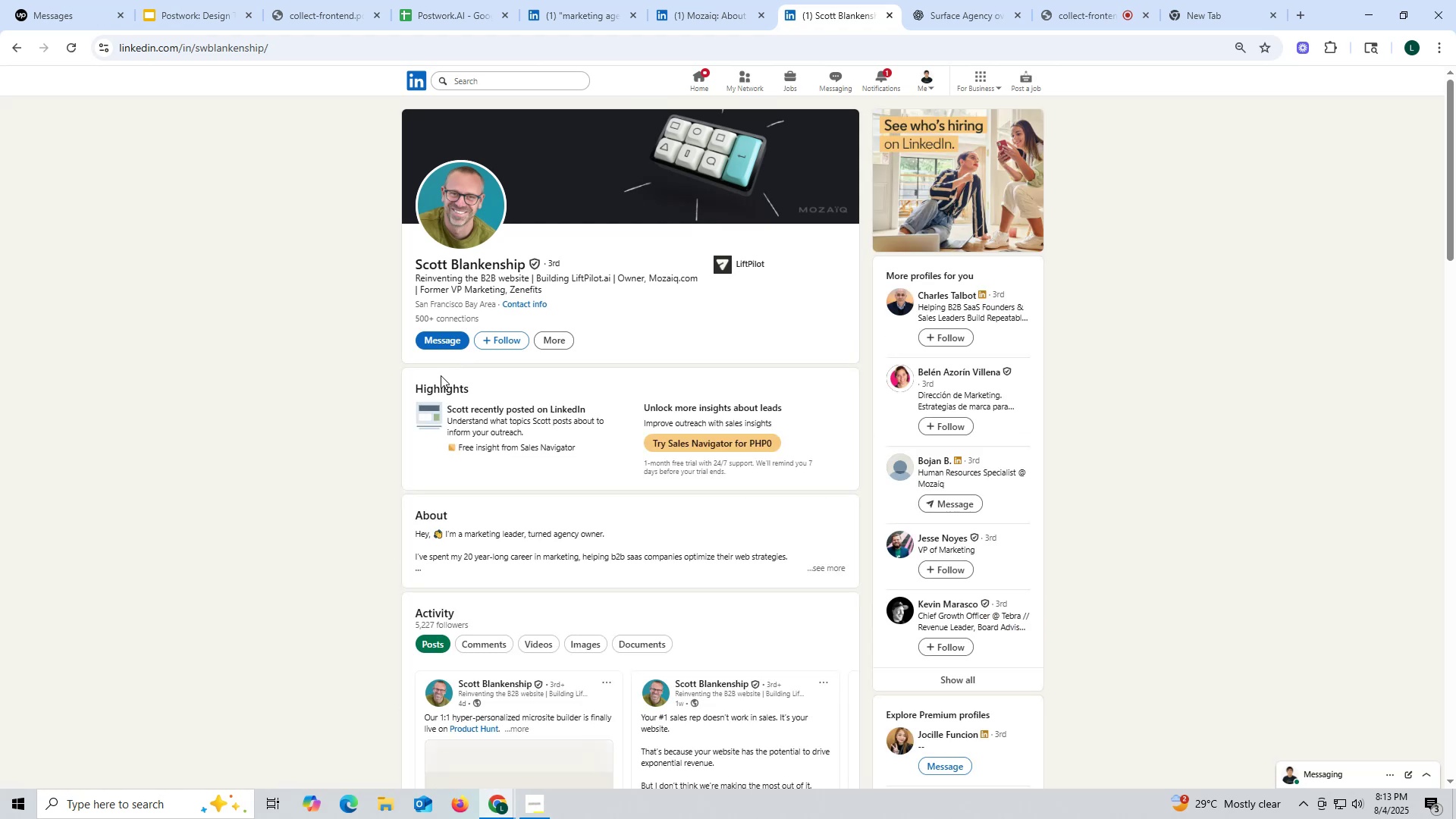 
scroll: coordinate [582, 448], scroll_direction: down, amount: 10.0
 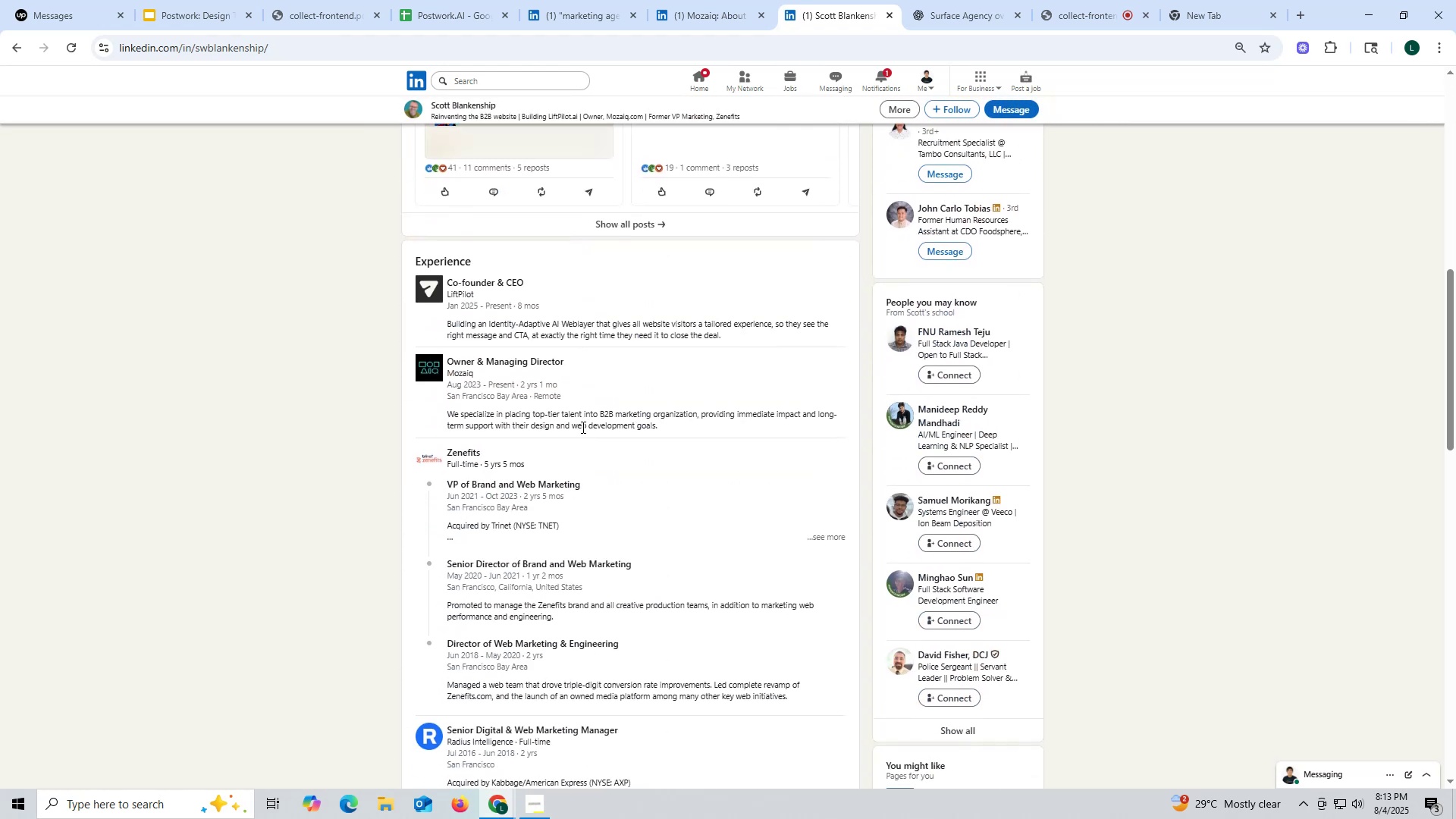 
scroll: coordinate [693, 413], scroll_direction: up, amount: 16.0
 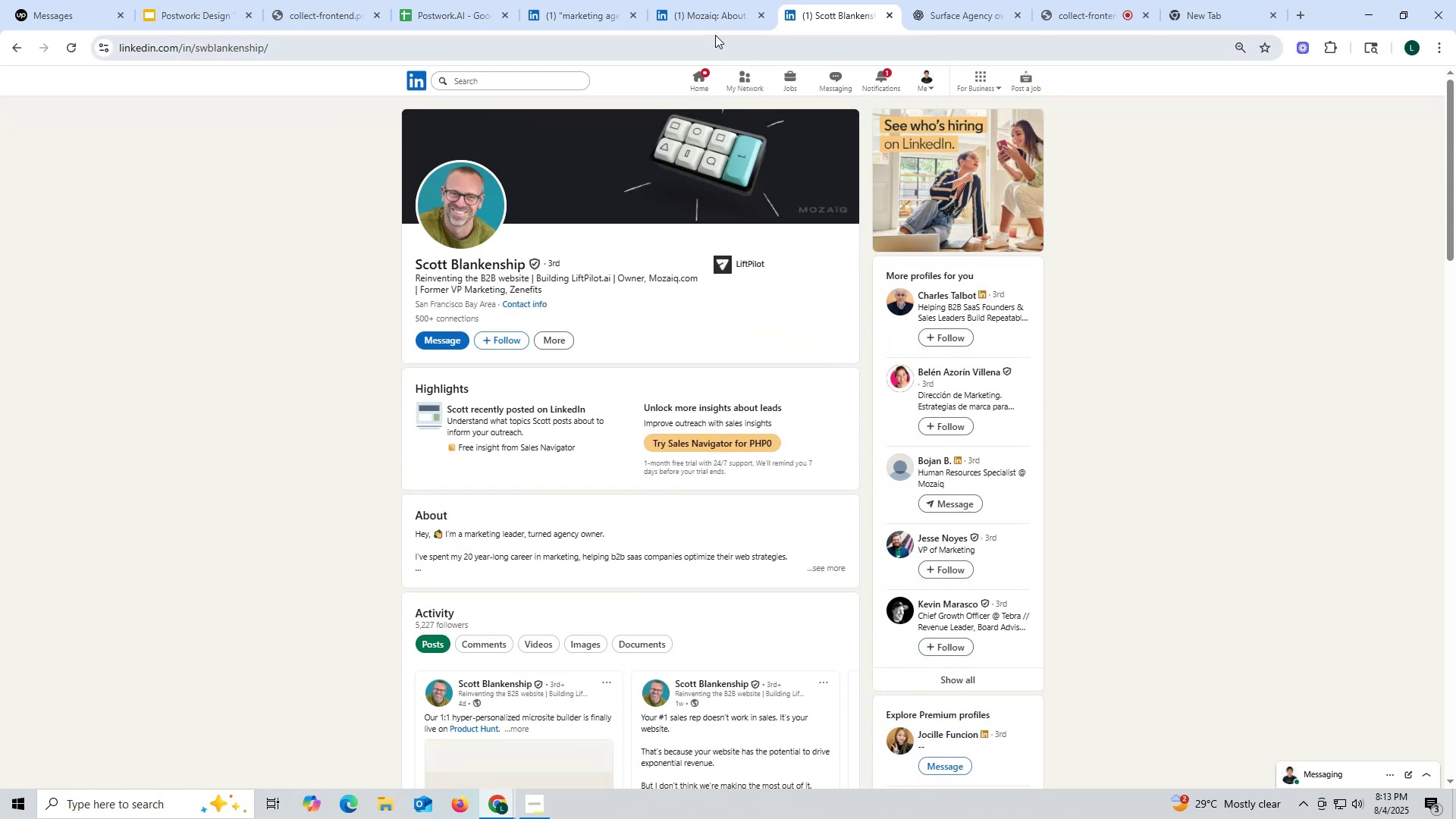 
left_click([708, 16])
 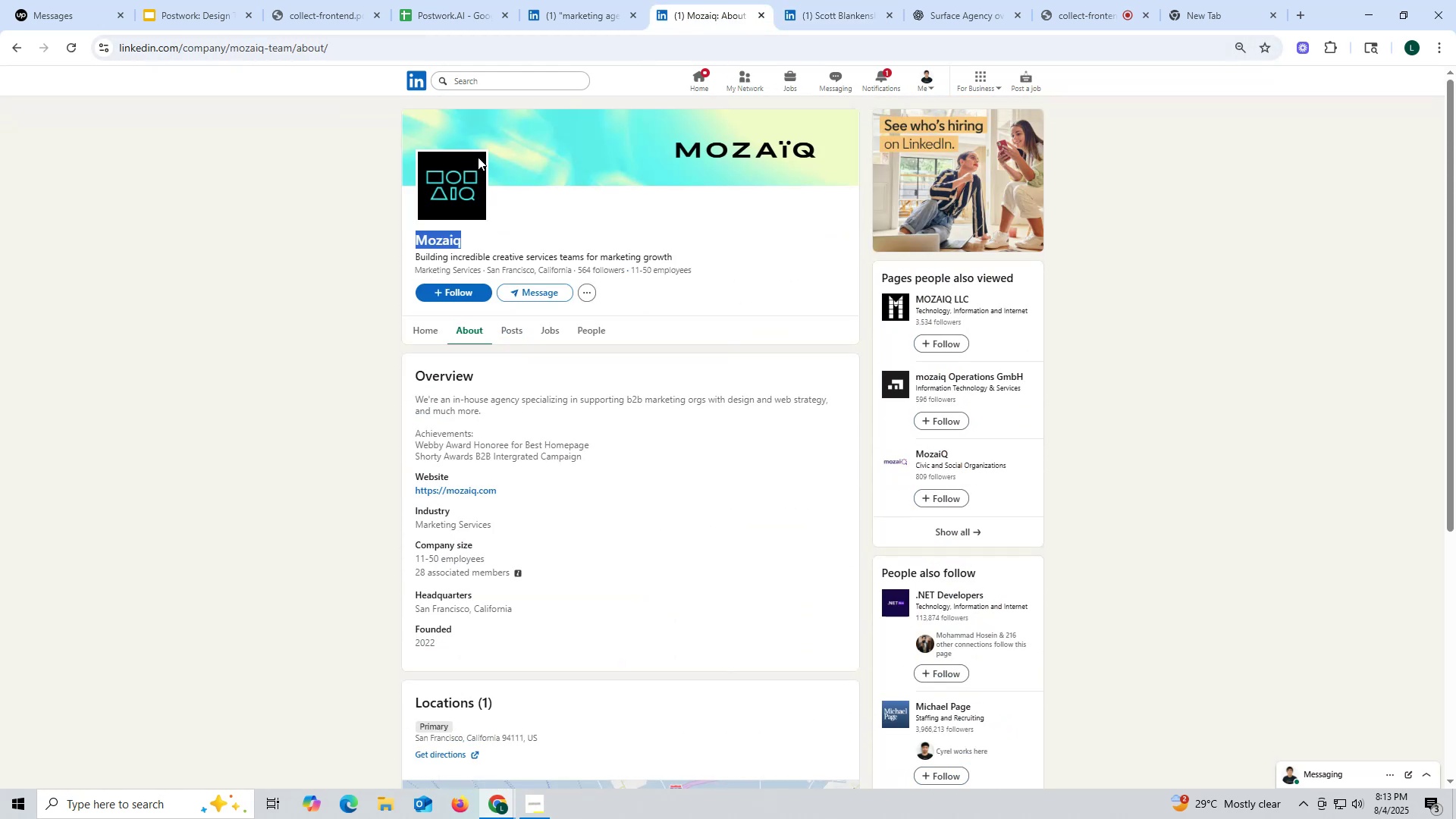 
key(Control+ControlLeft)
 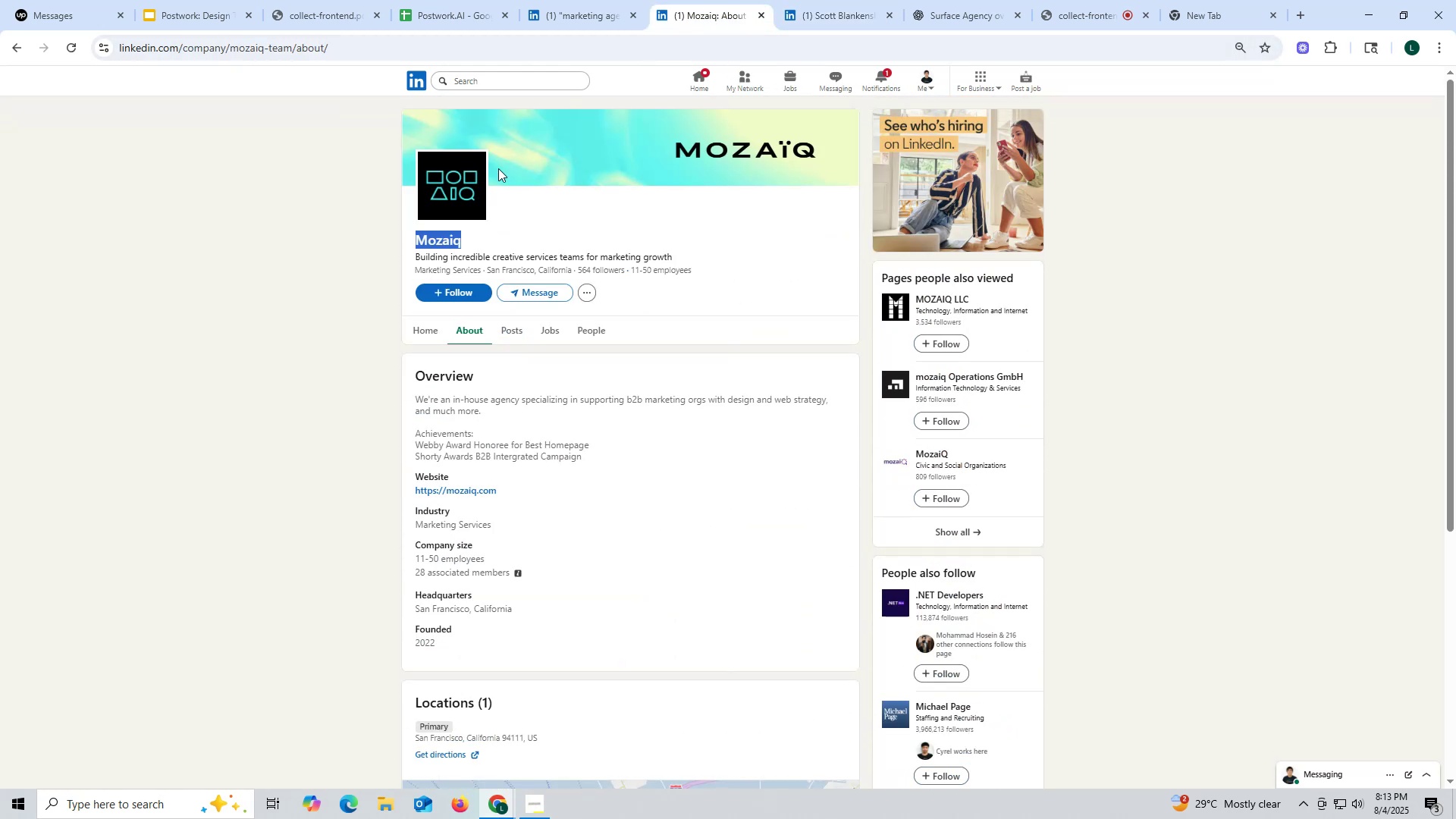 
key(Control+C)
 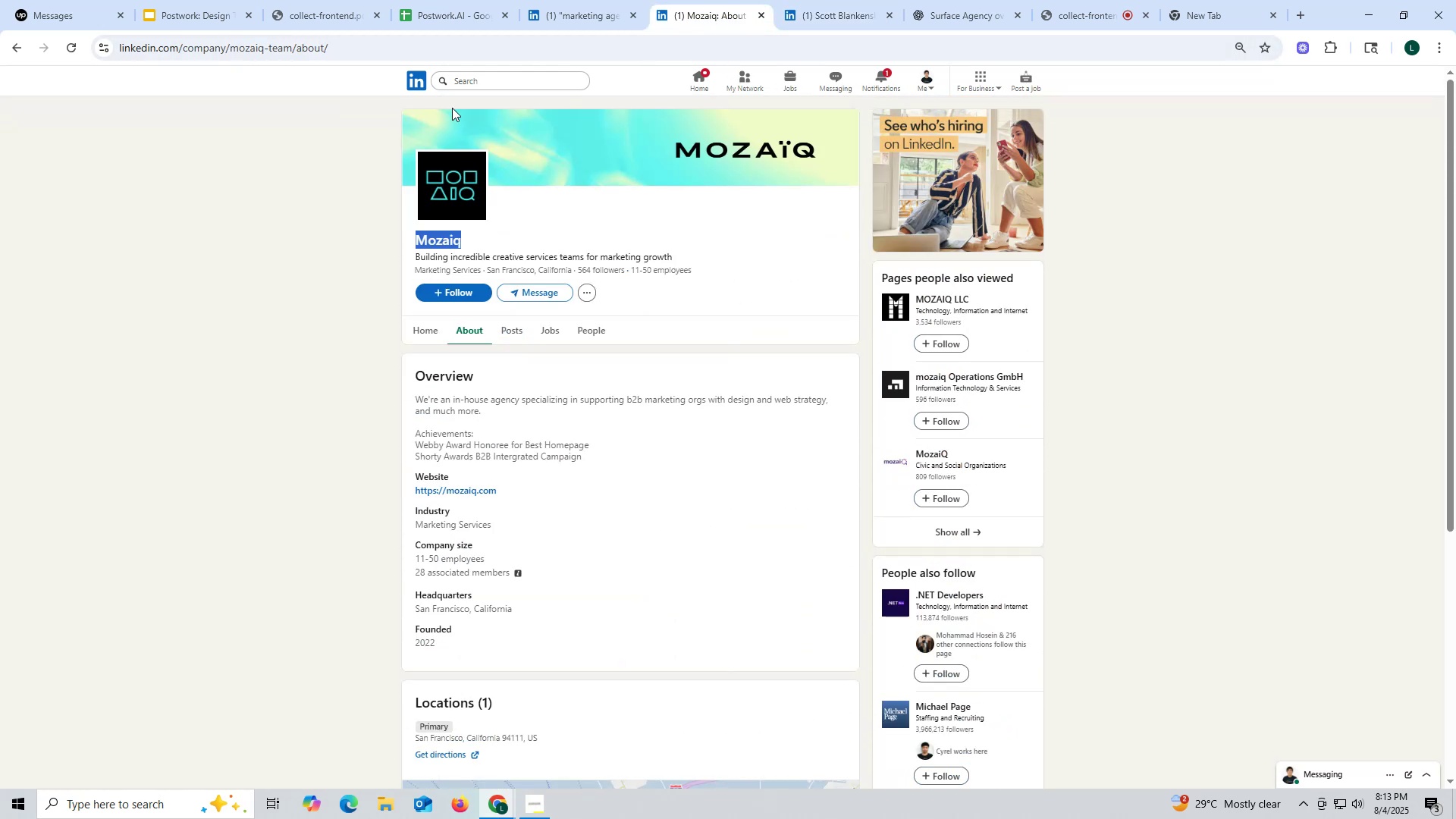 
key(Control+ControlLeft)
 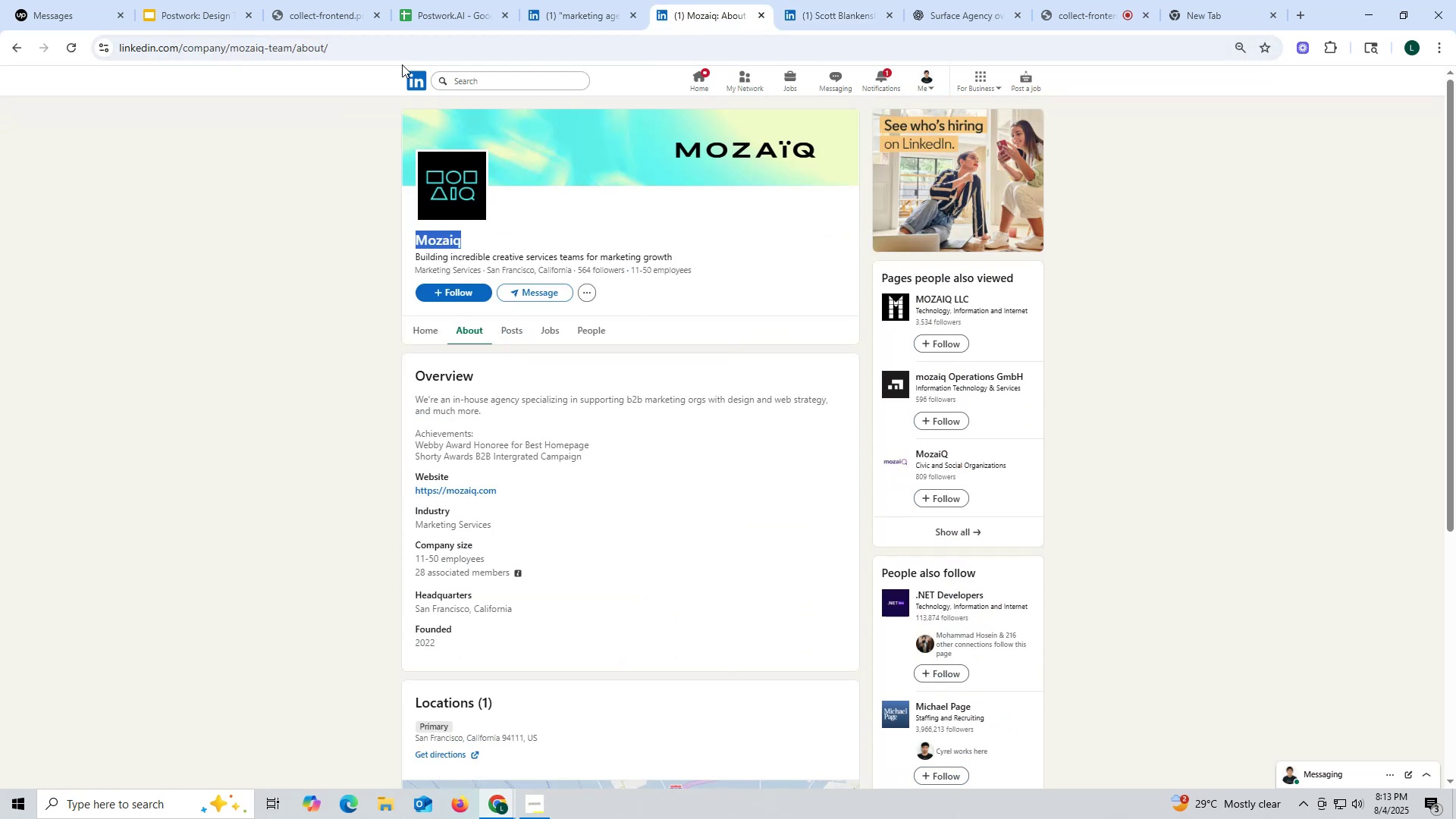 
key(Control+C)
 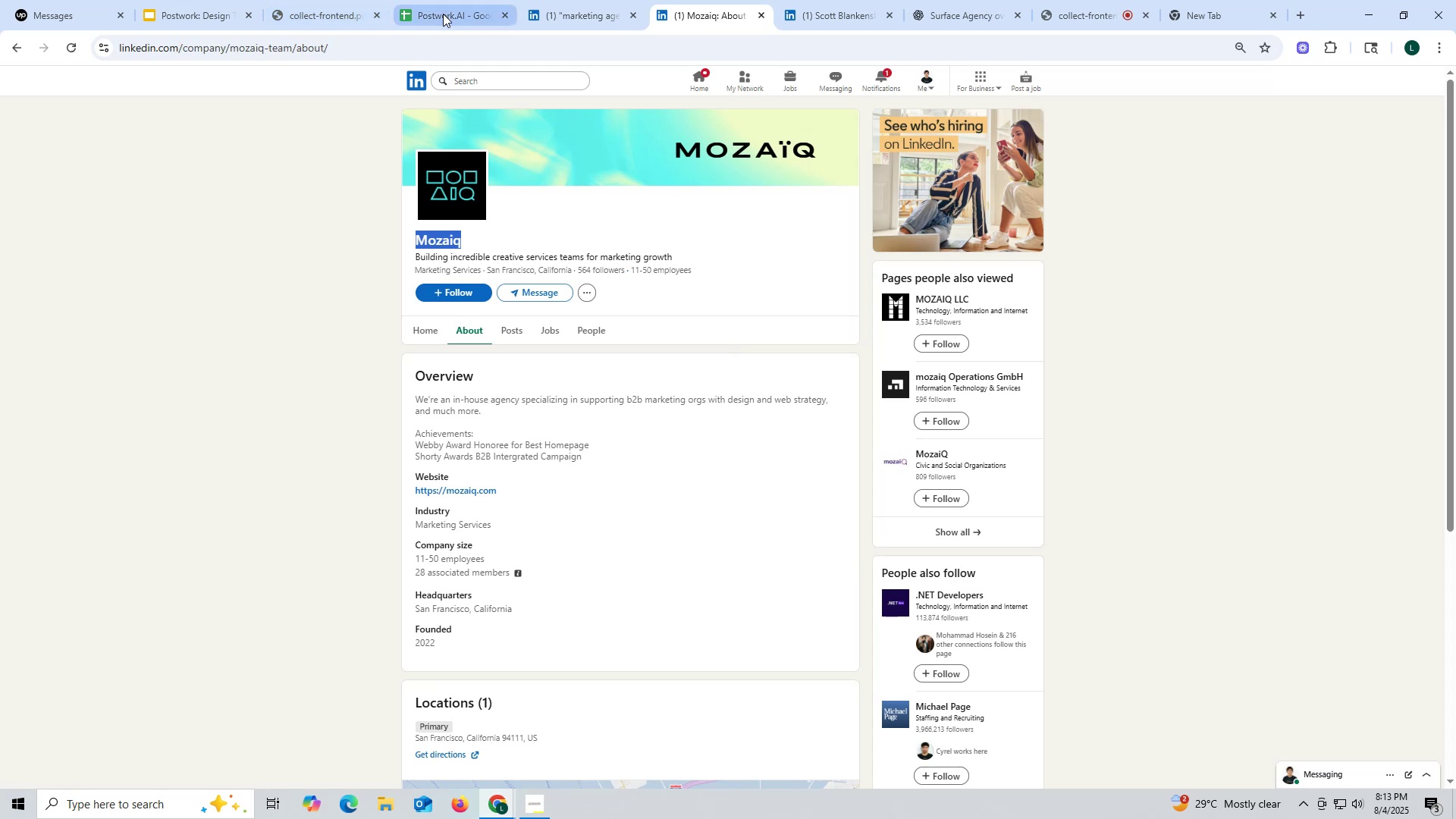 
left_click([447, 14])
 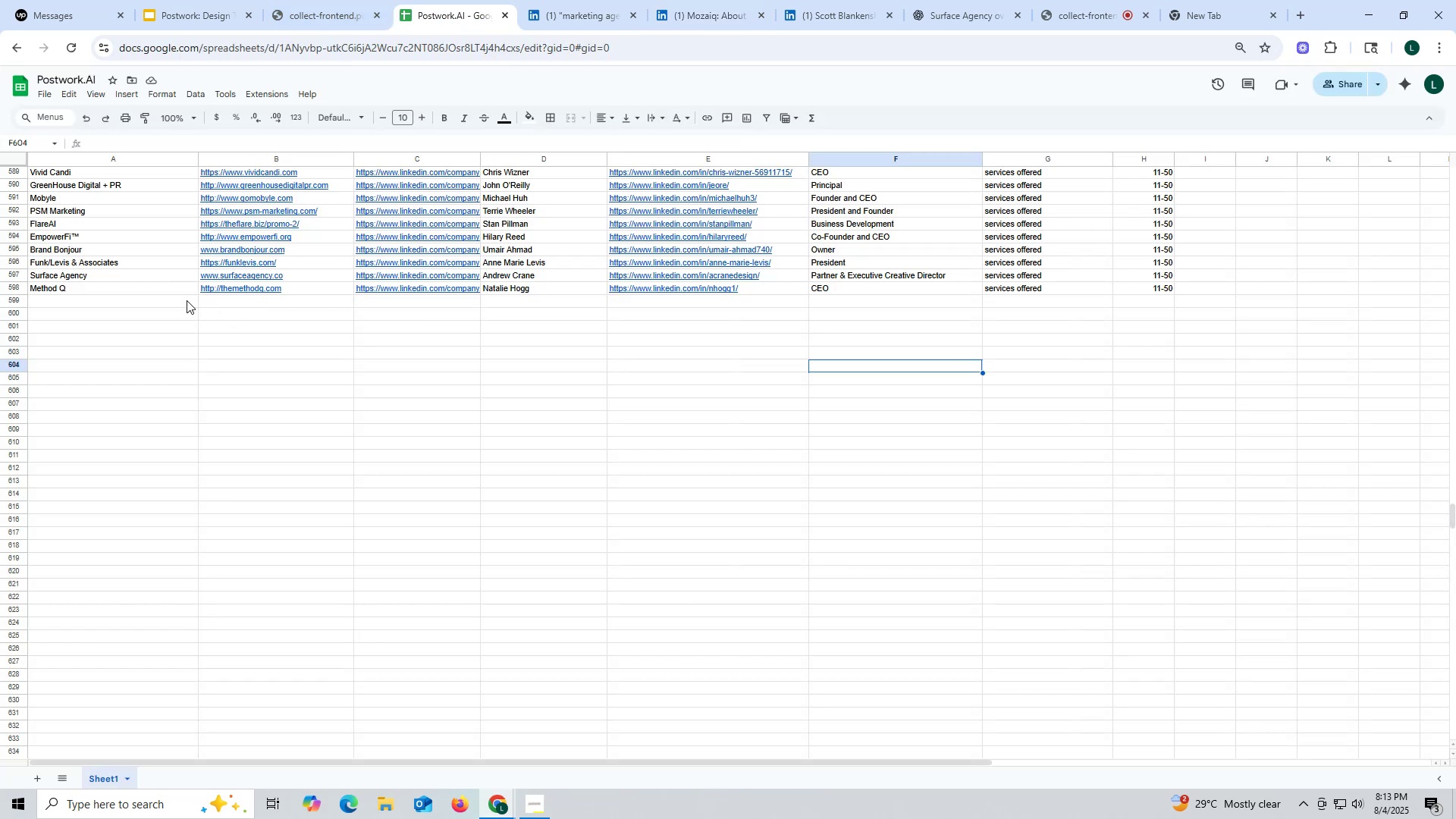 
double_click([142, 306])
 